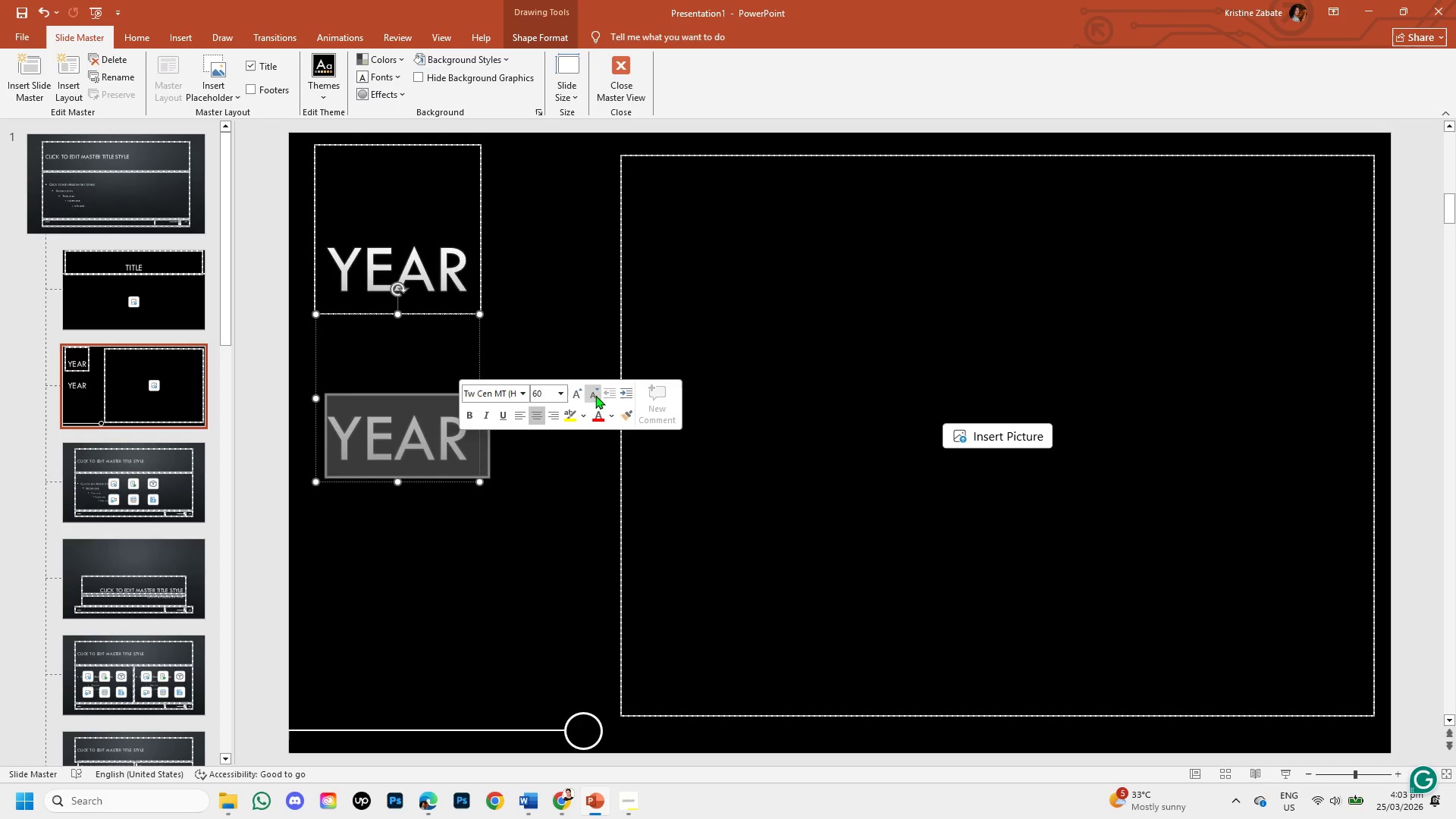 
double_click([595, 395])
 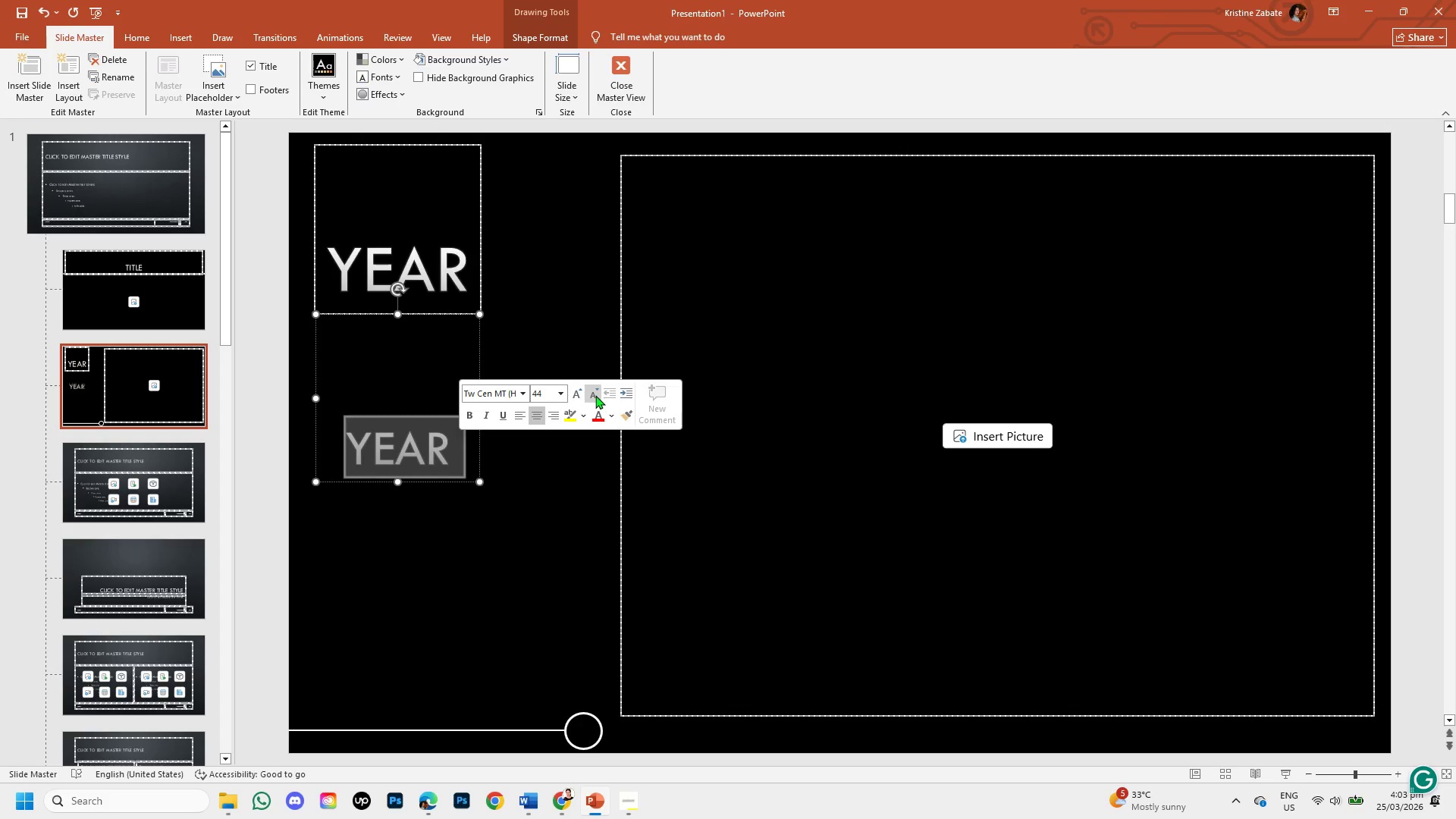 
double_click([595, 395])
 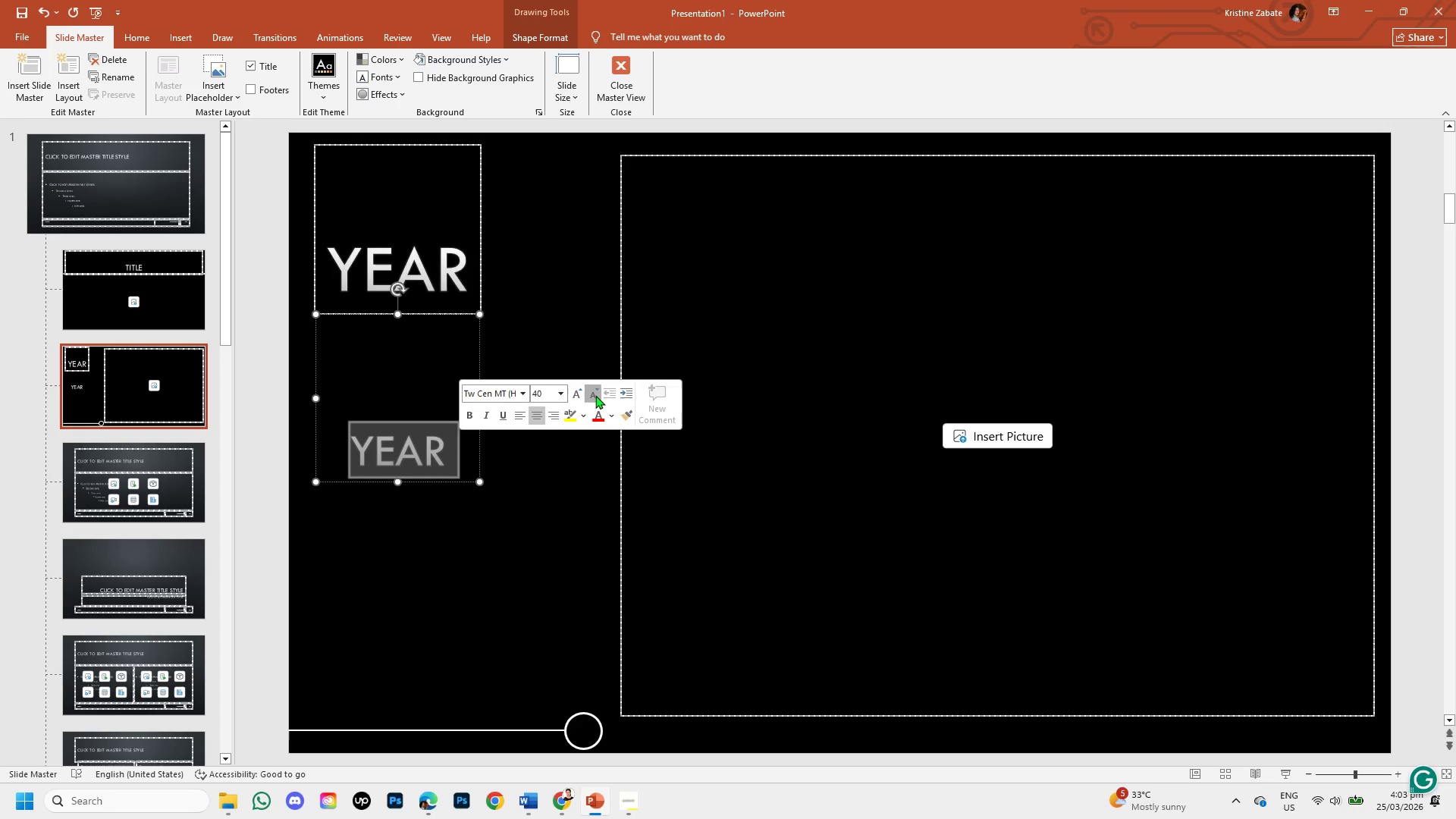 
double_click([595, 395])
 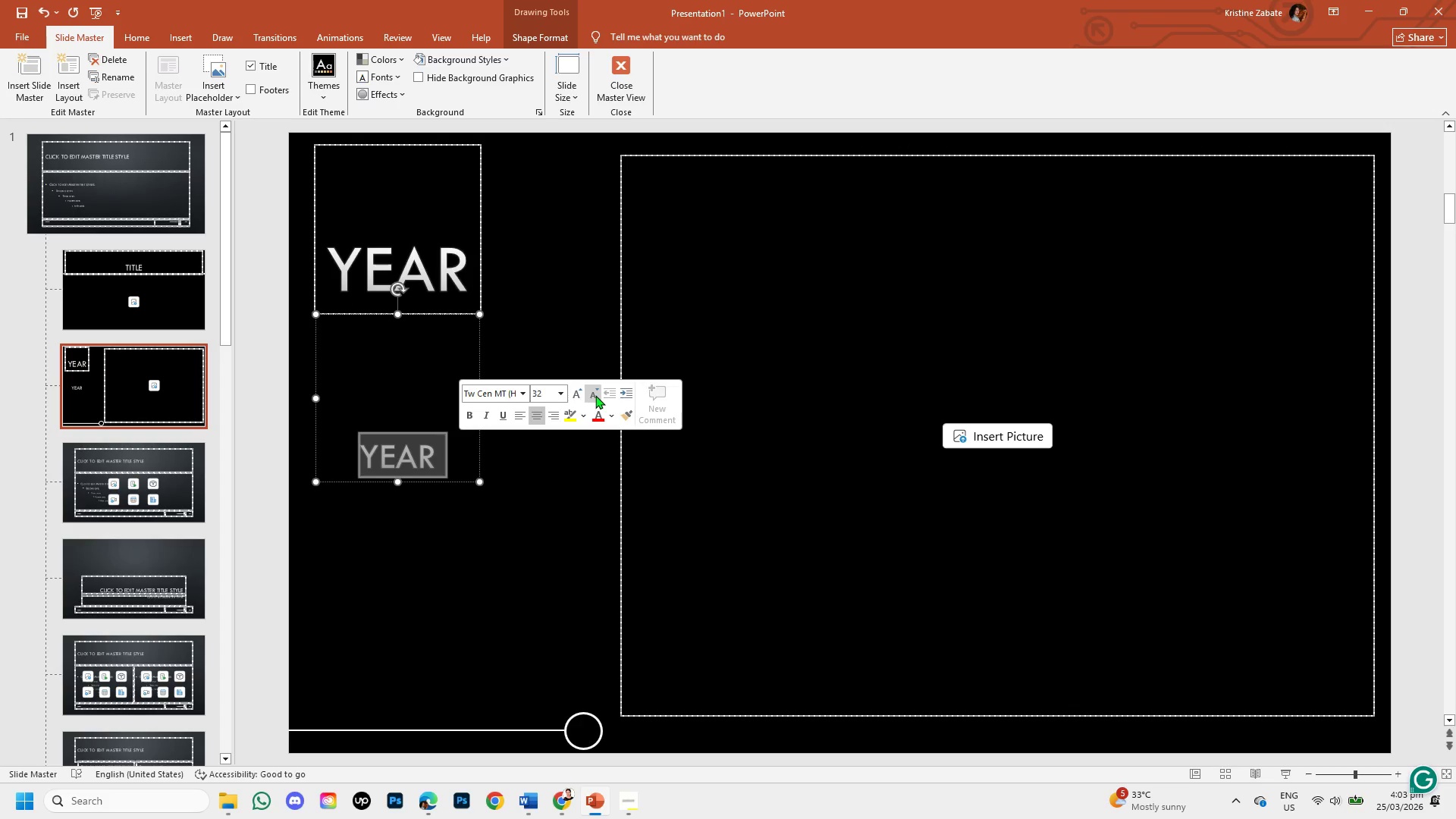 
left_click([595, 395])
 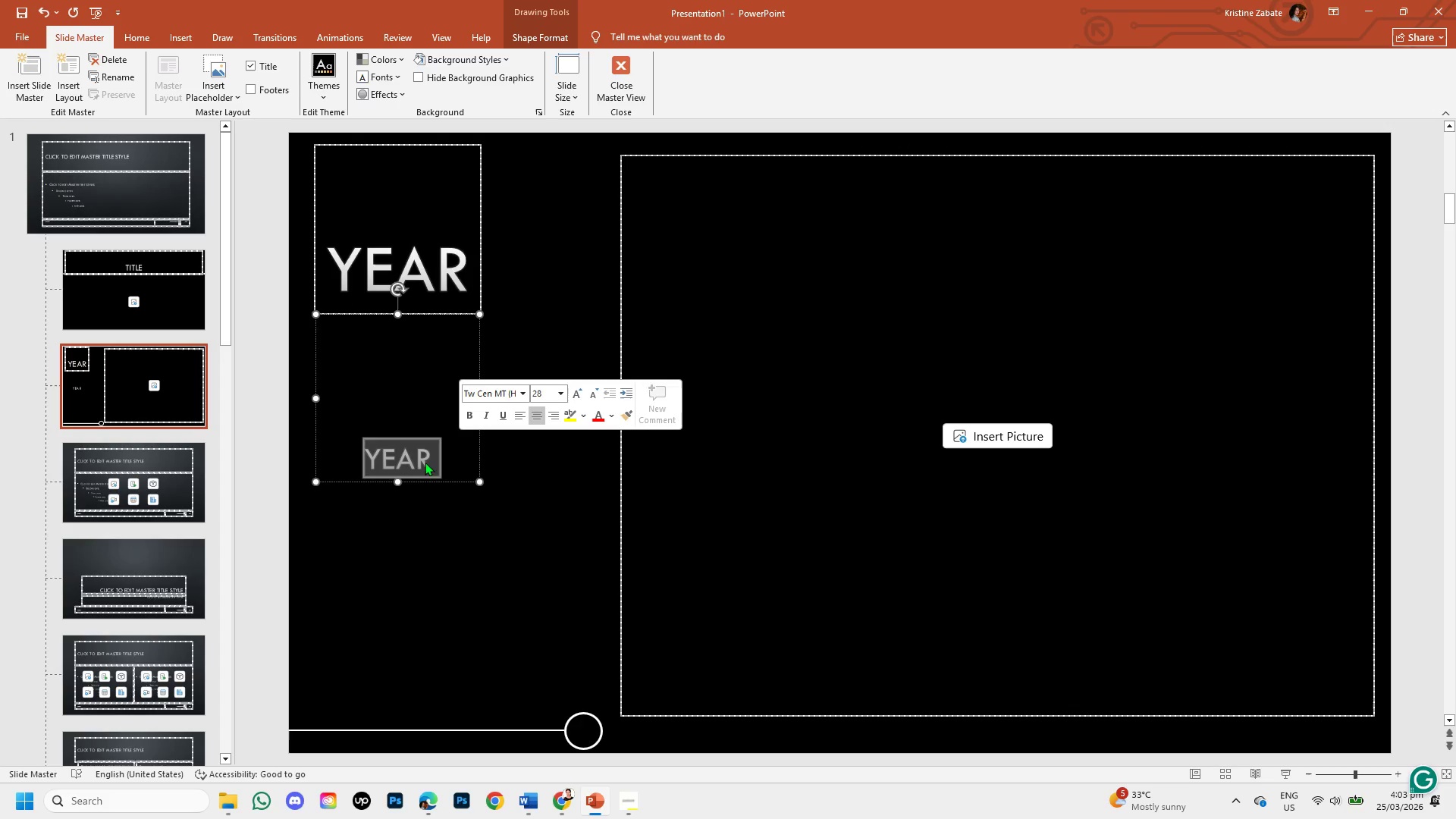 
left_click([422, 461])
 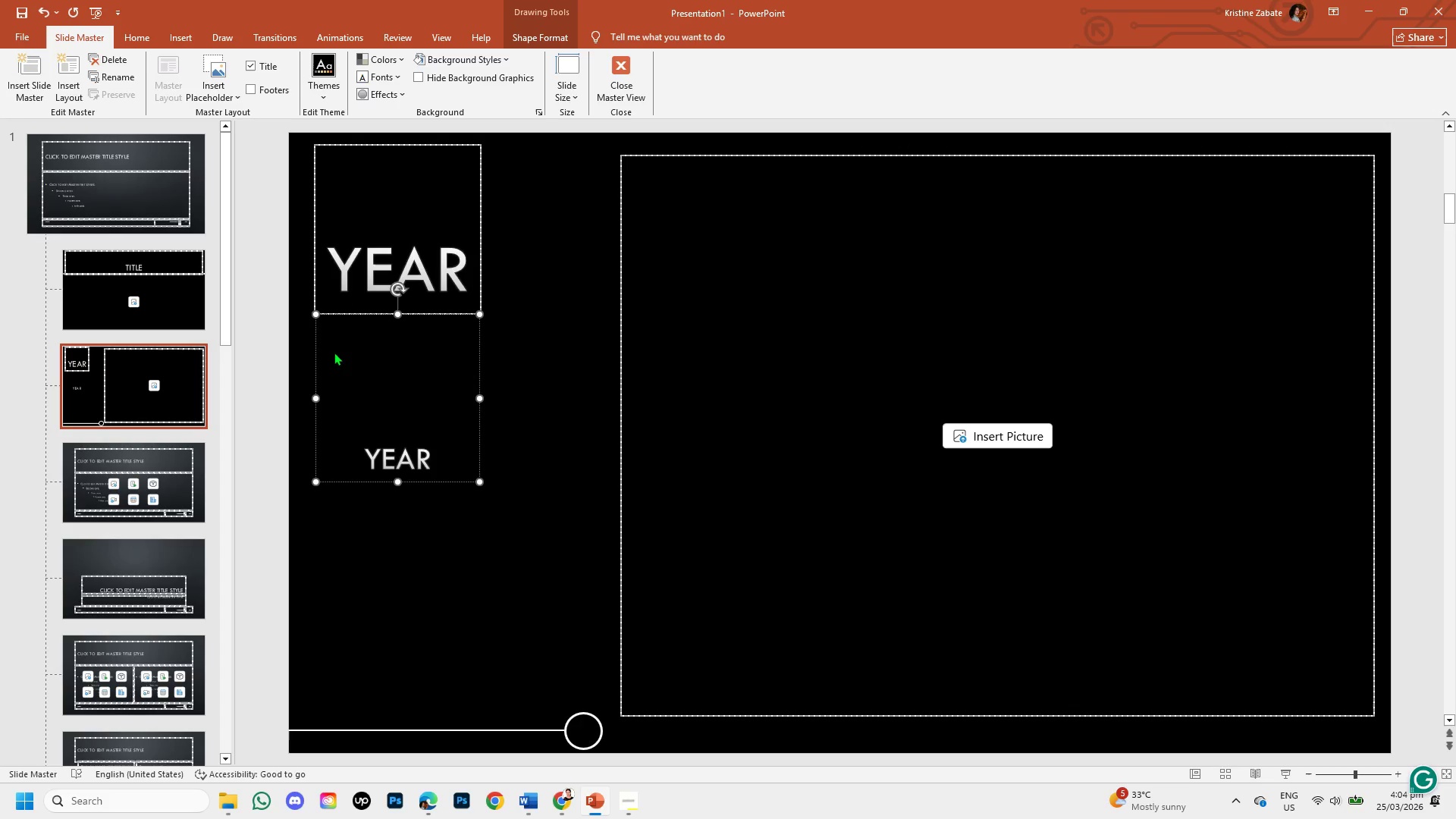 
left_click([340, 350])
 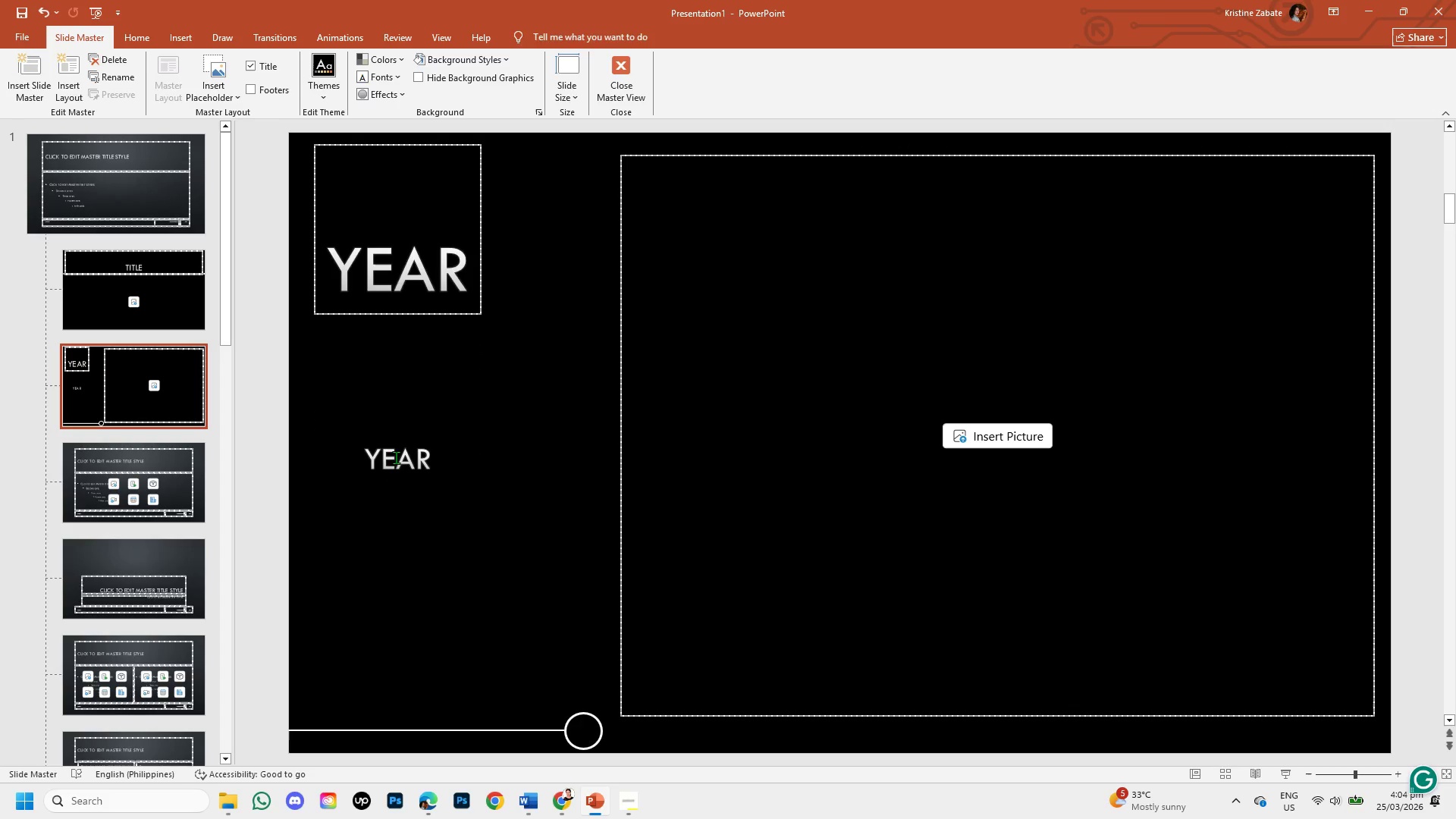 
left_click([396, 457])
 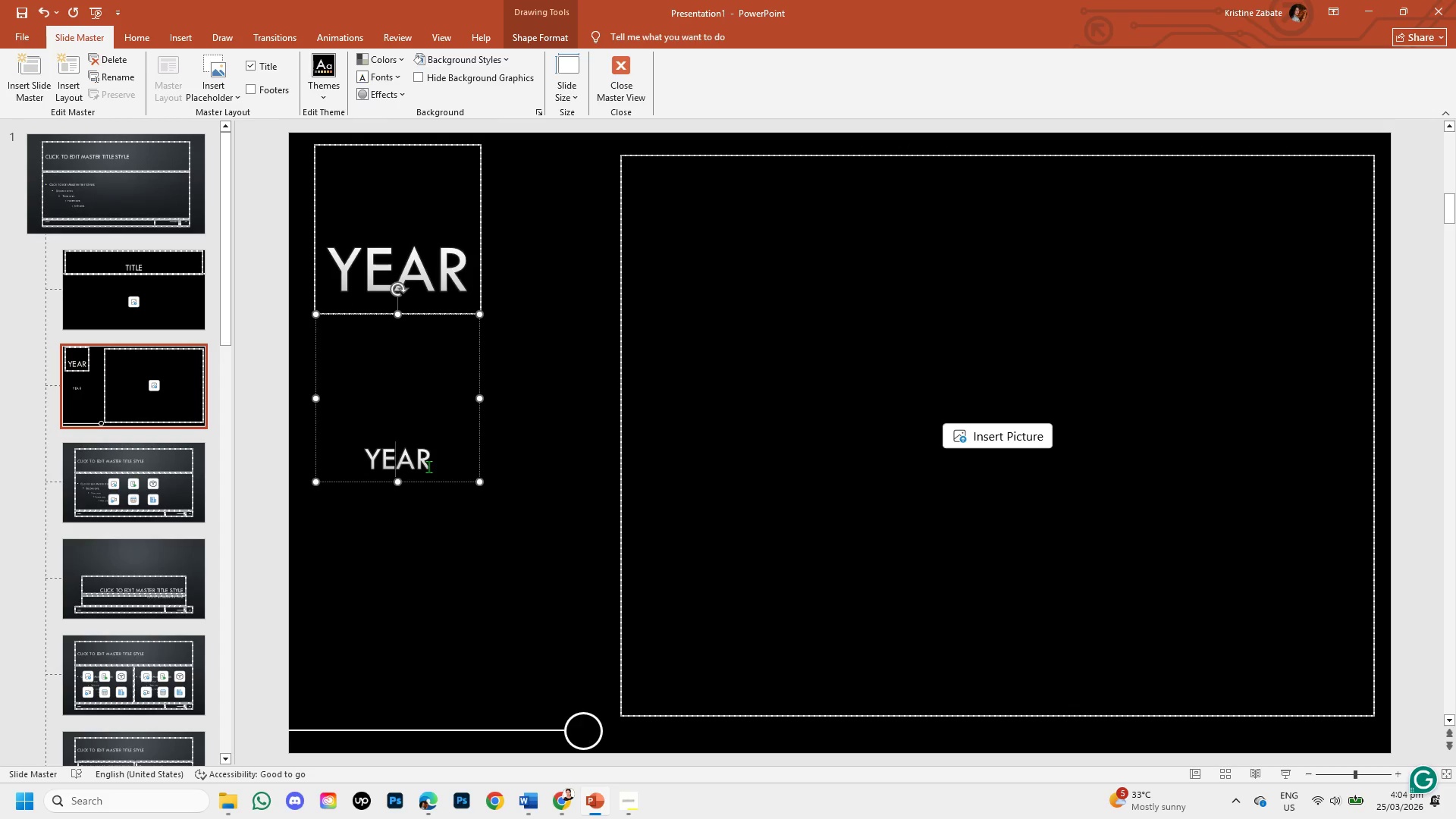 
left_click([428, 466])
 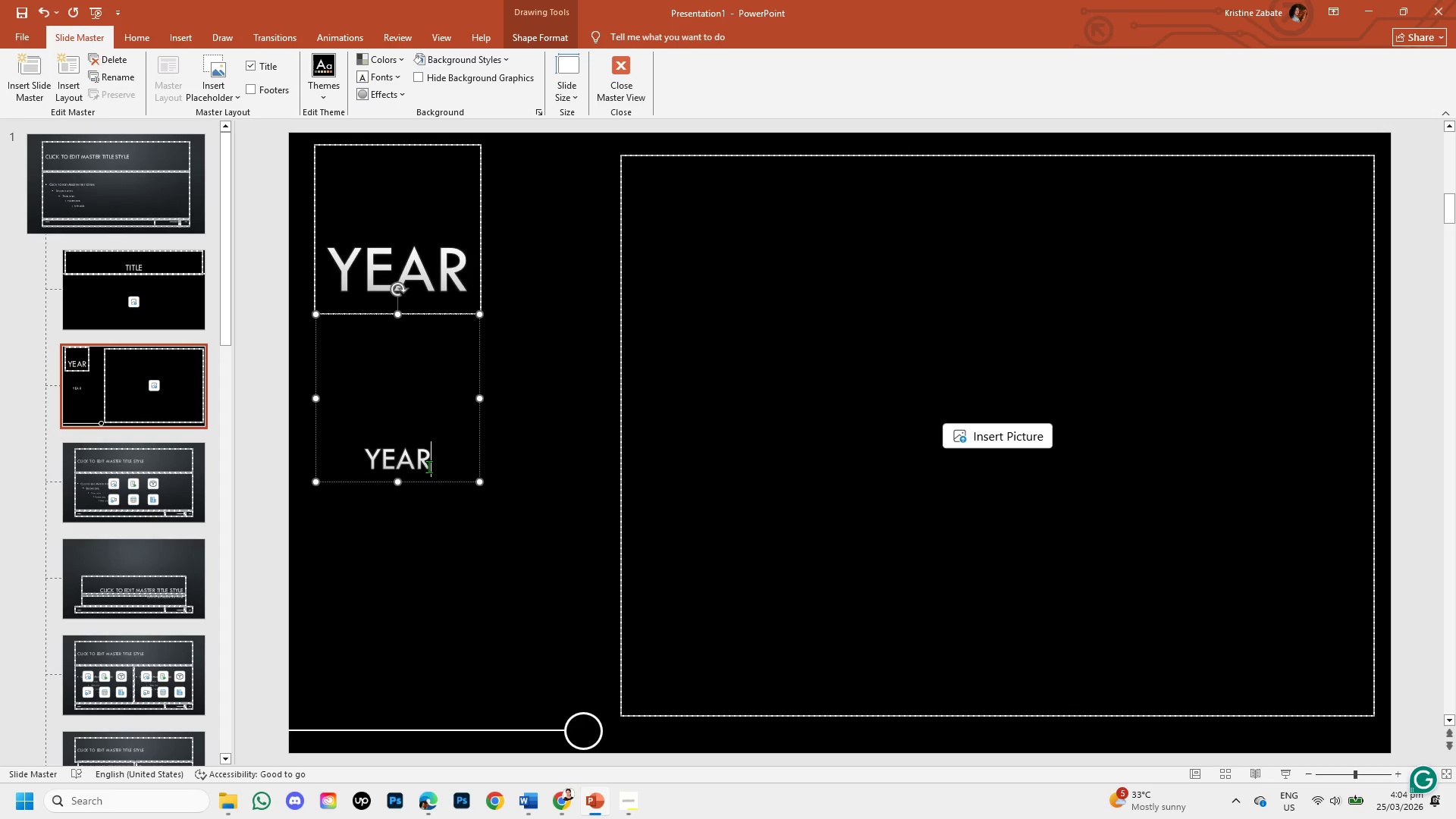 
key(Backspace)
key(Backspace)
key(Backspace)
key(Backspace)
type(title )
 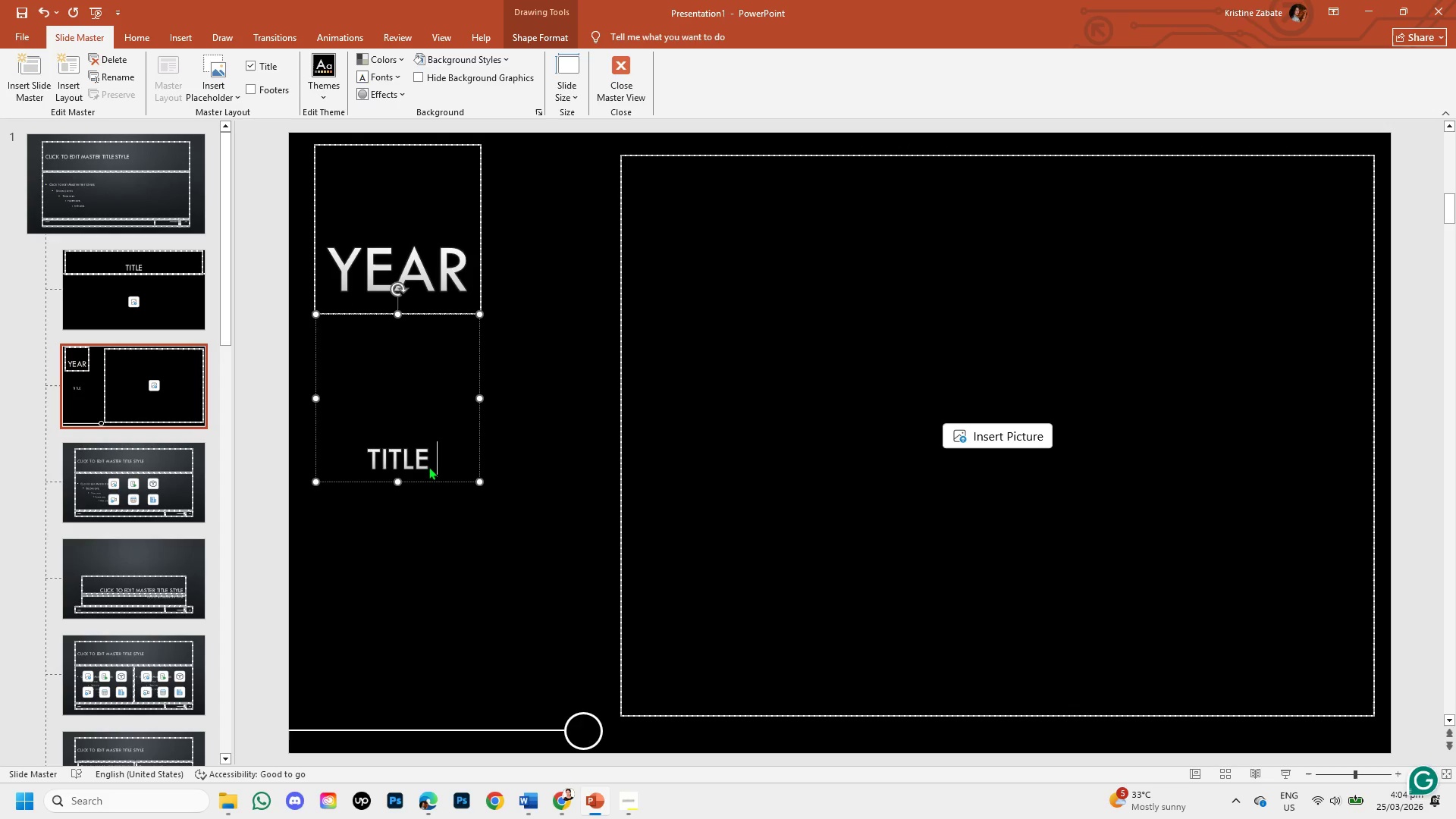 
key(Enter)
 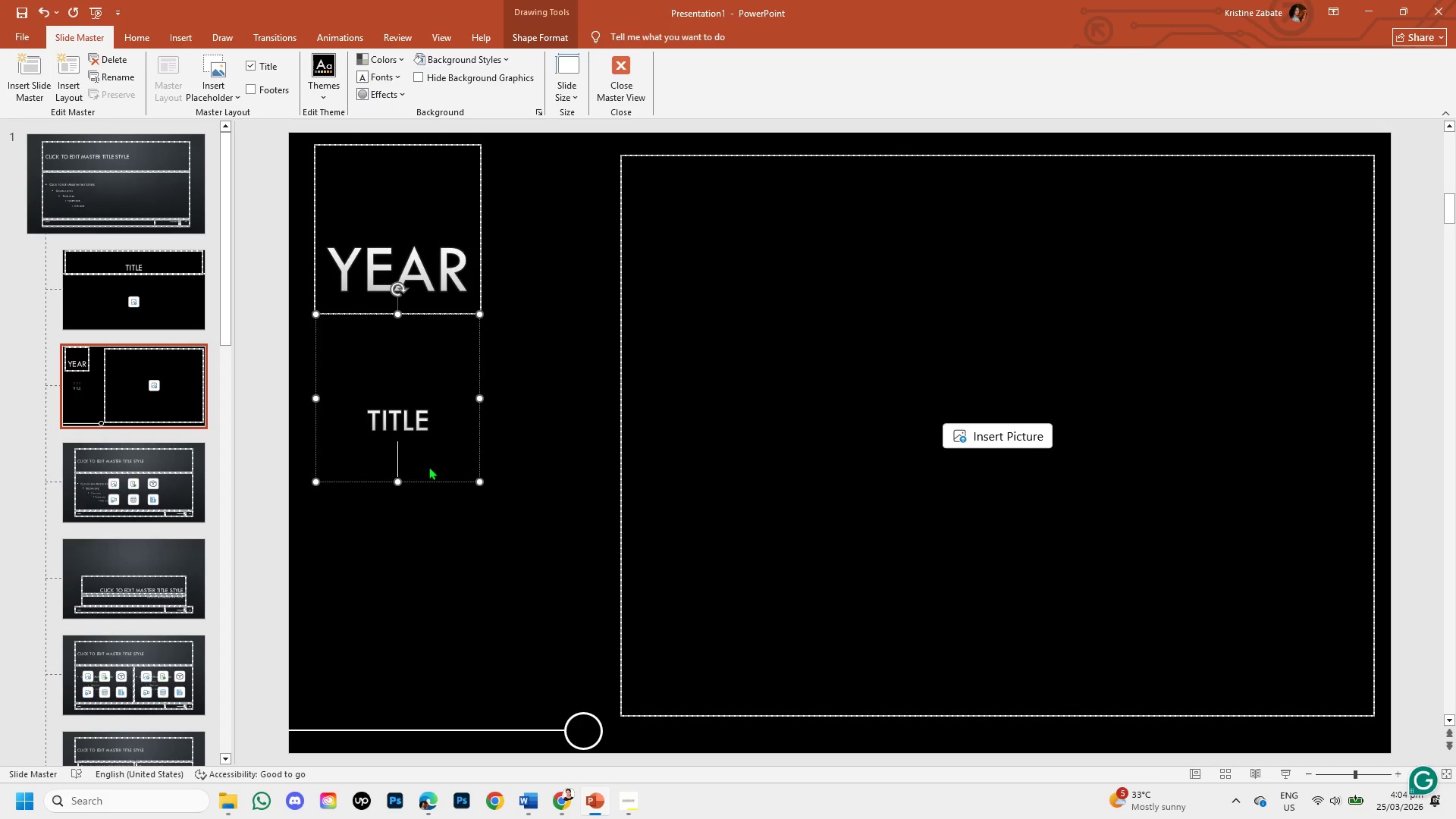 
key(Enter)
 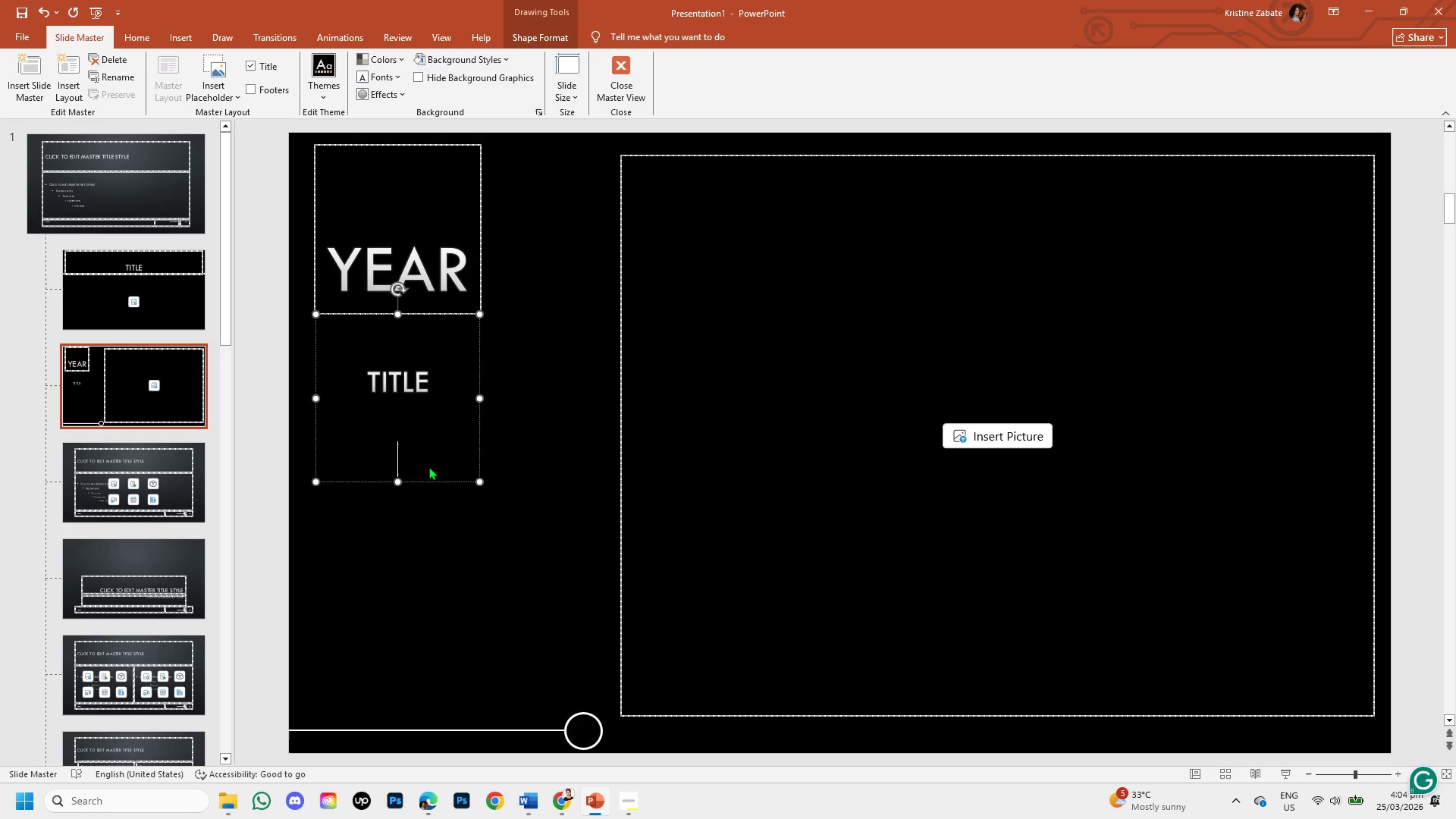 
key(Enter)
 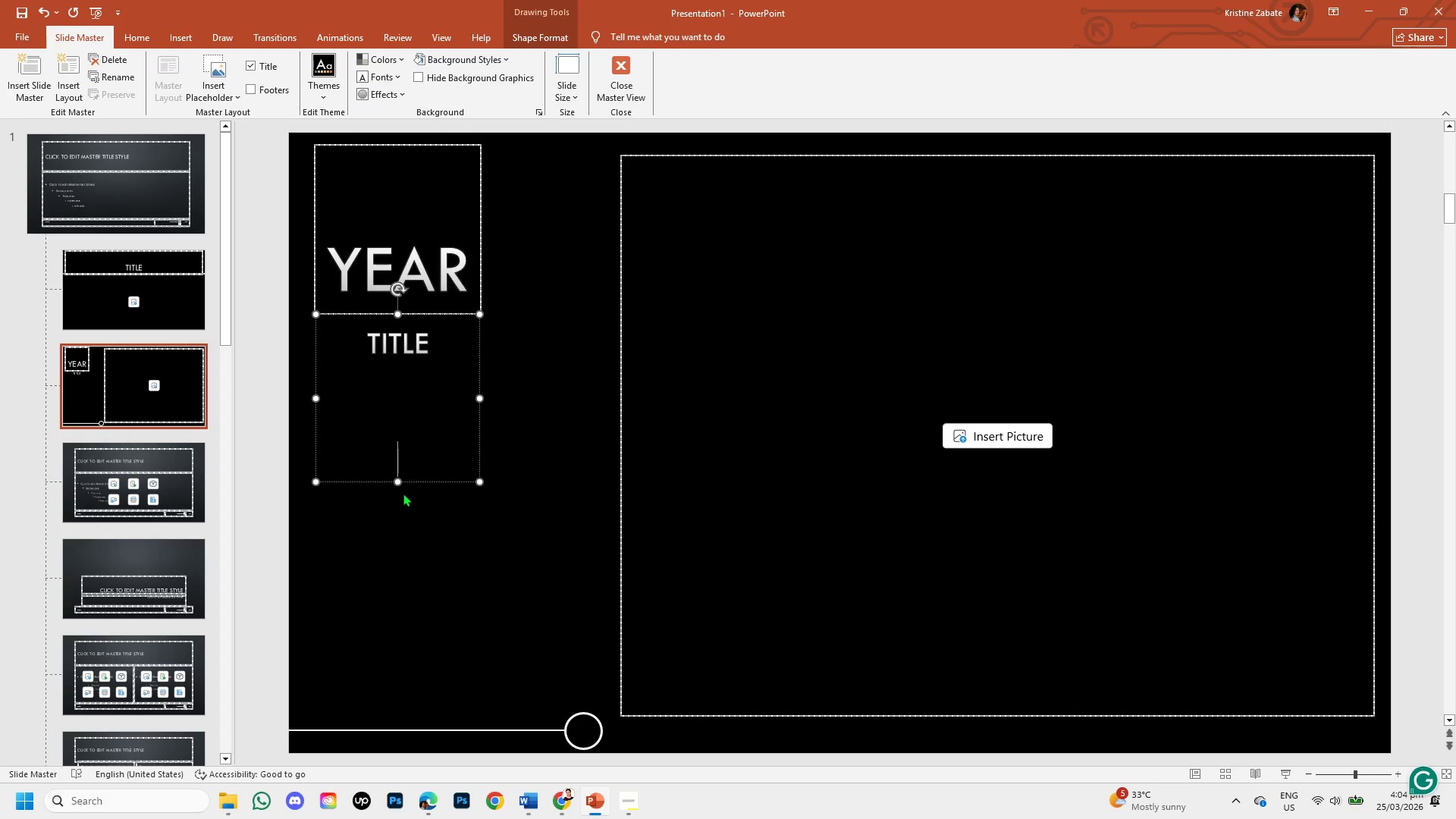 
left_click_drag(start_coordinate=[397, 480], to_coordinate=[373, 714])
 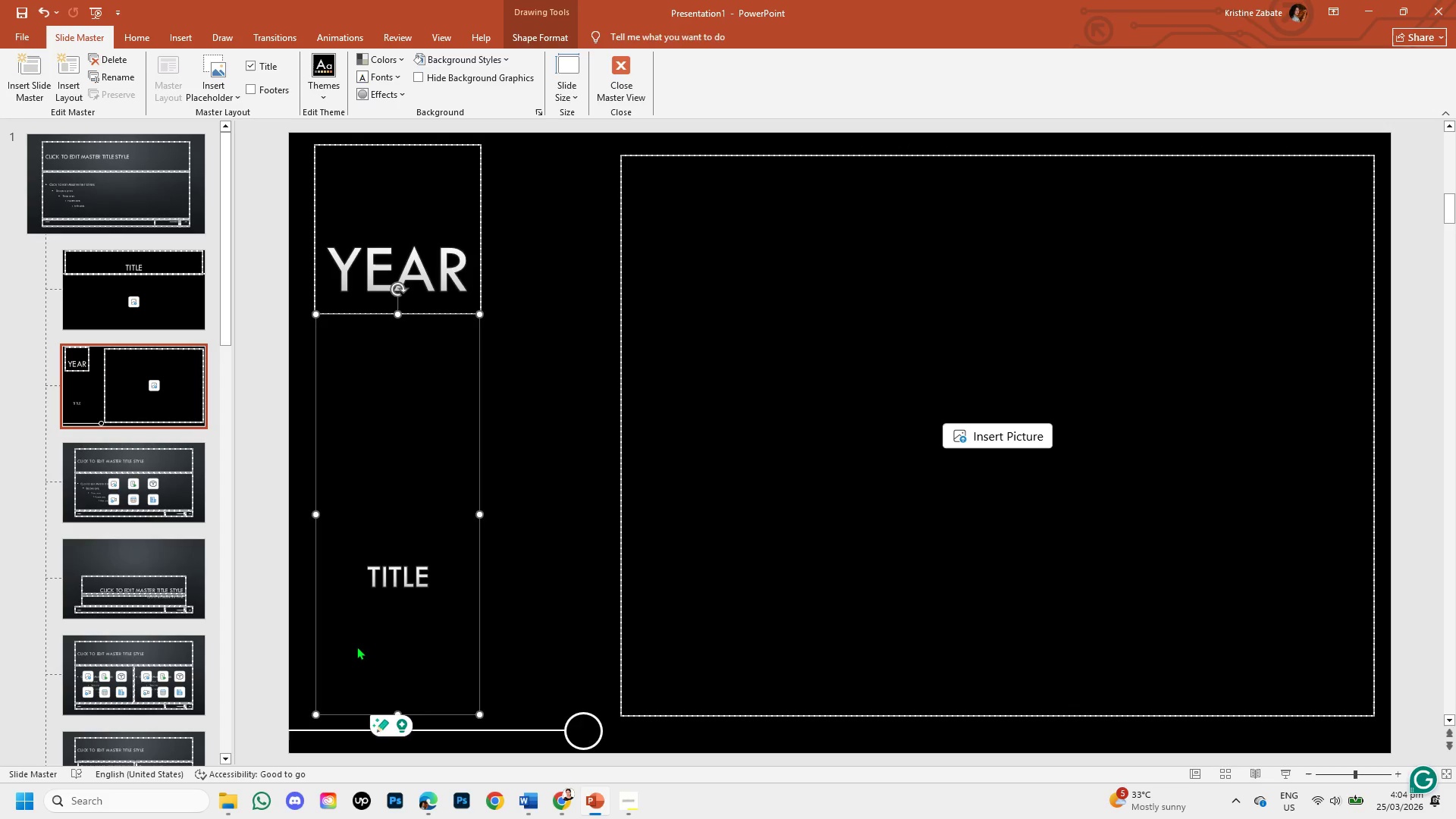 
left_click([356, 646])
 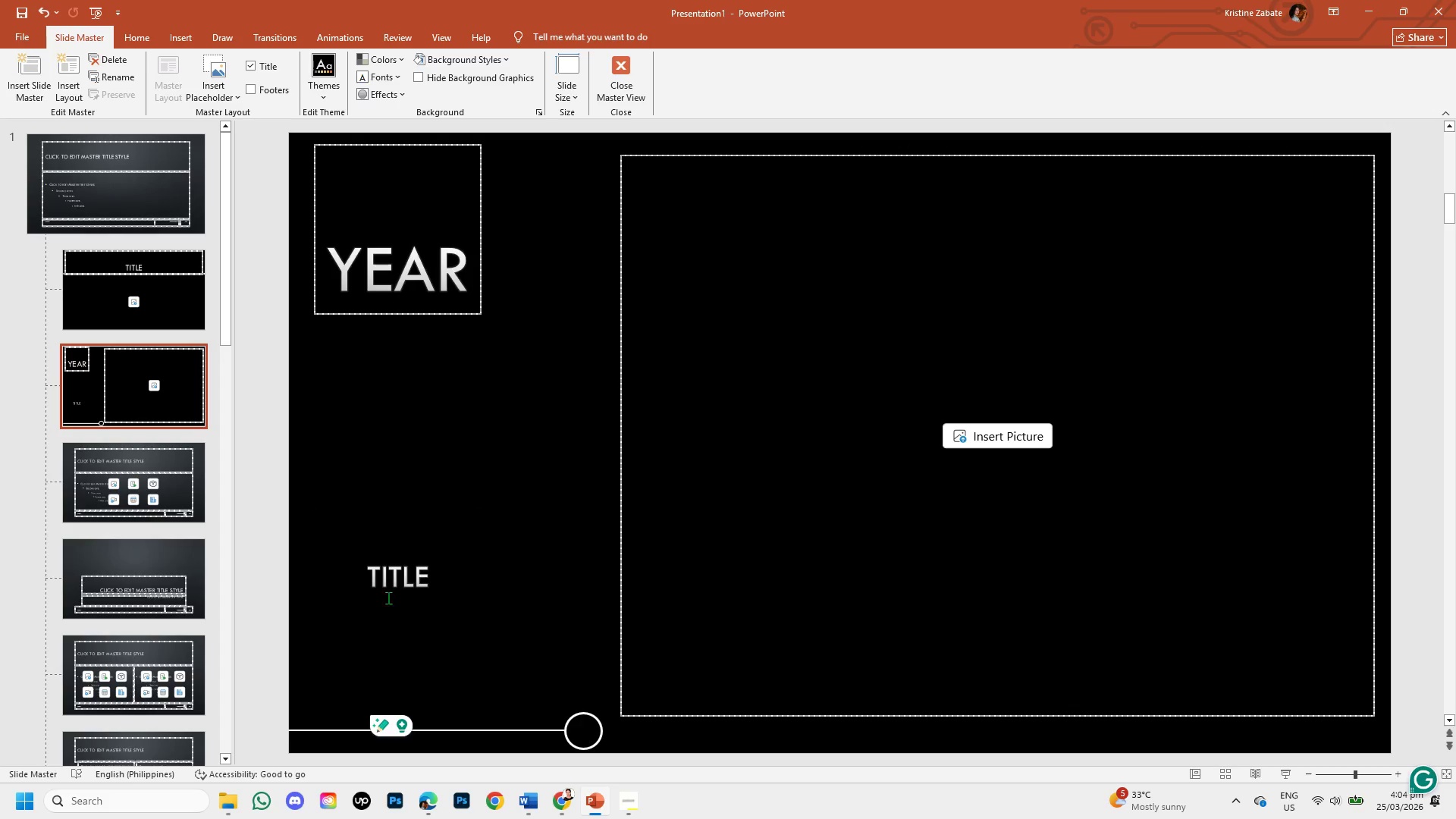 
left_click([391, 584])
 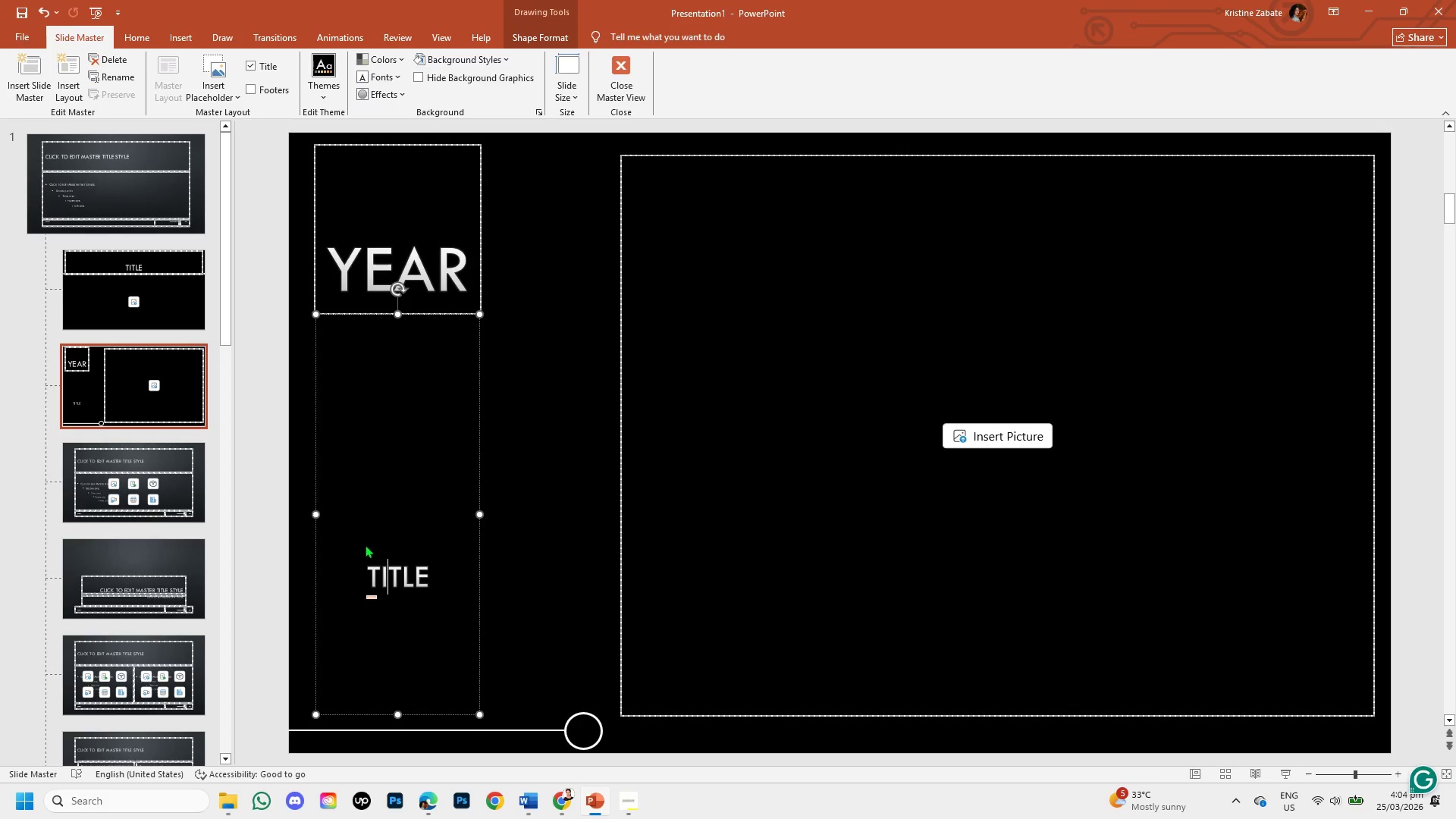 
left_click_drag(start_coordinate=[366, 566], to_coordinate=[368, 573])
 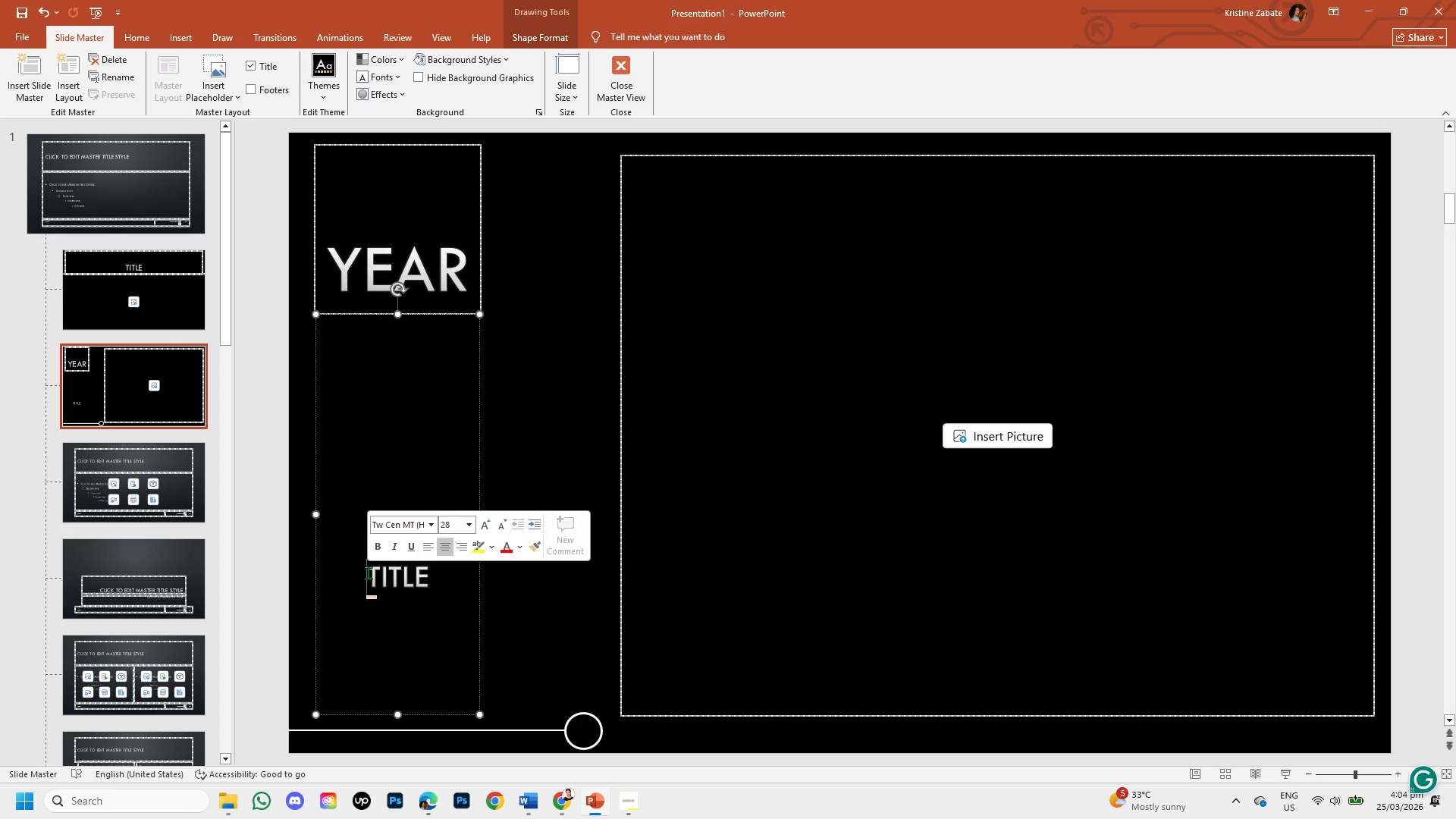 
key(Backspace)
 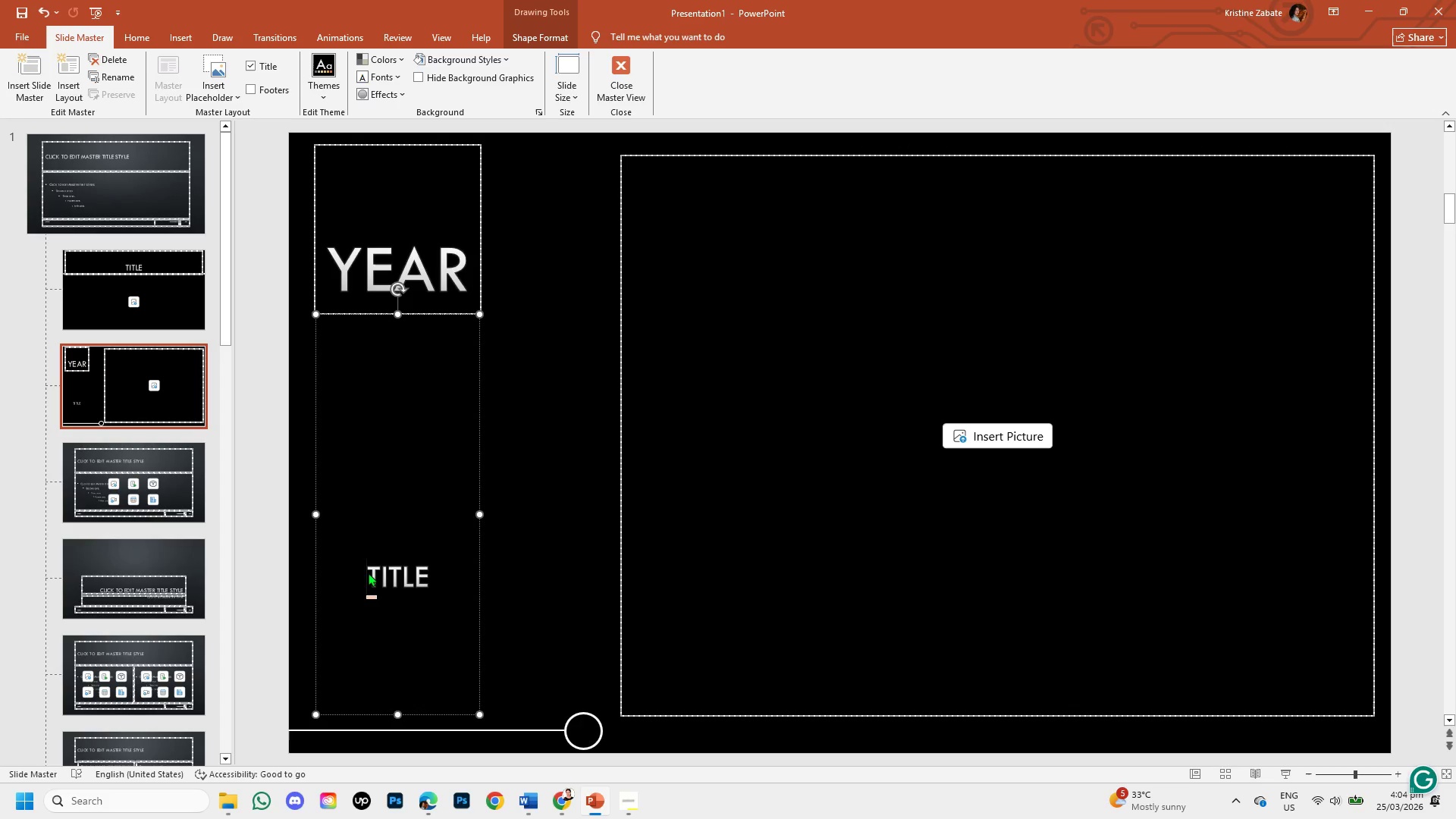 
key(Backspace)
 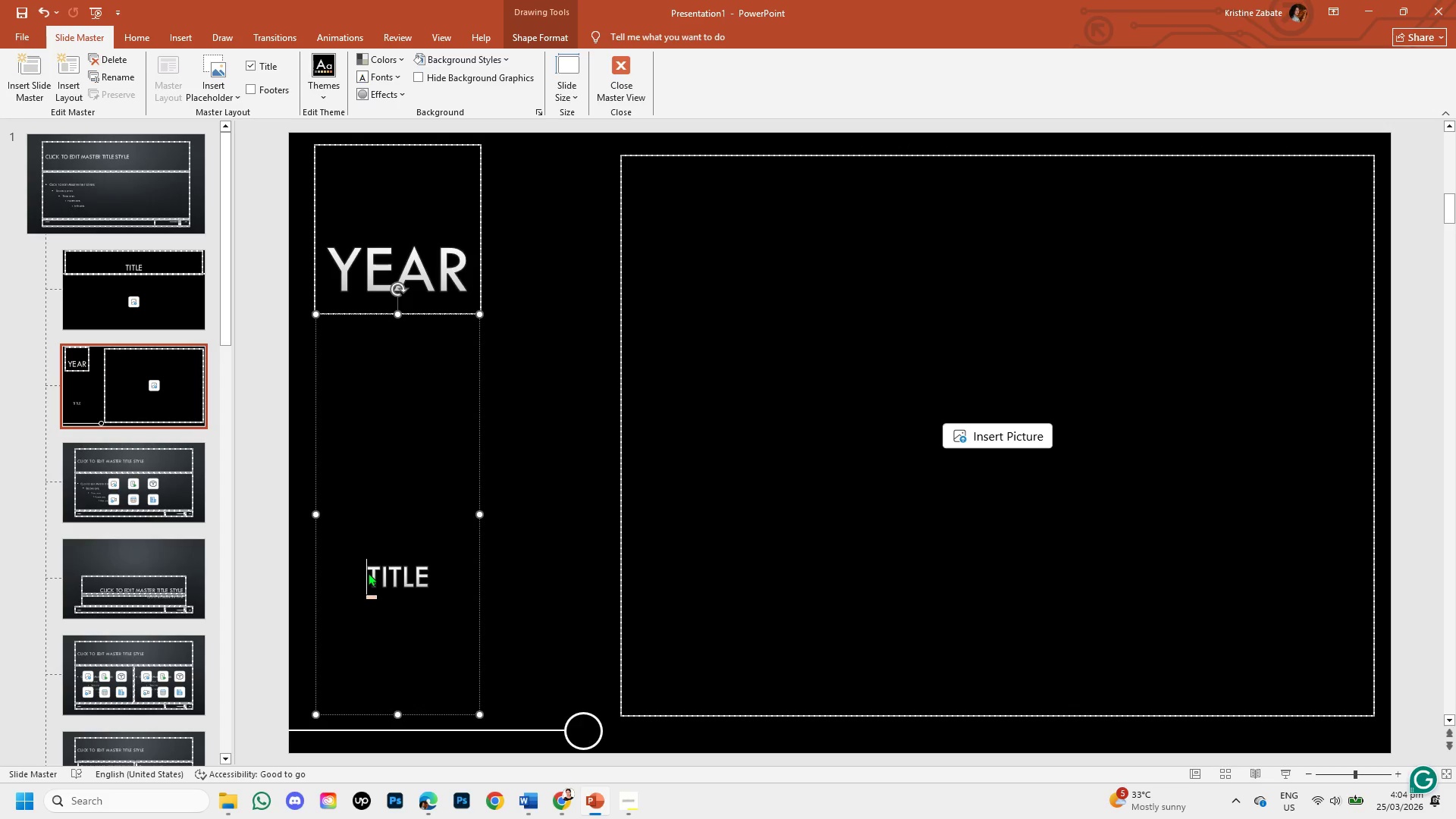 
key(Backspace)
 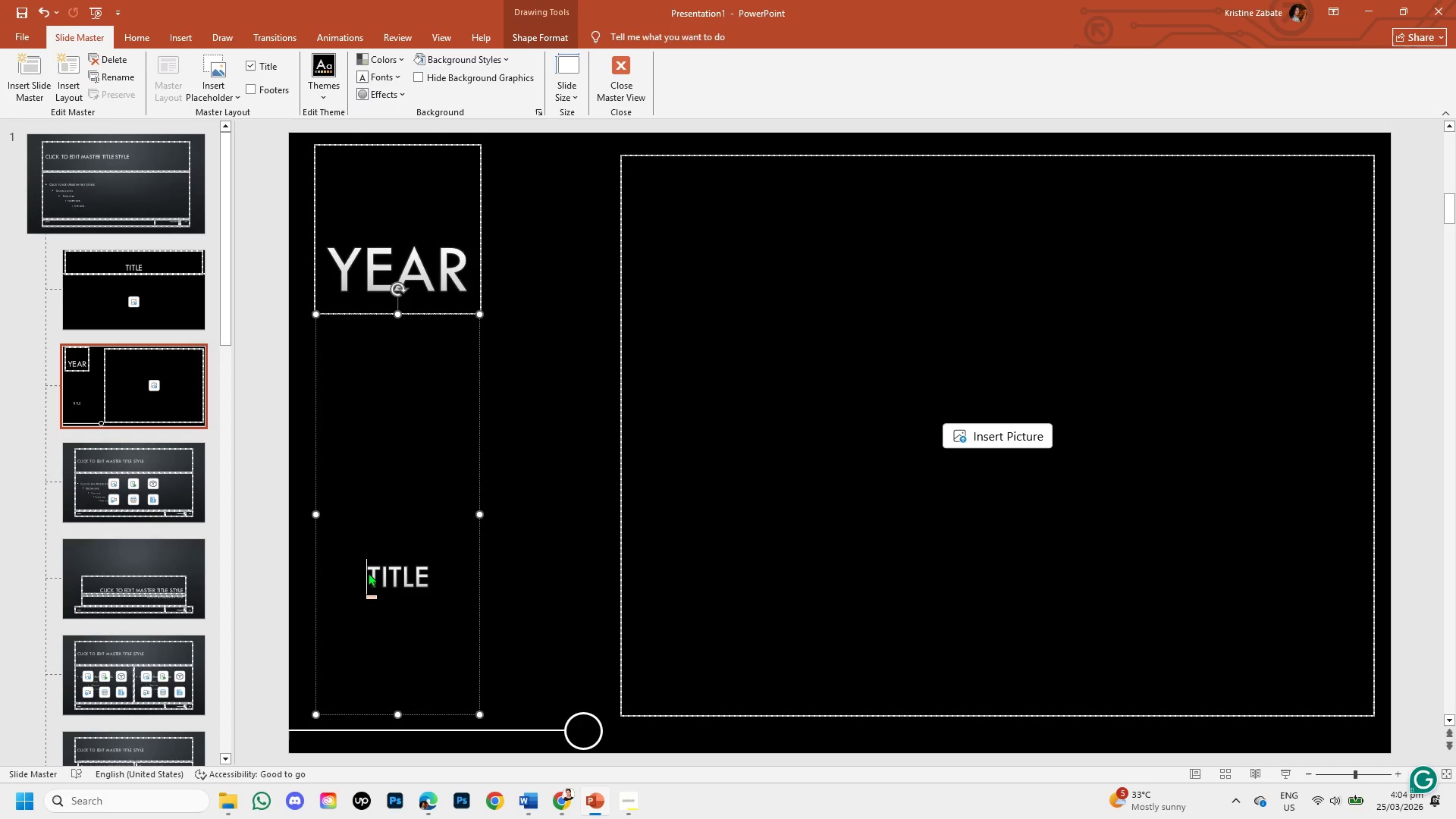 
key(Backspace)
 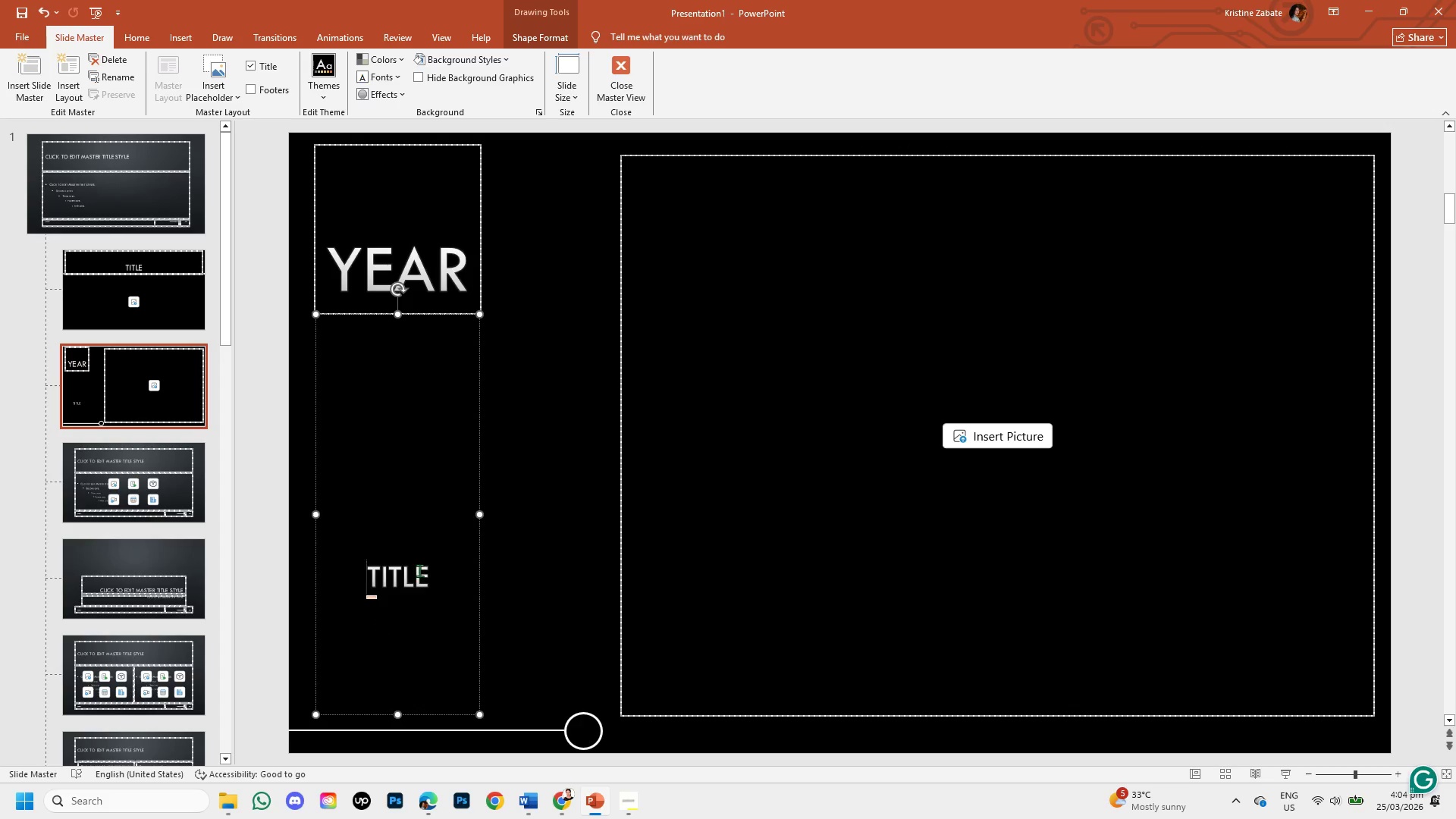 
left_click([426, 582])
 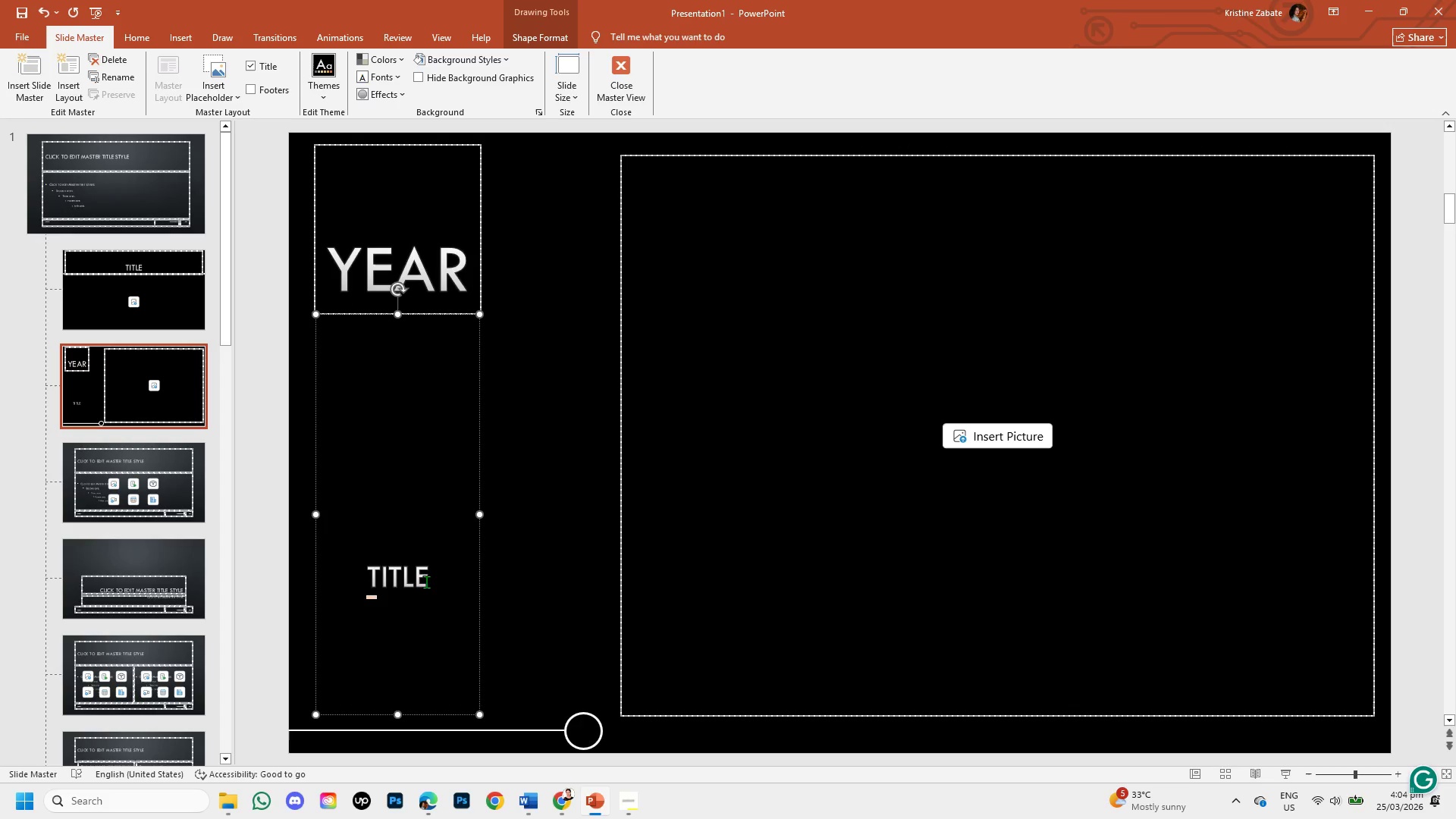 
key(Backspace)
 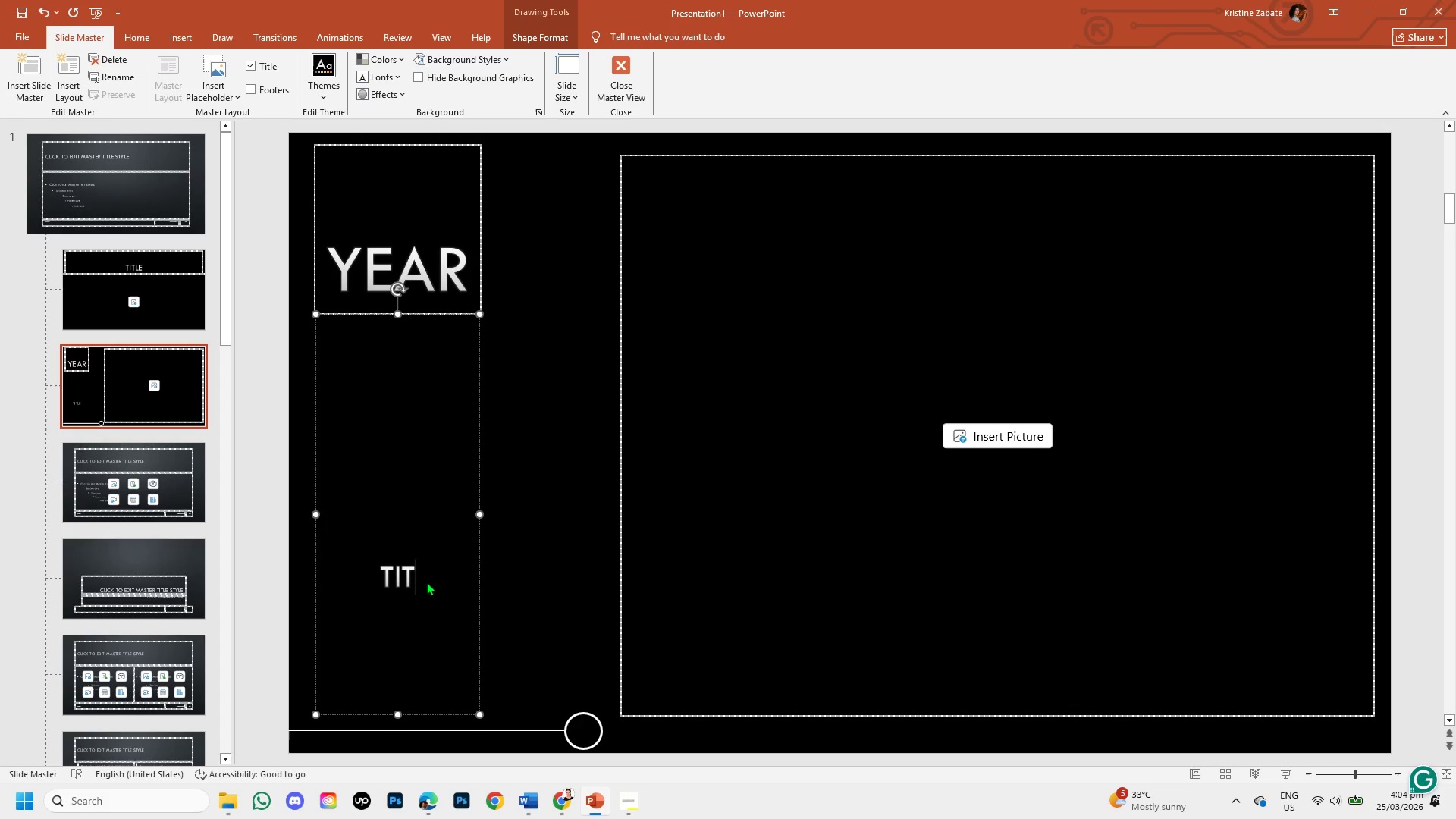 
key(Backspace)
 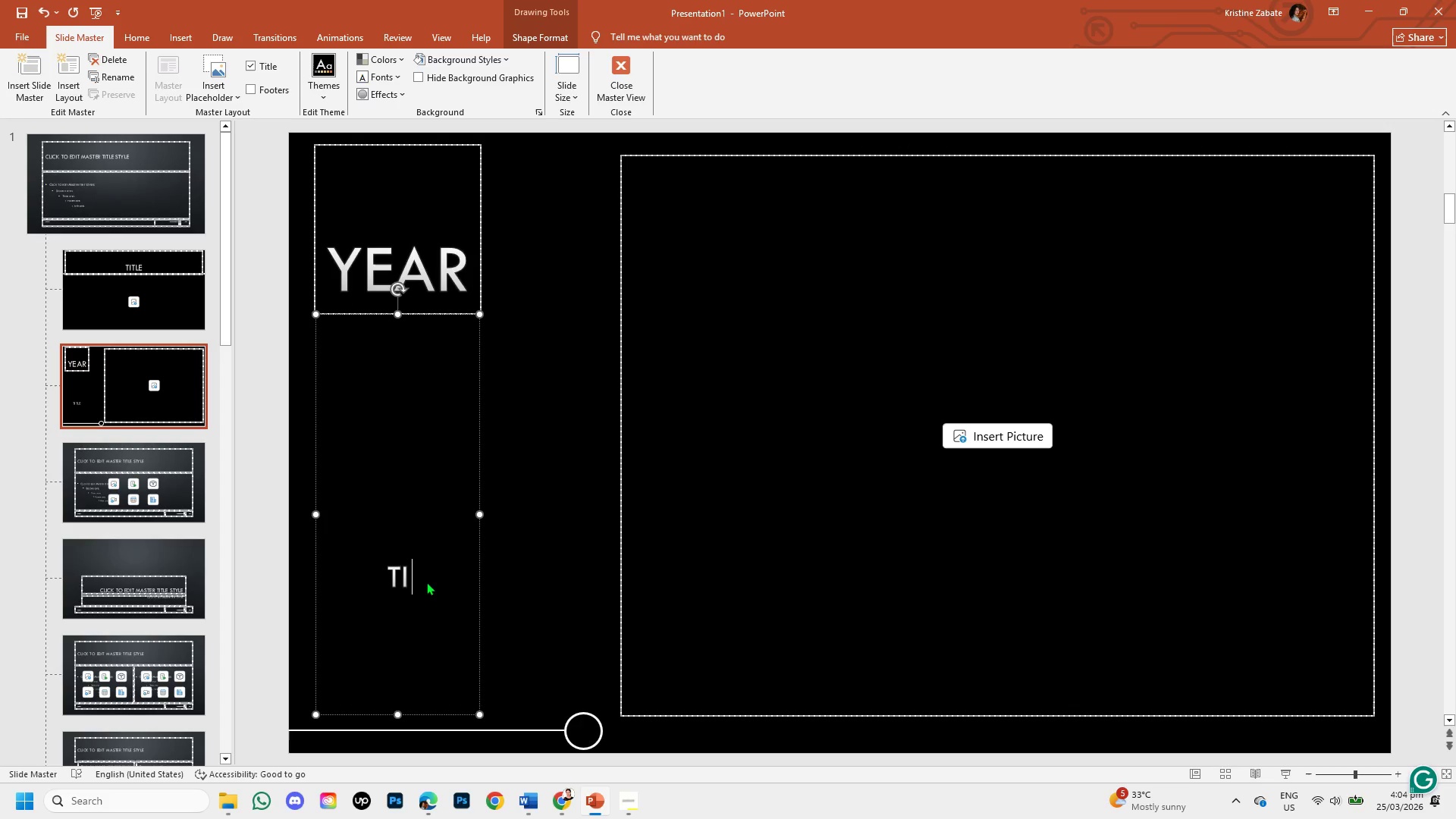 
key(Backspace)
 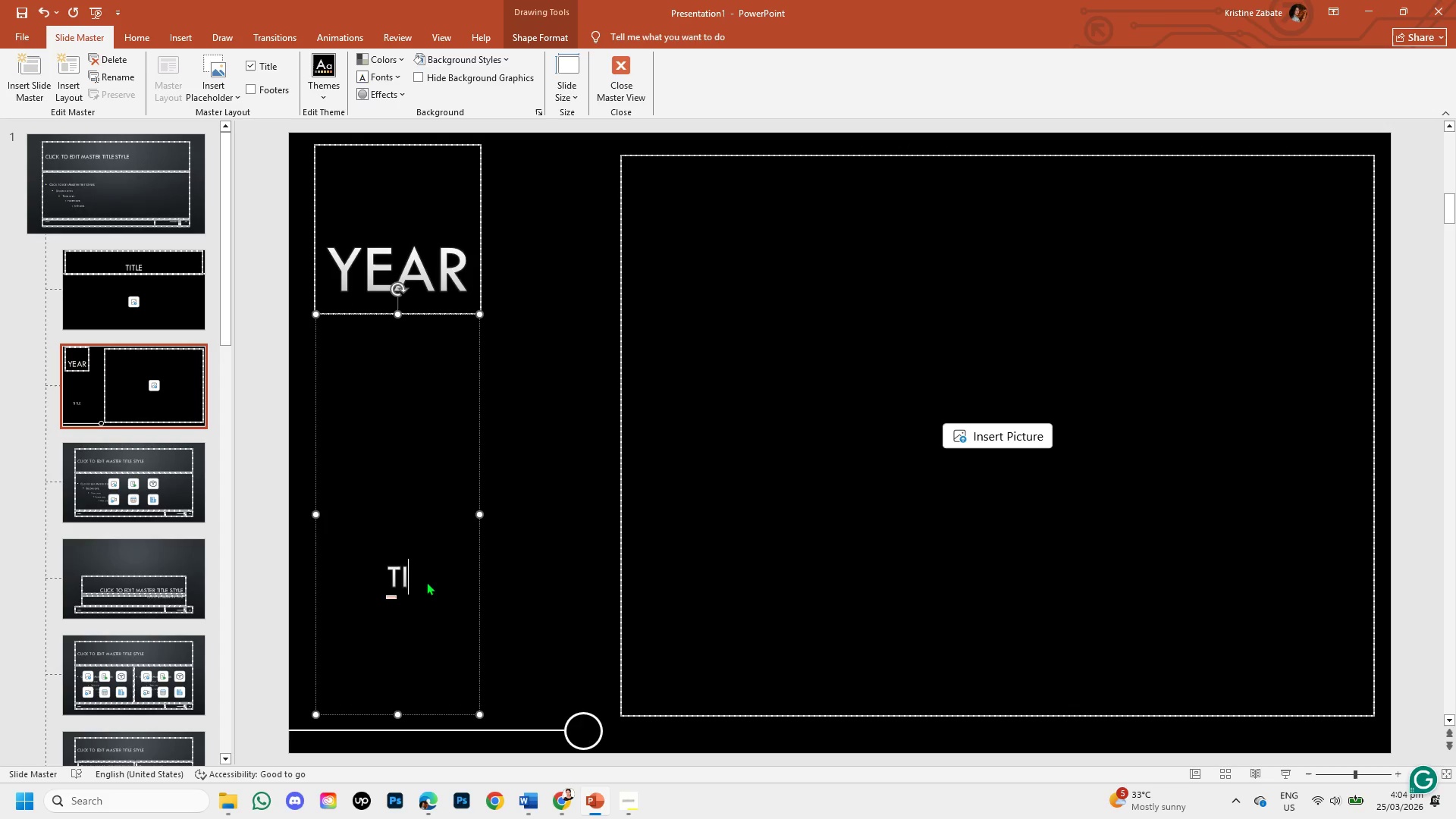 
key(Backspace)
 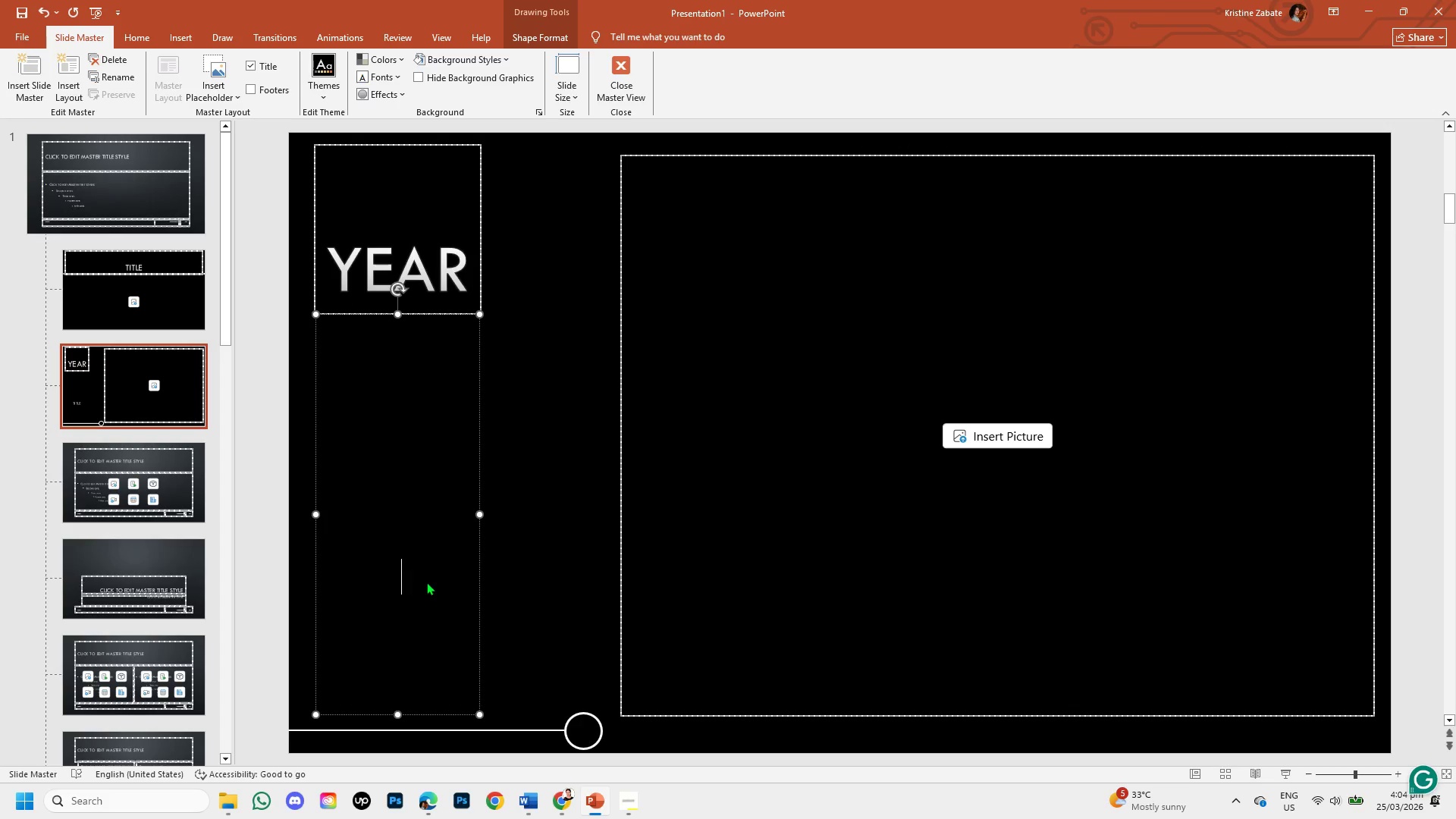 
key(Backspace)
 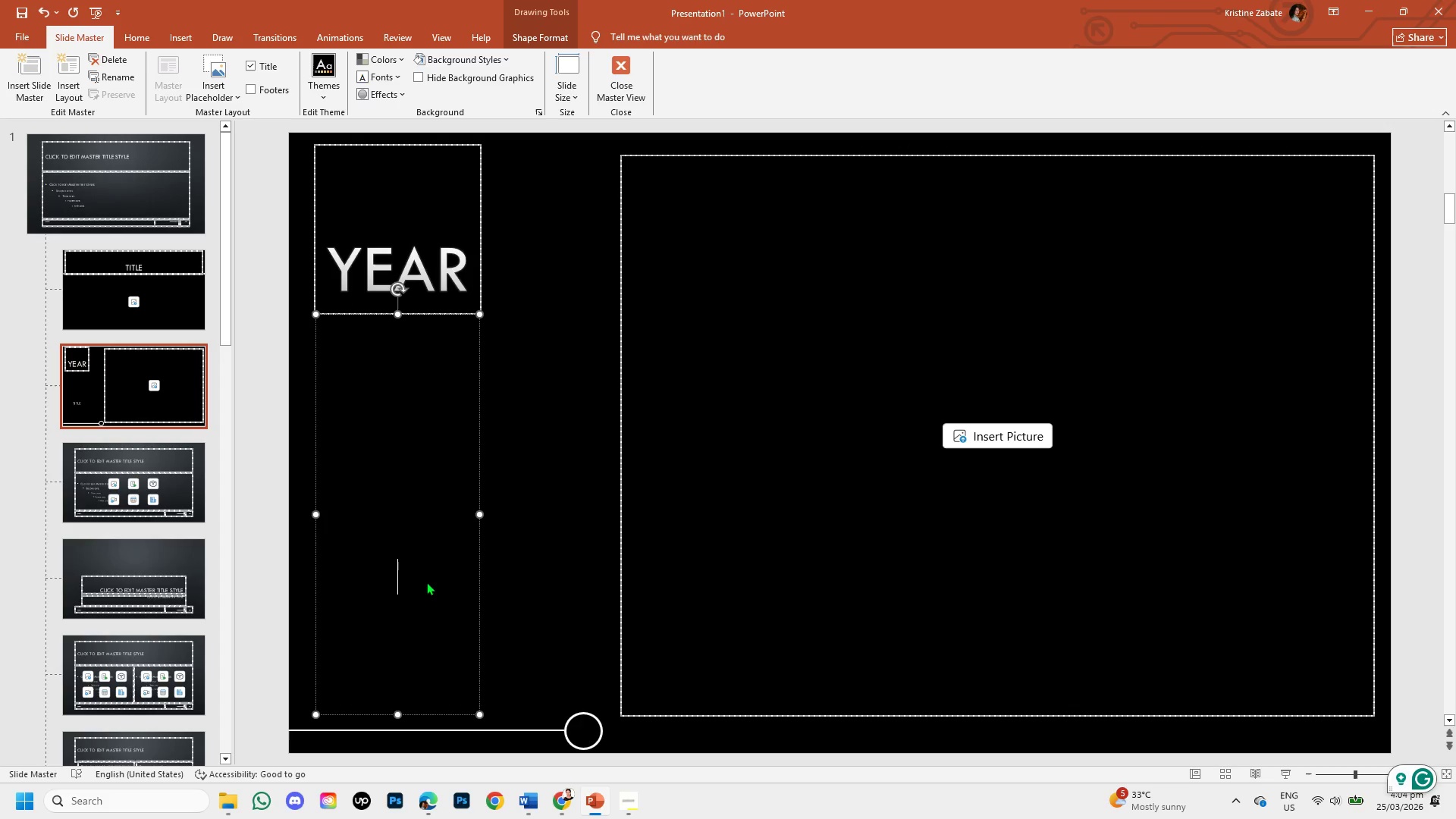 
key(Backspace)
 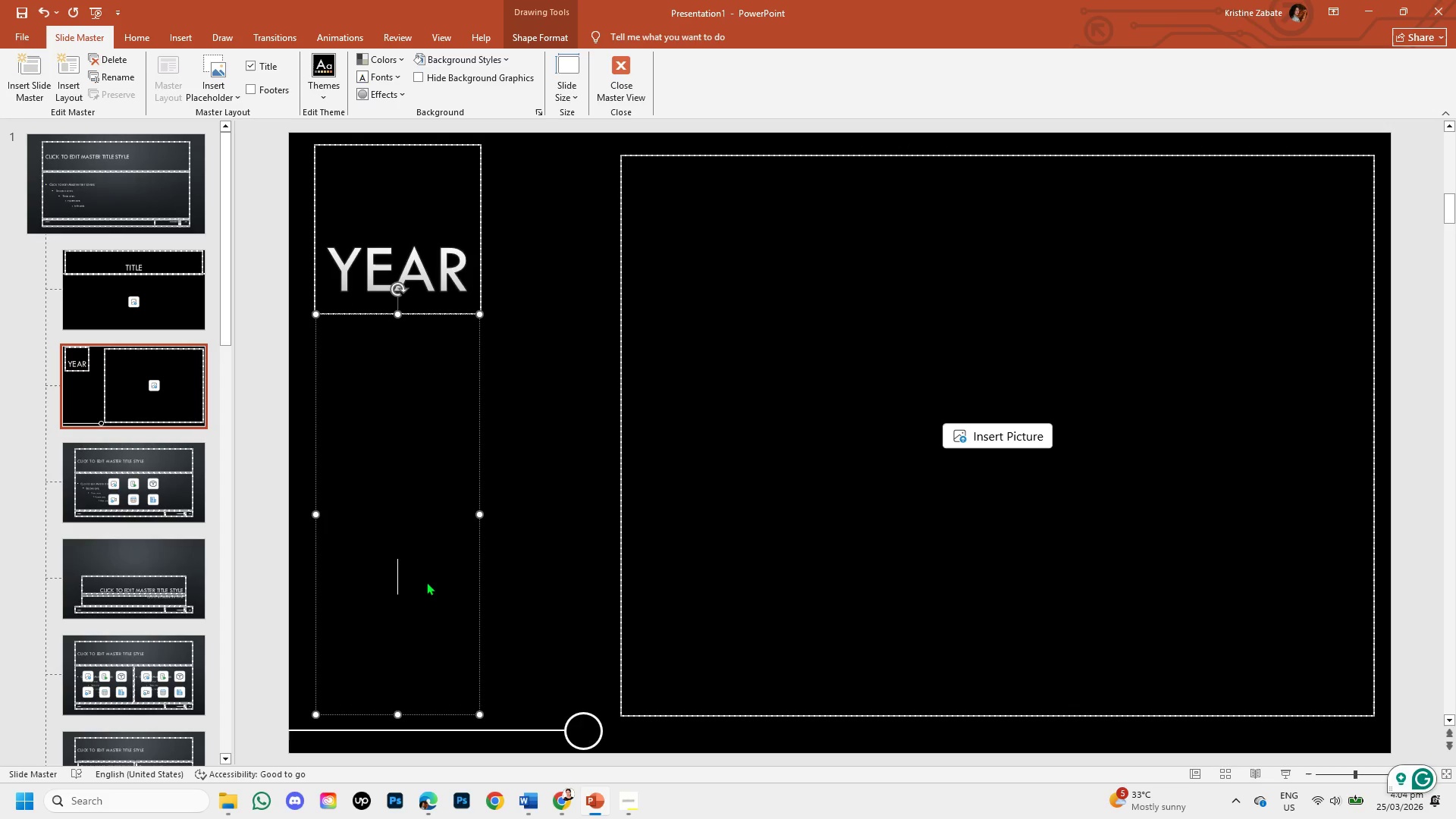 
key(Backspace)
 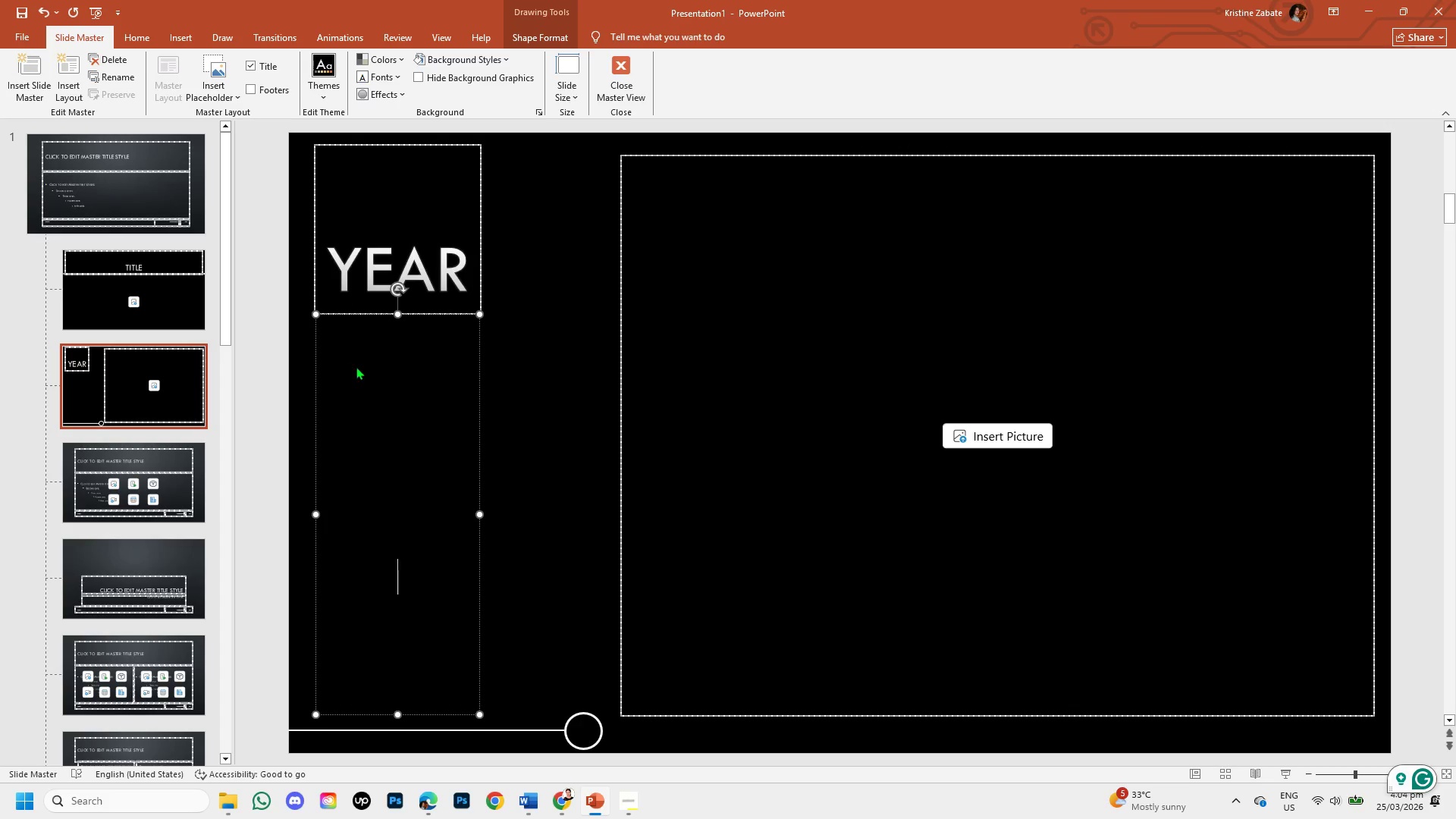 
left_click([362, 369])
 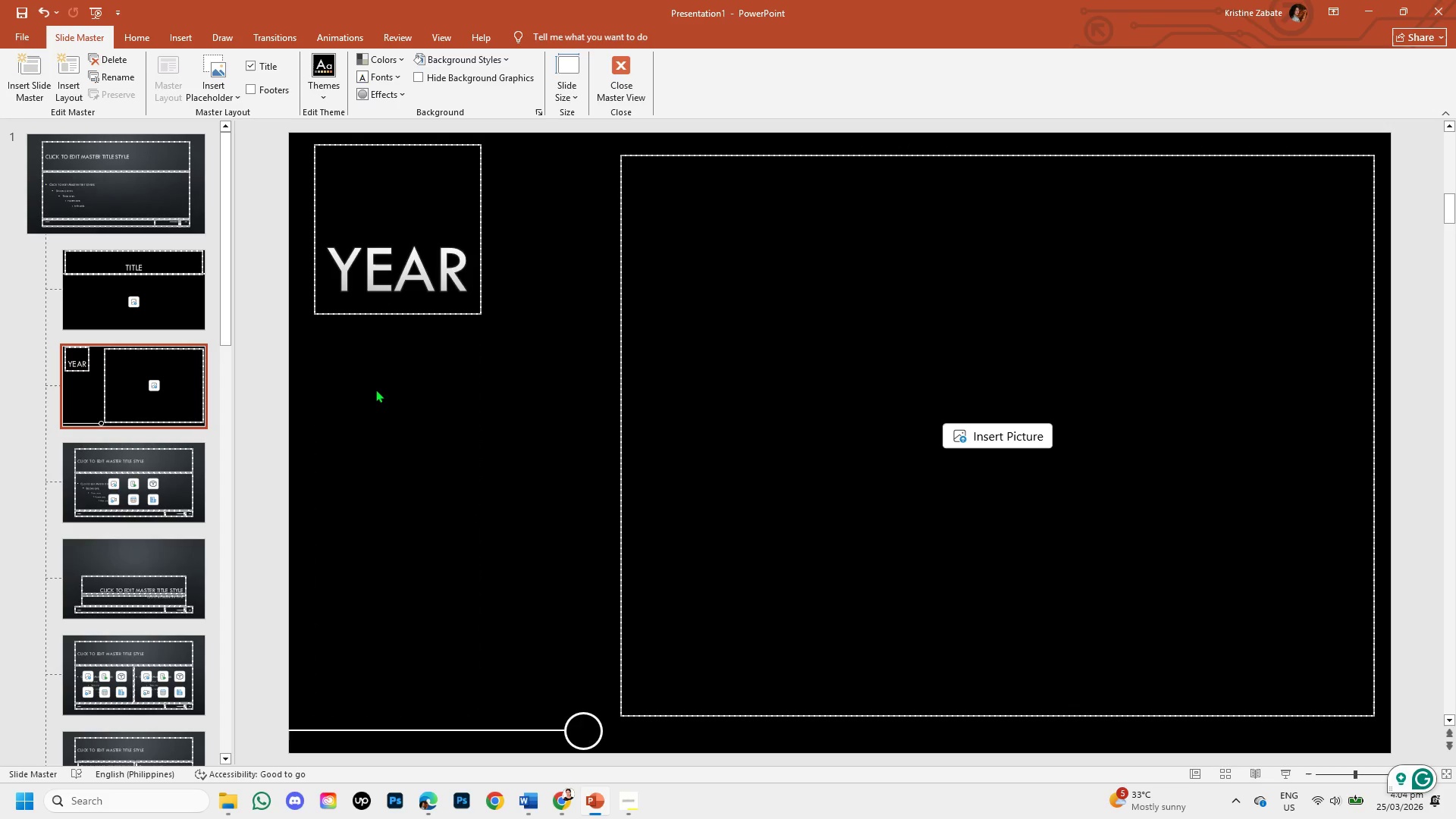 
left_click([375, 389])
 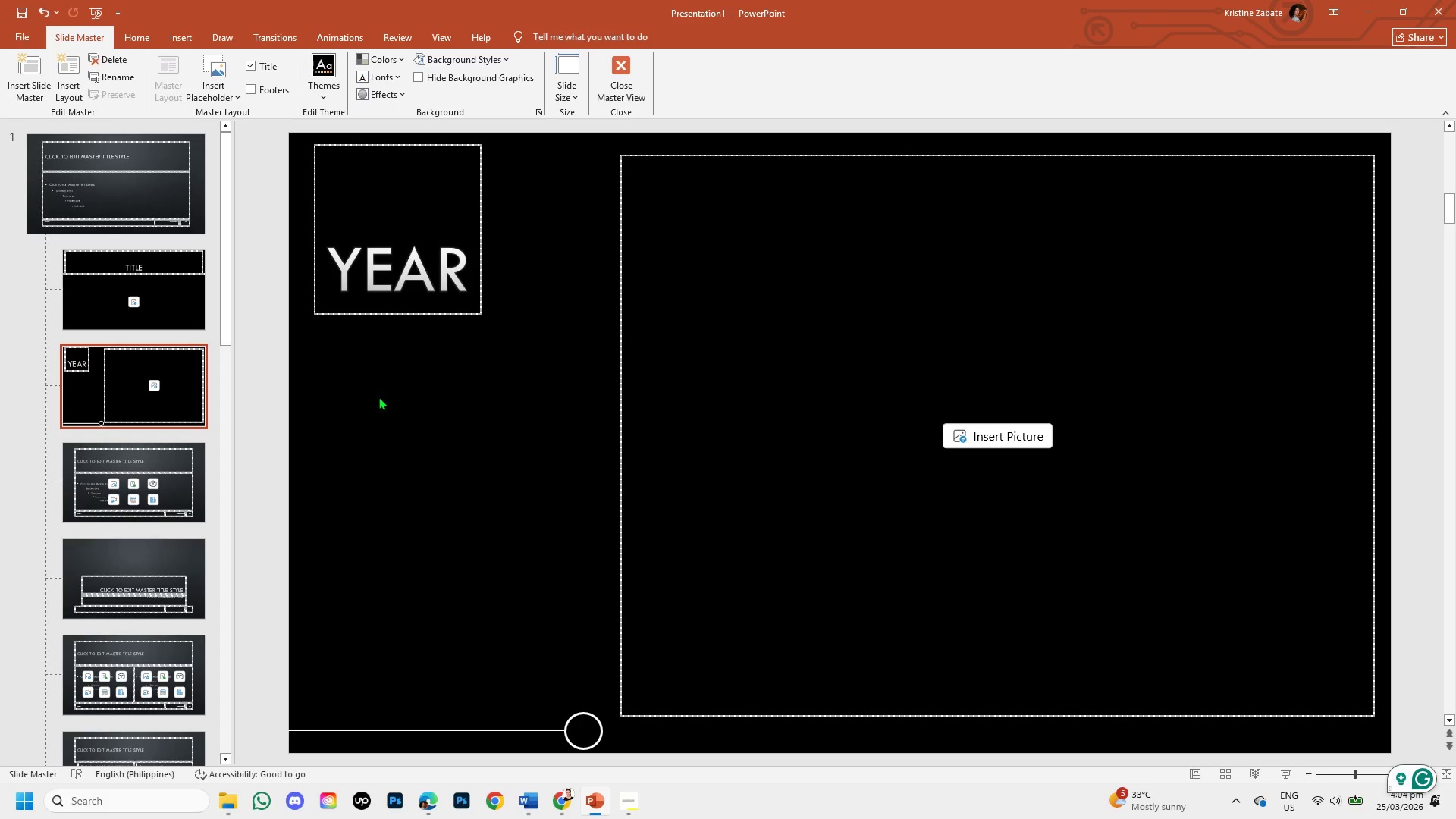 
wait(15.17)
 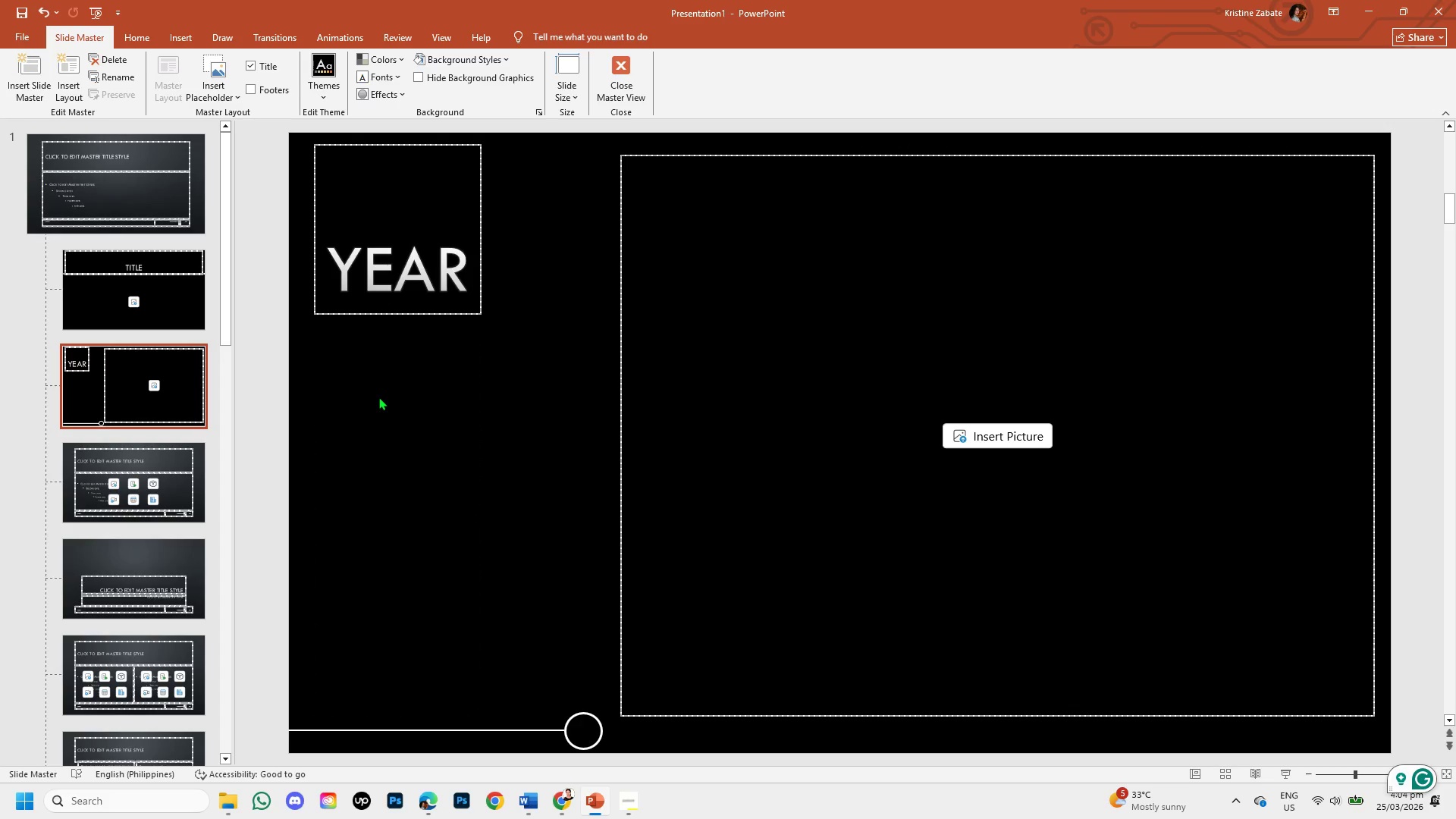 
left_click([225, 94])
 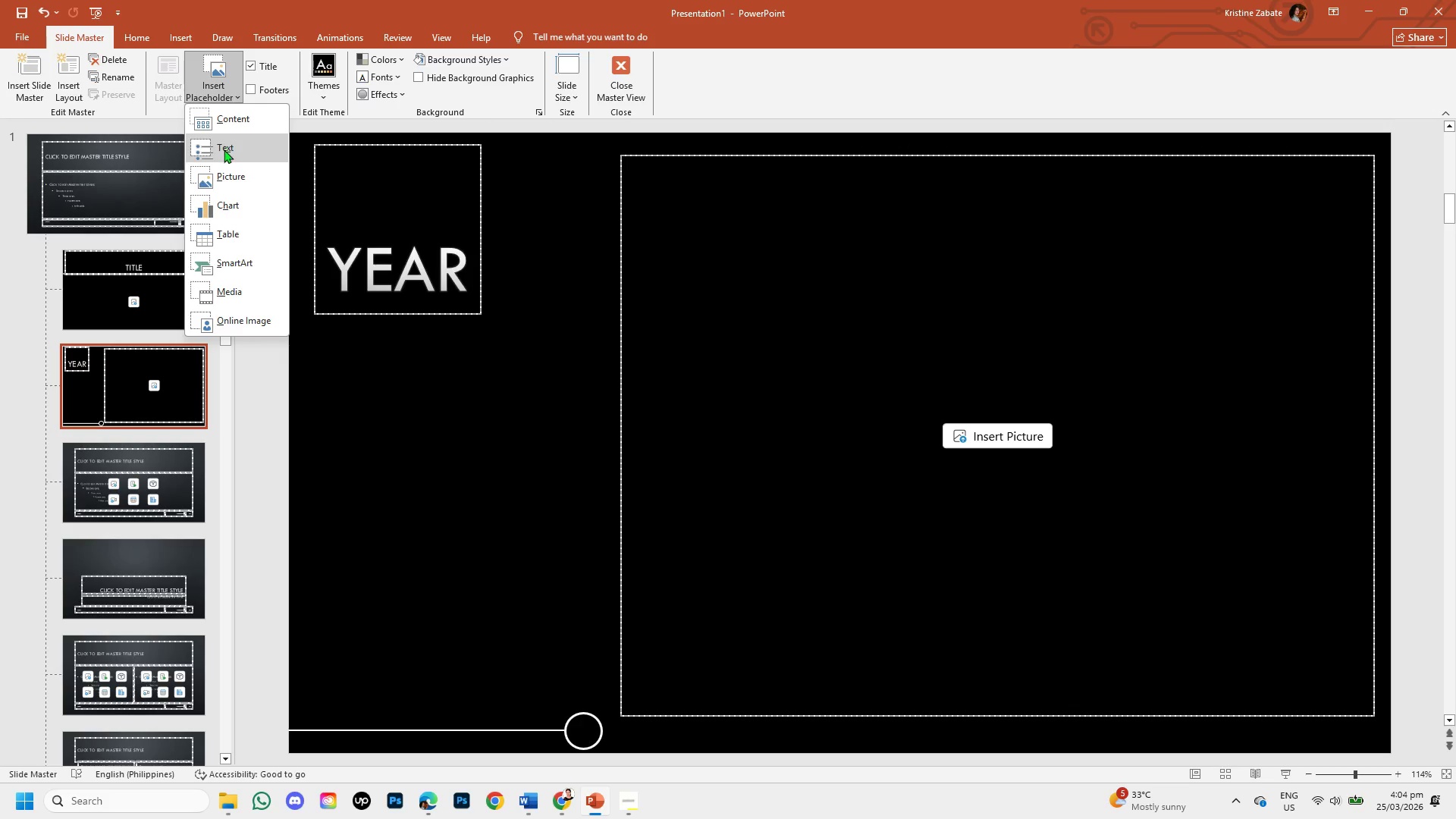 
left_click([224, 151])
 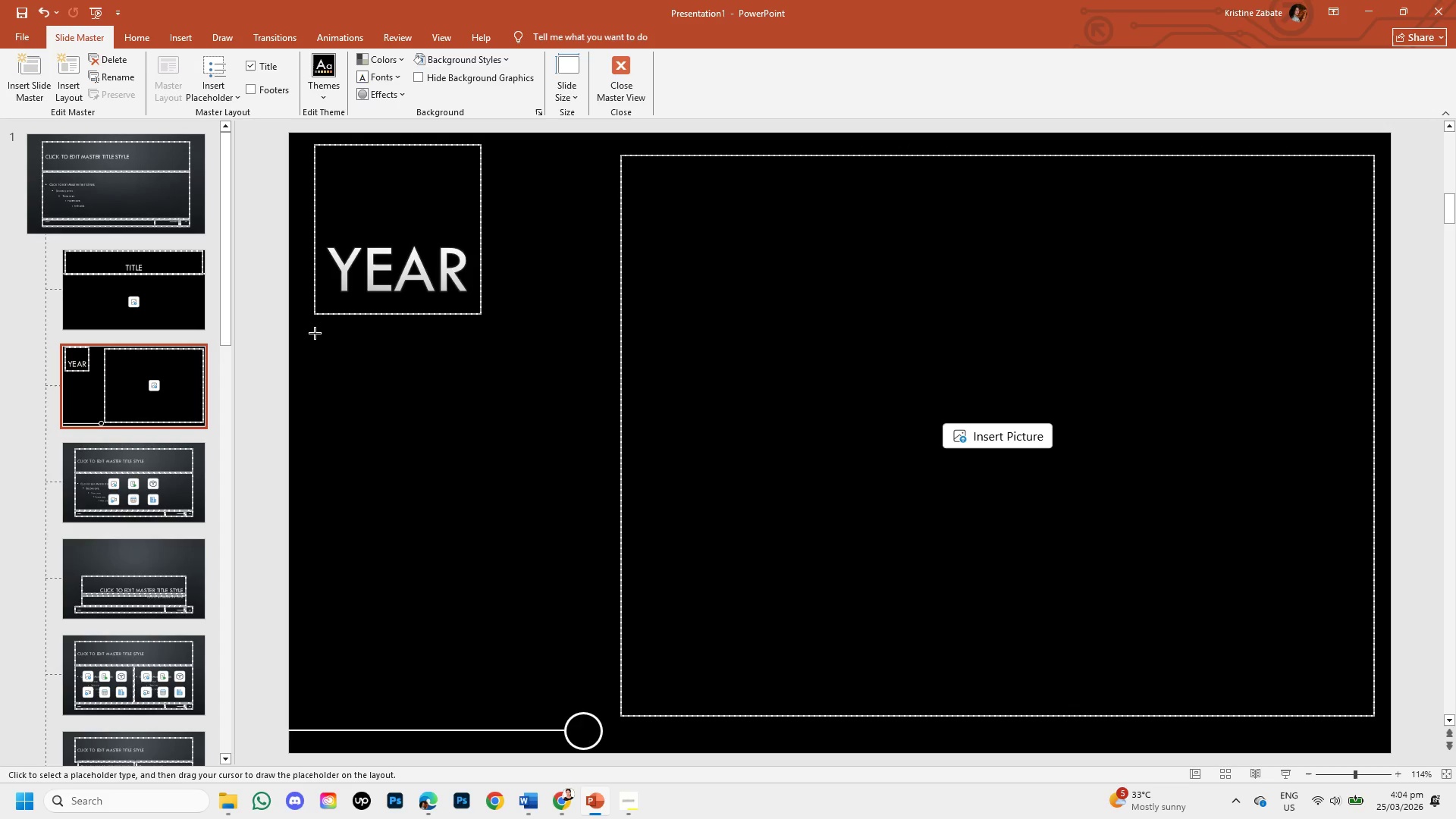 
left_click_drag(start_coordinate=[315, 333], to_coordinate=[538, 692])
 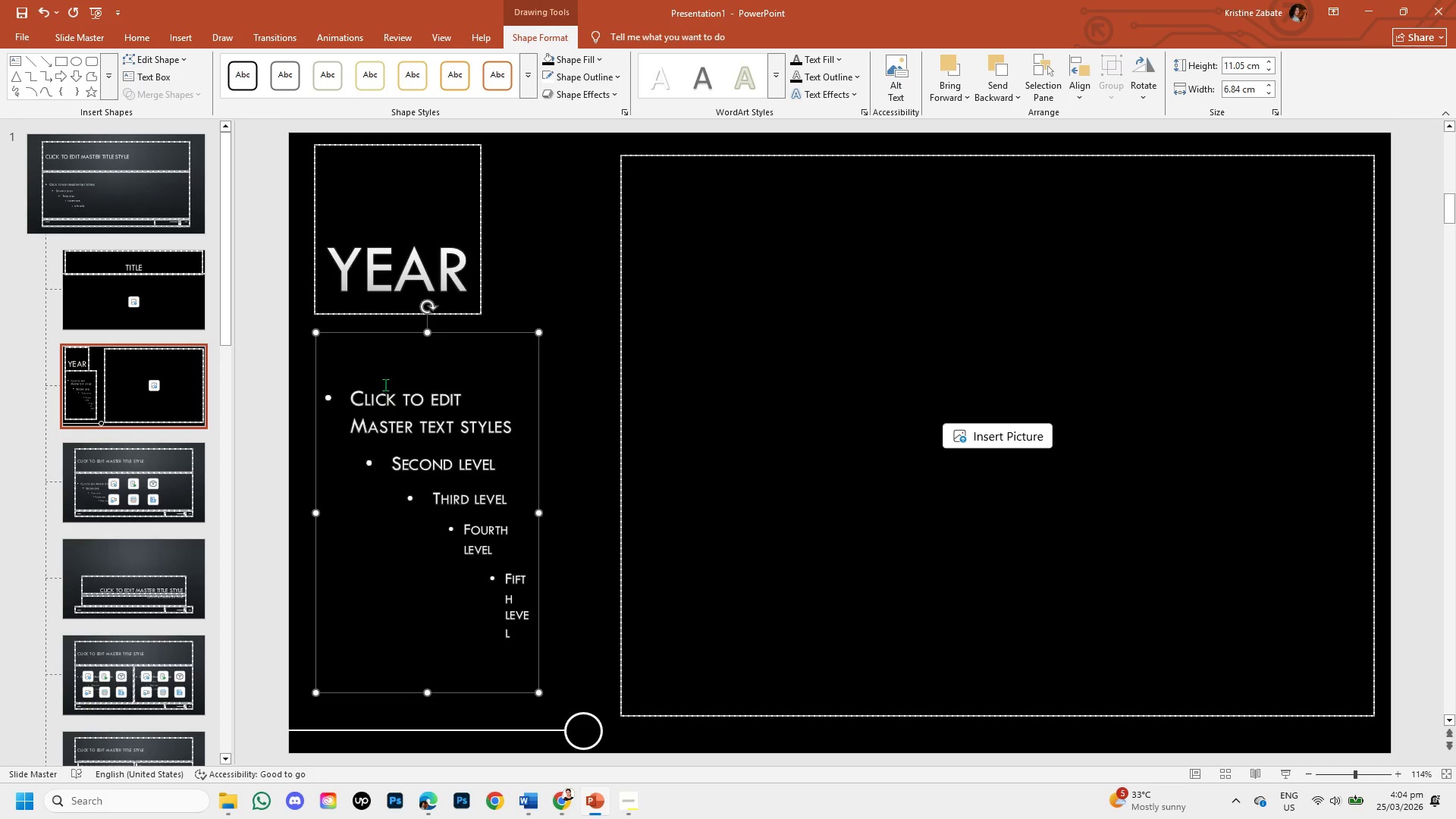 
left_click([384, 393])
 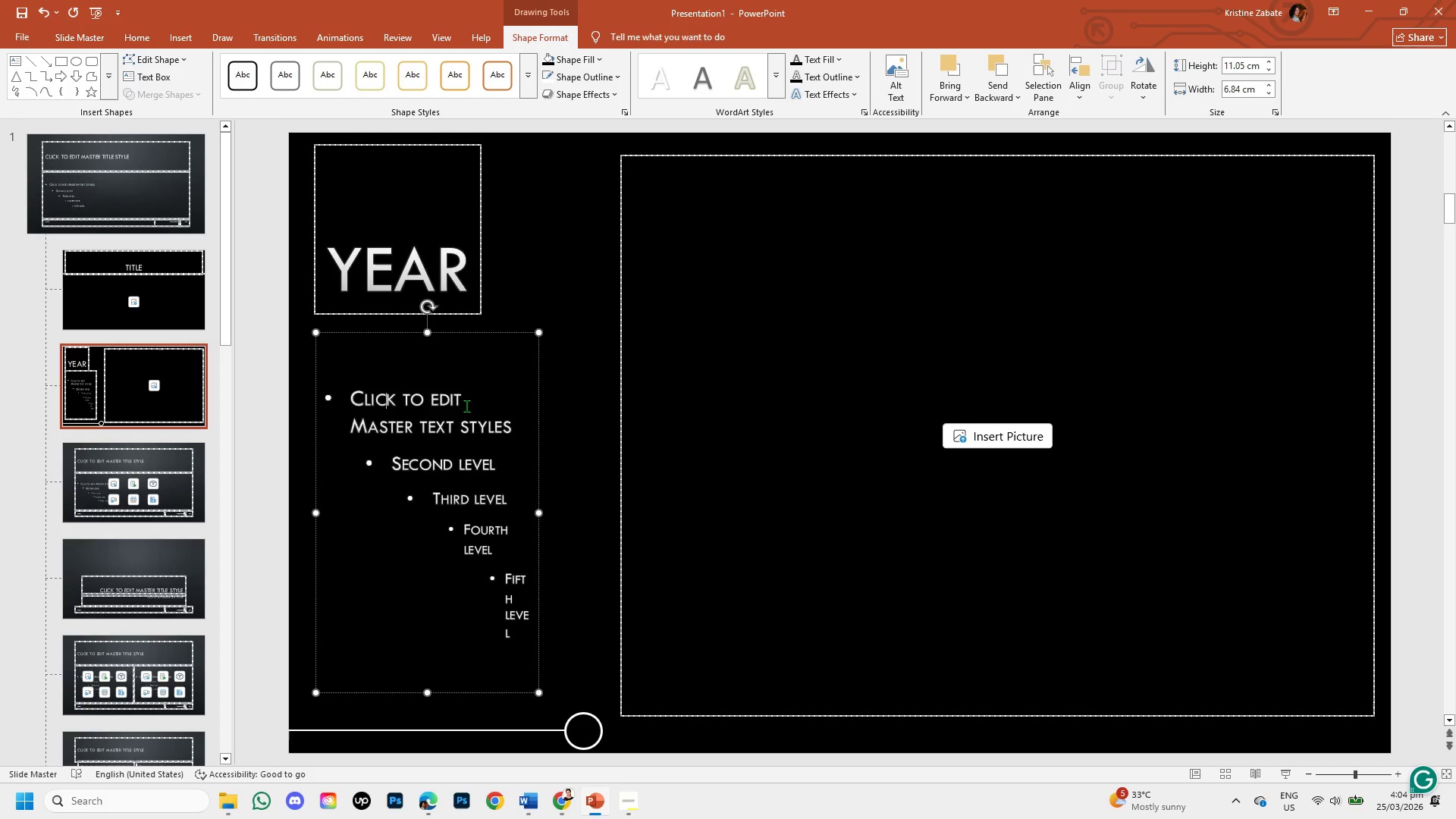 
left_click([462, 400])
 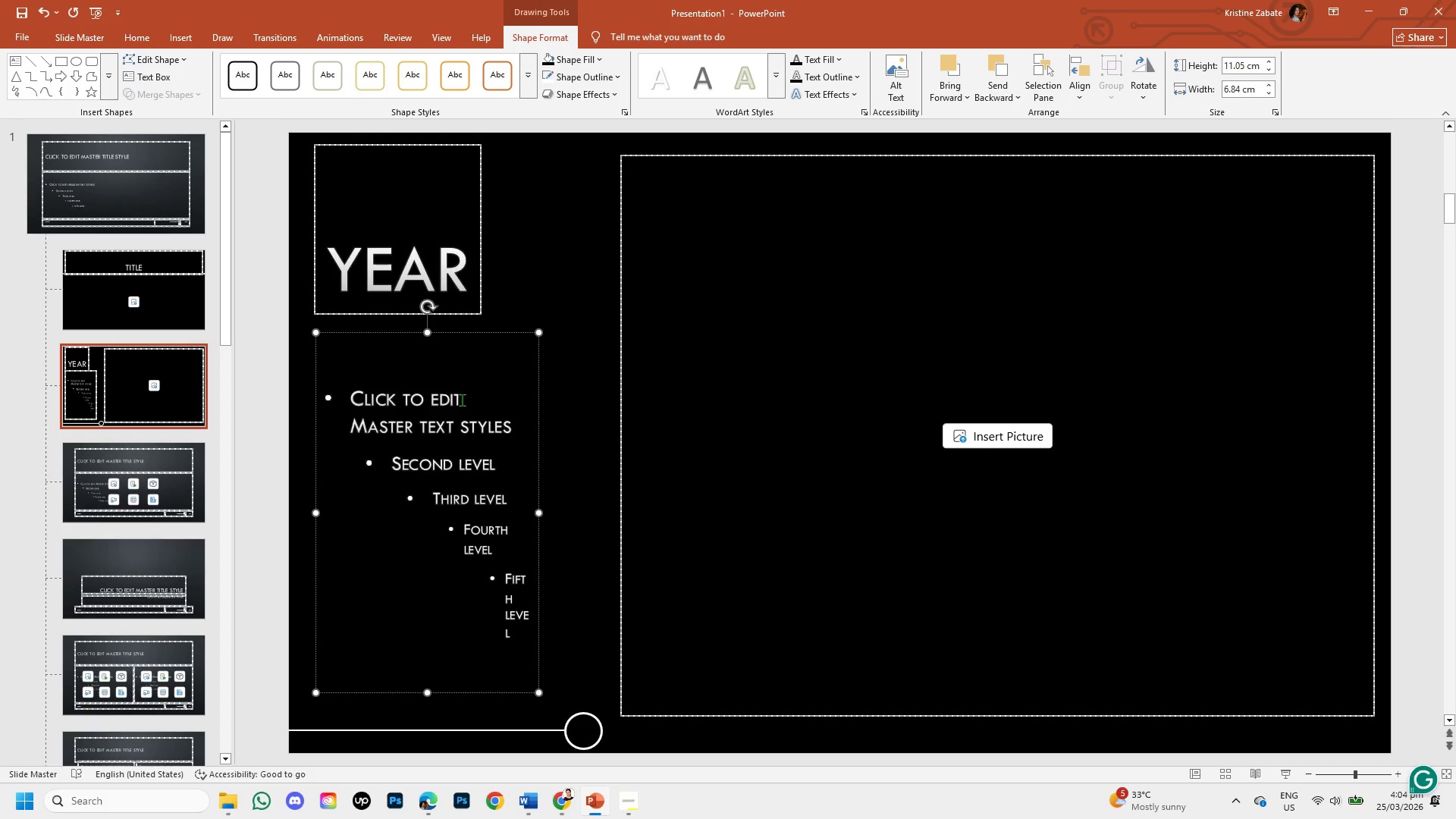 
key(Backspace)
 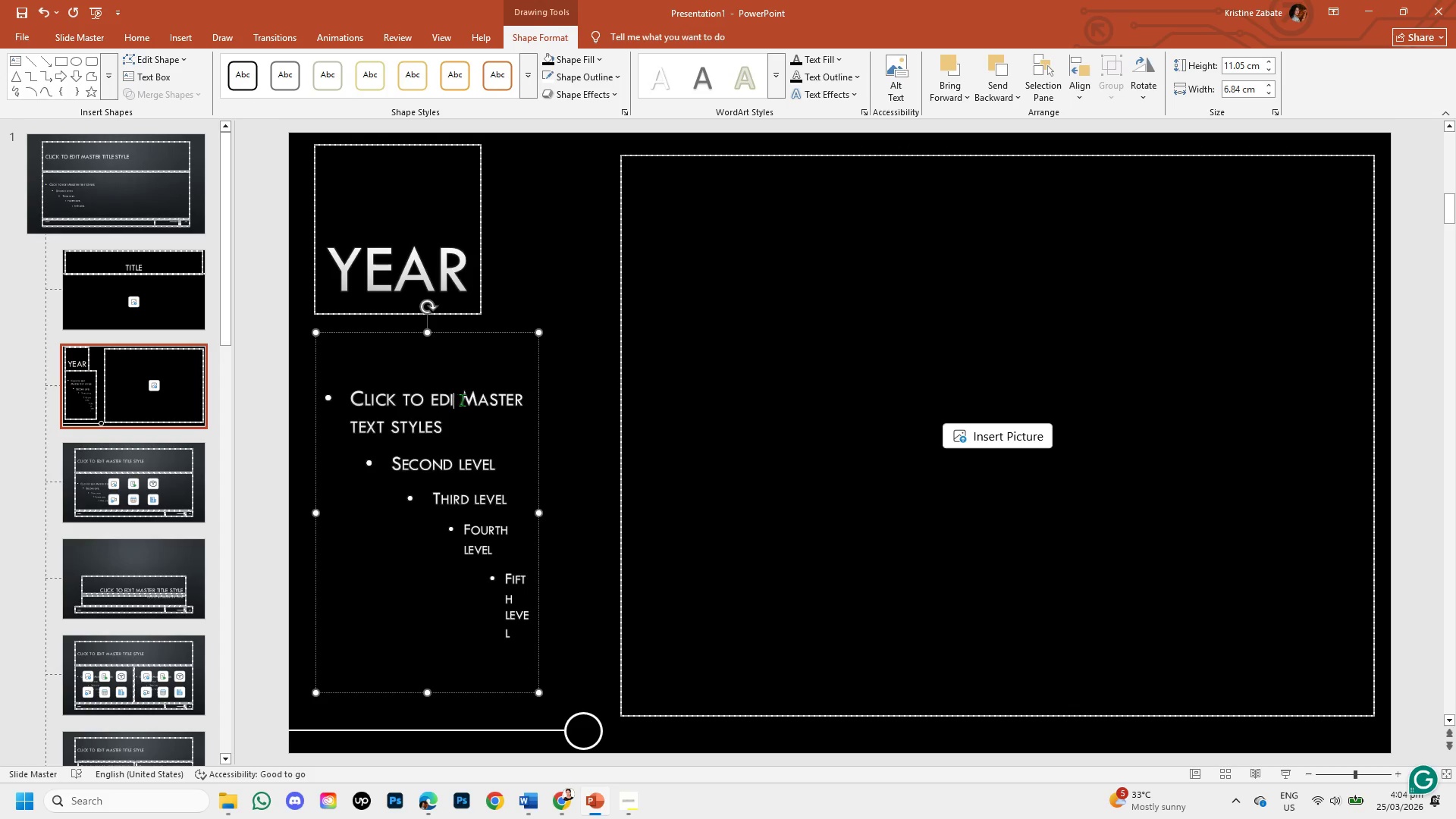 
key(Backspace)
 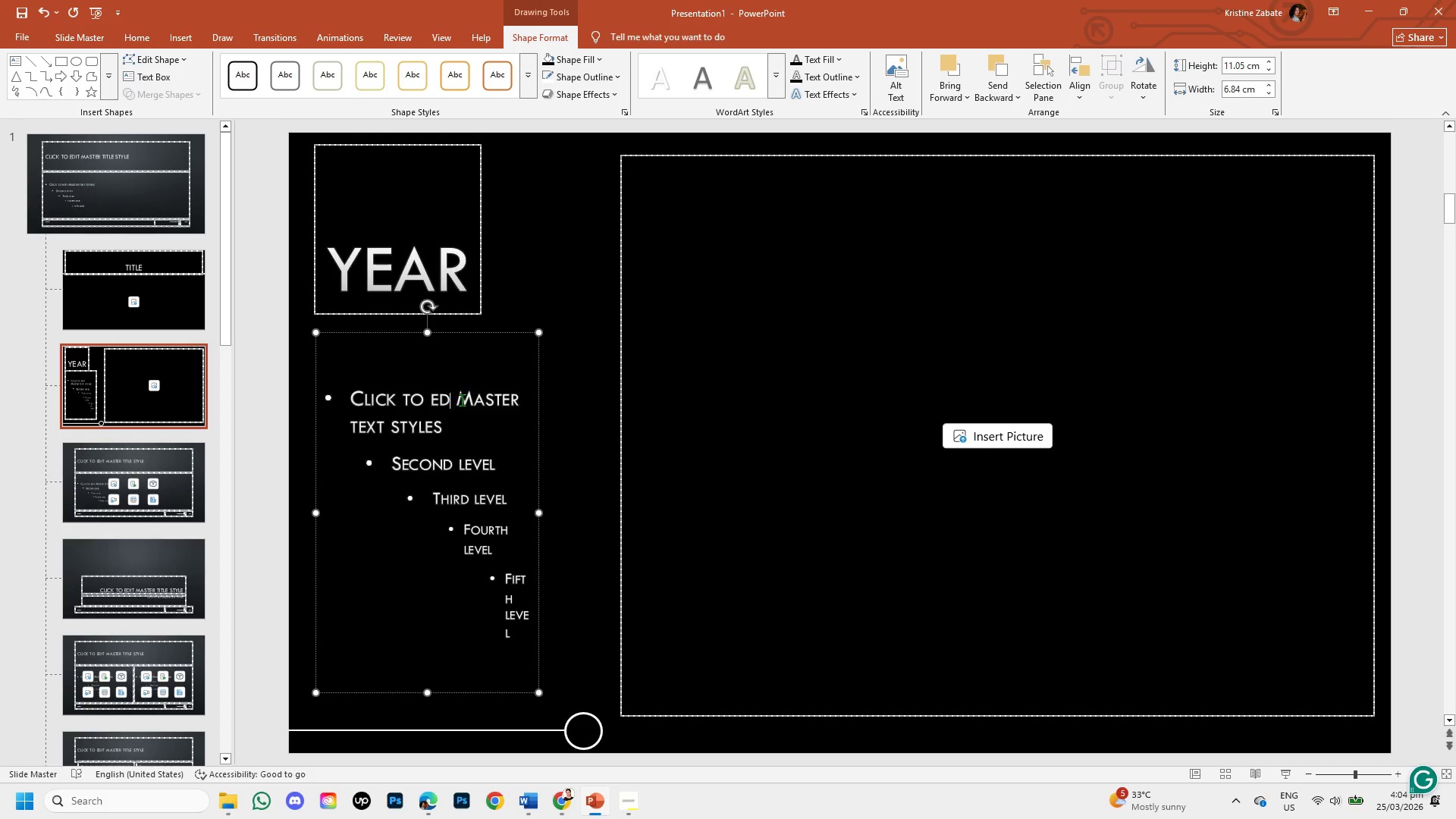 
key(Backspace)
 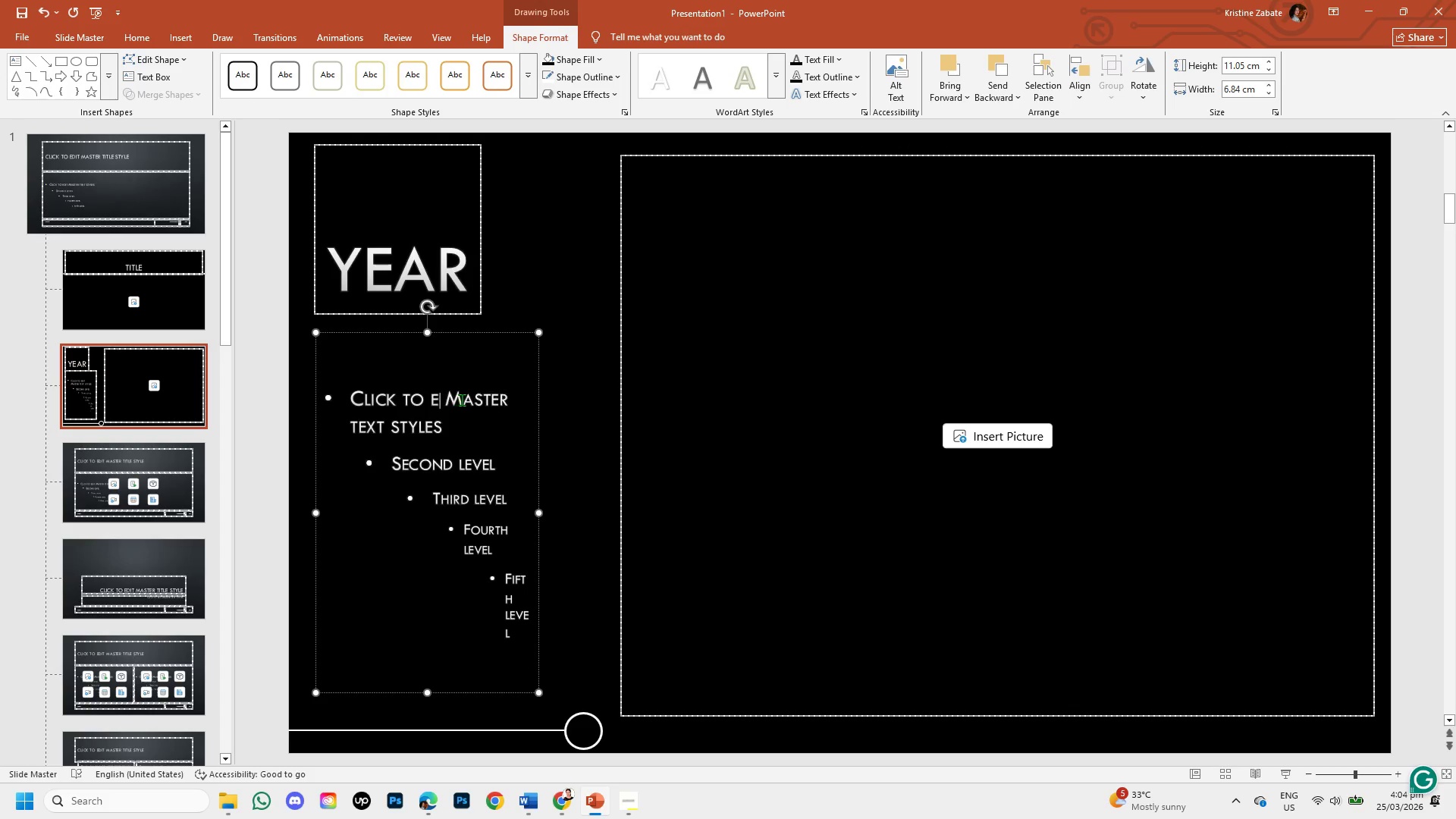 
hold_key(key=Backspace, duration=0.61)
 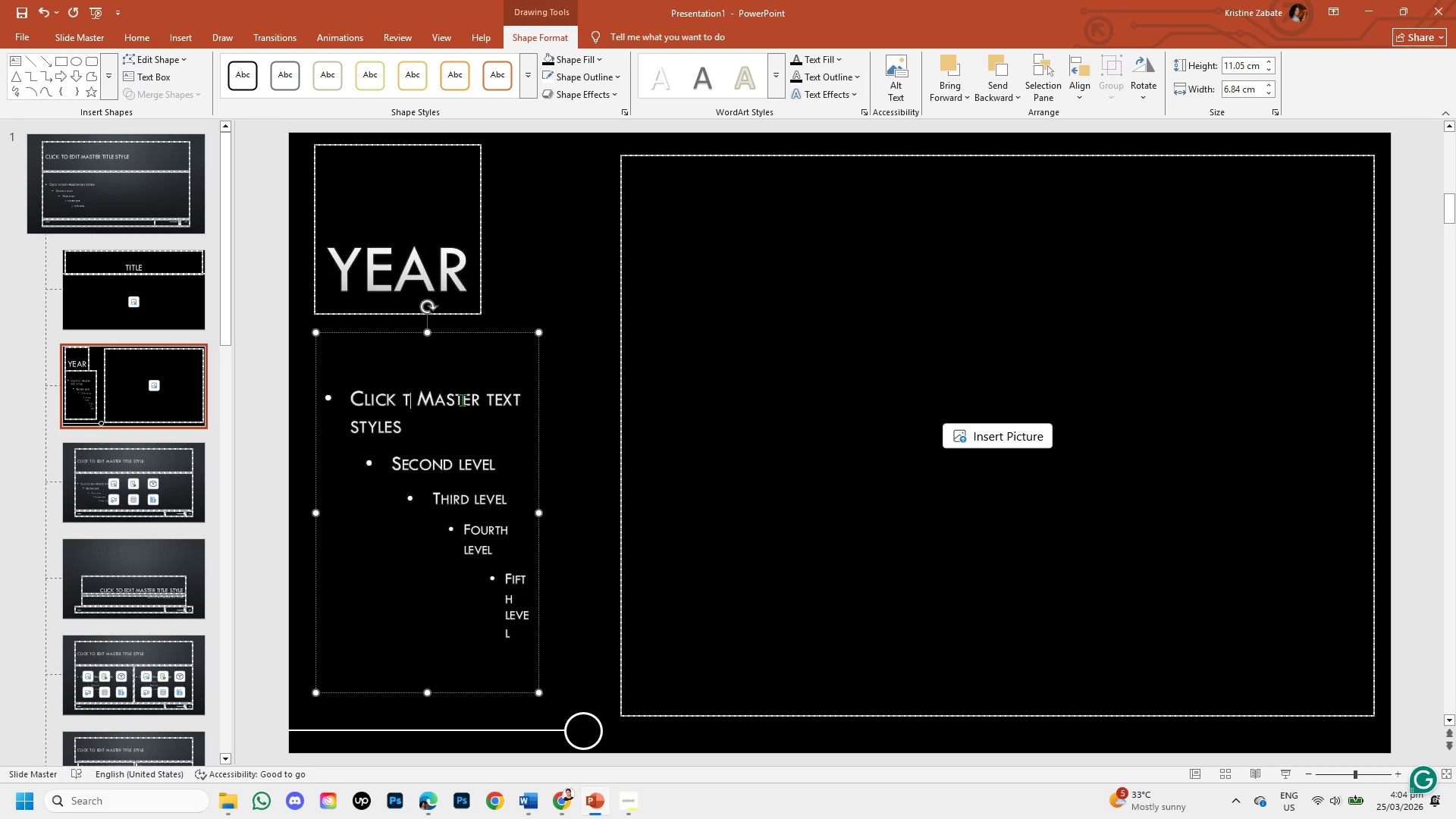 
hold_key(key=Backspace, duration=3.89)
 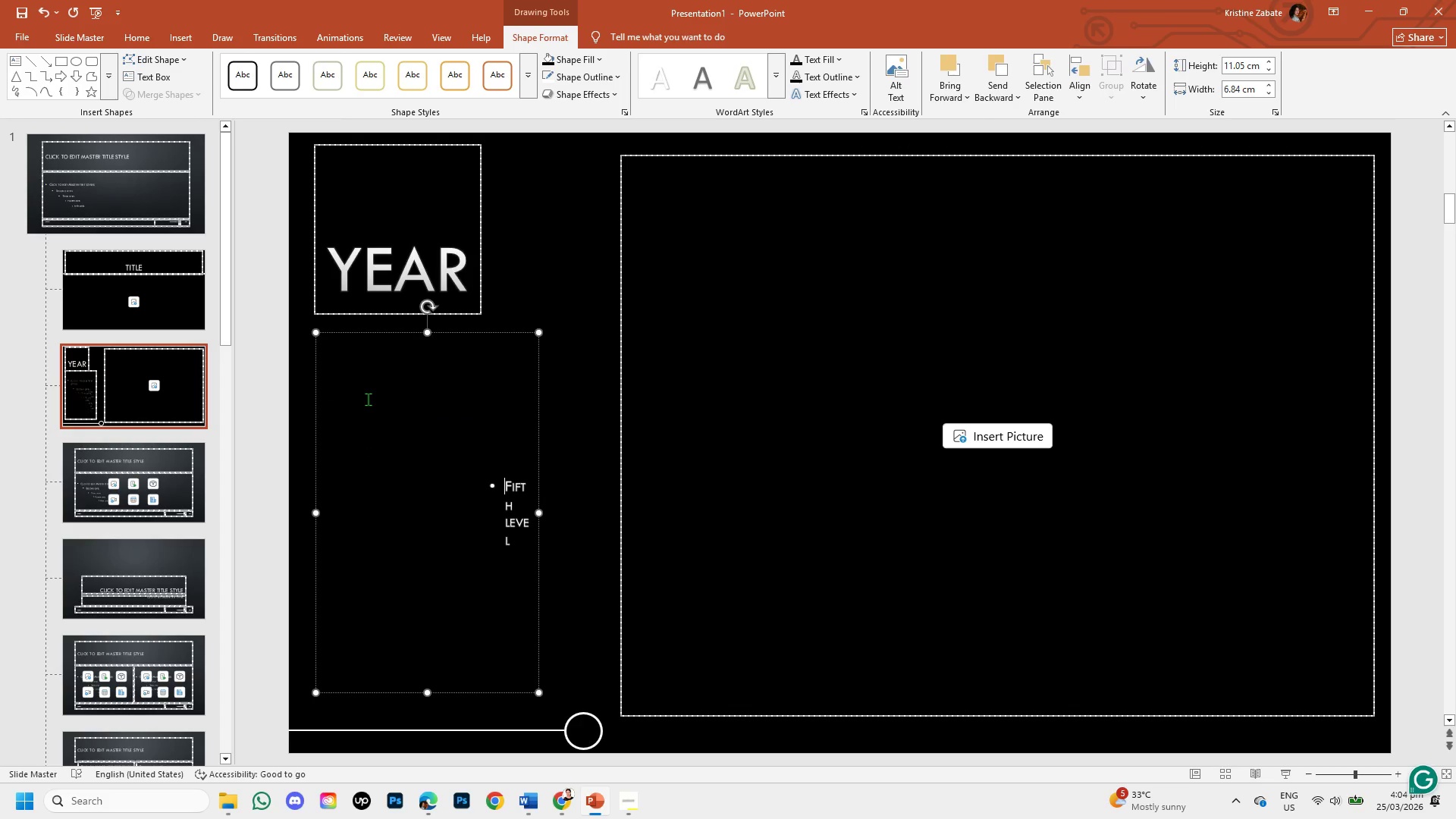 
left_click_drag(start_coordinate=[501, 552], to_coordinate=[368, 399])
 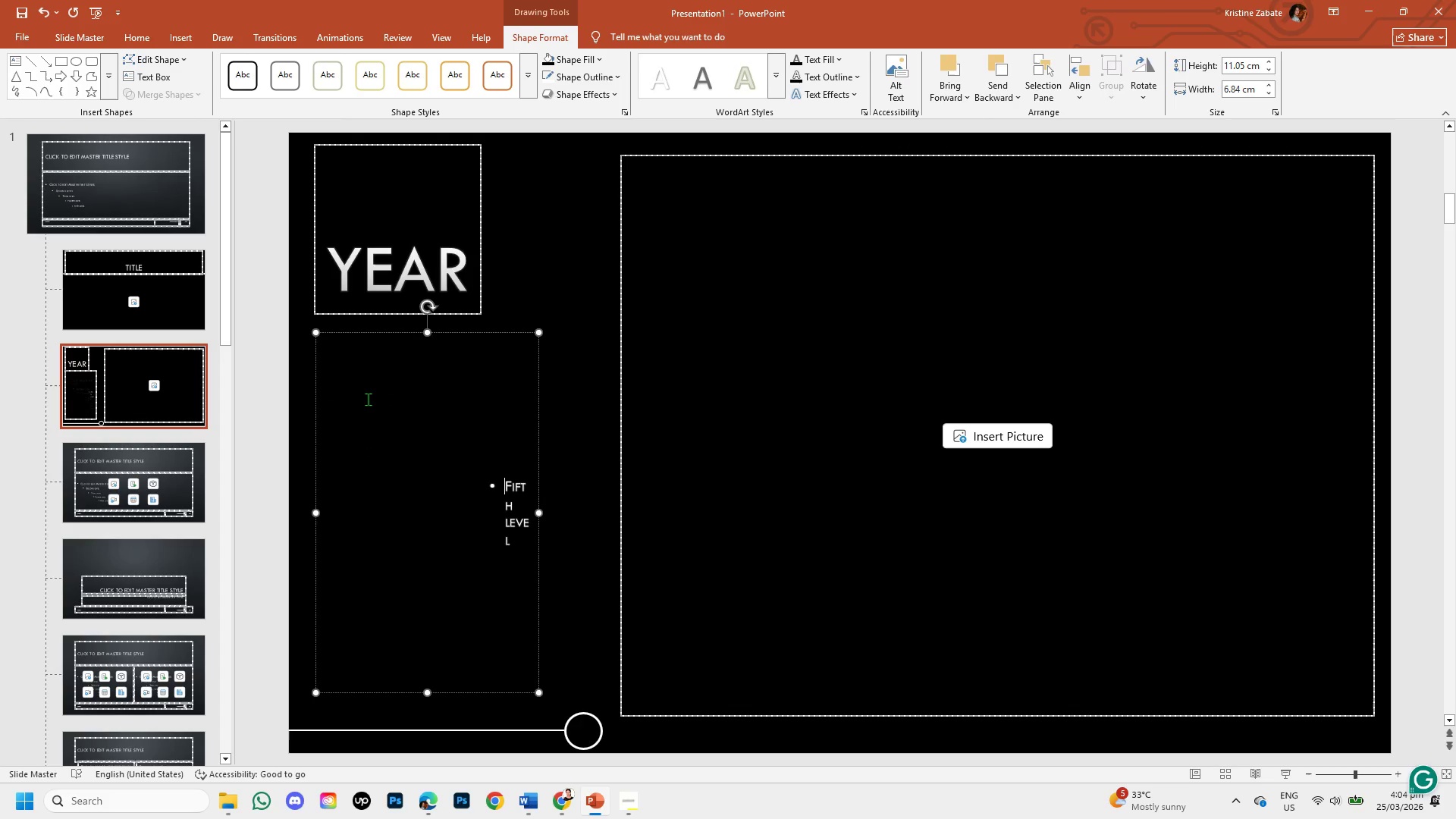 
key(Backspace)
 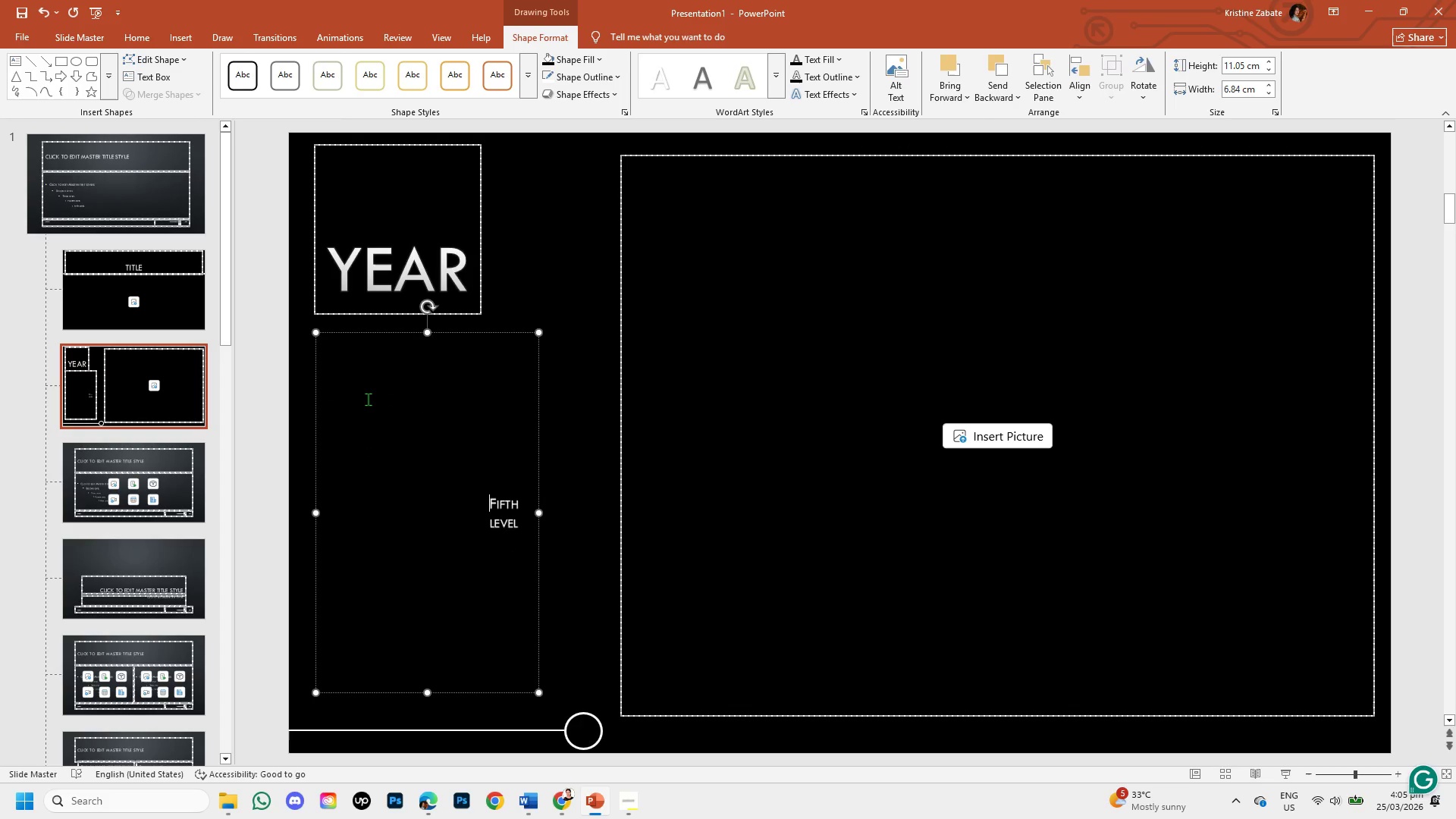 
key(Backspace)
 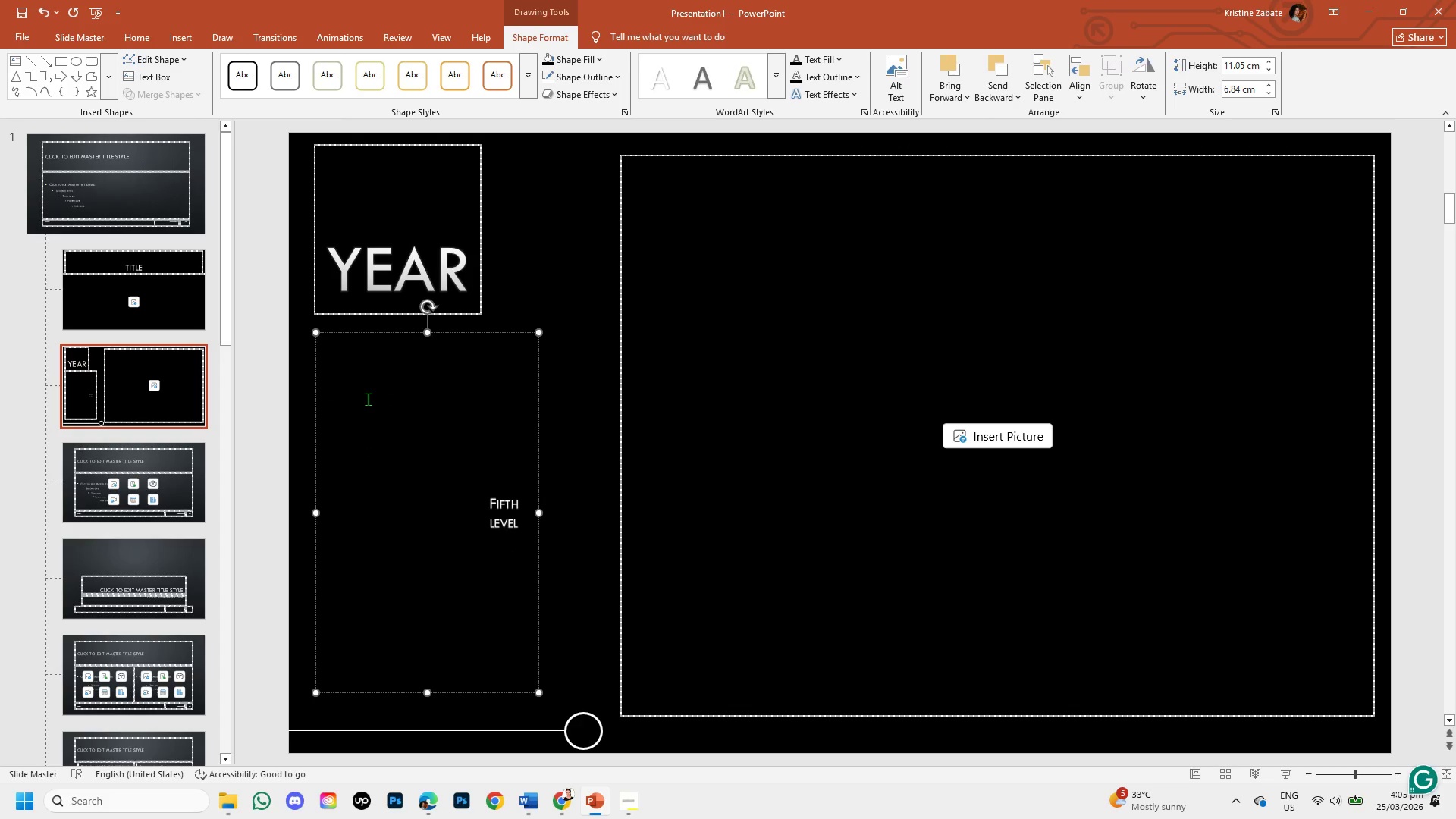 
key(Backspace)
 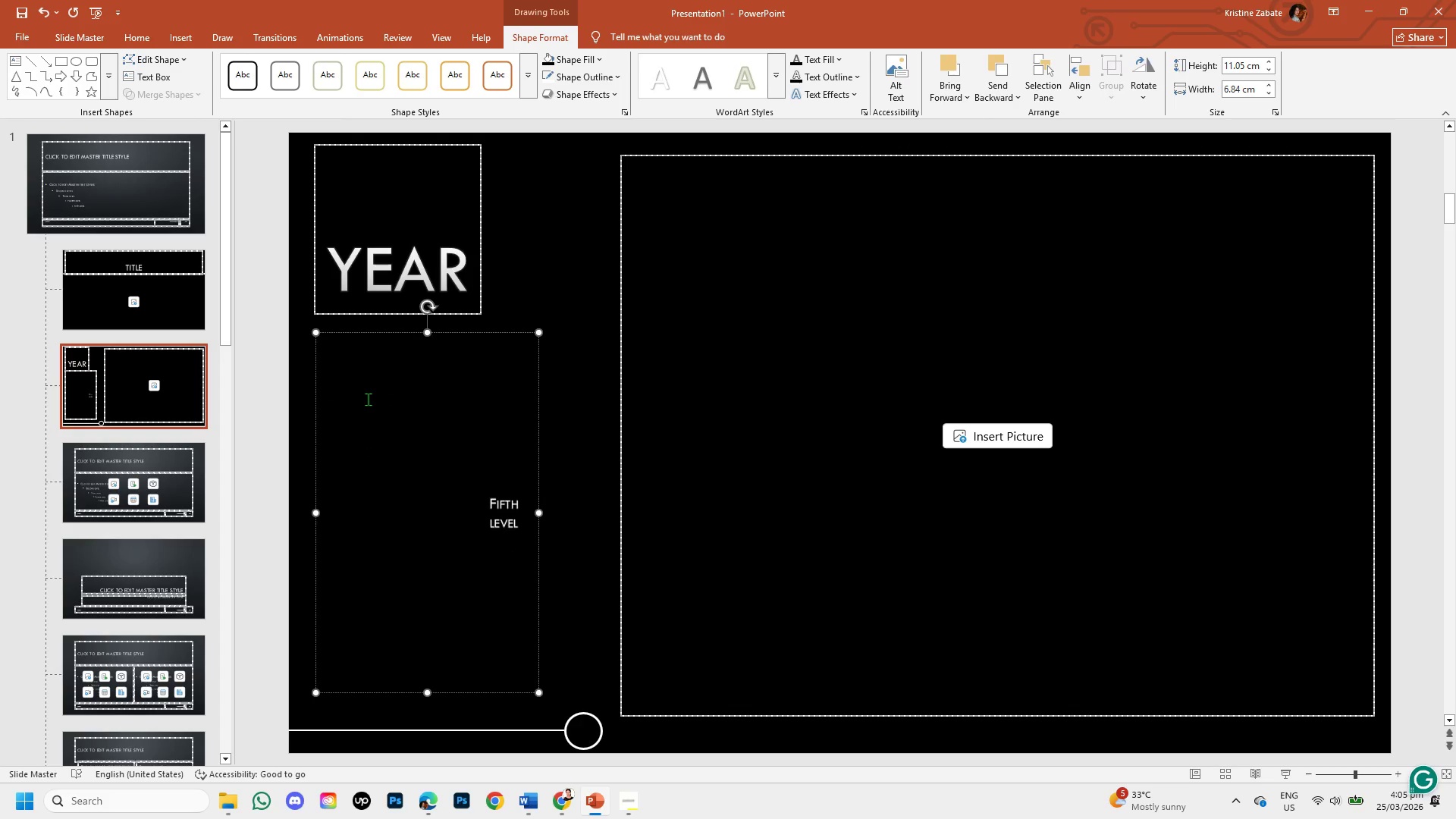 
key(Control+Z)
 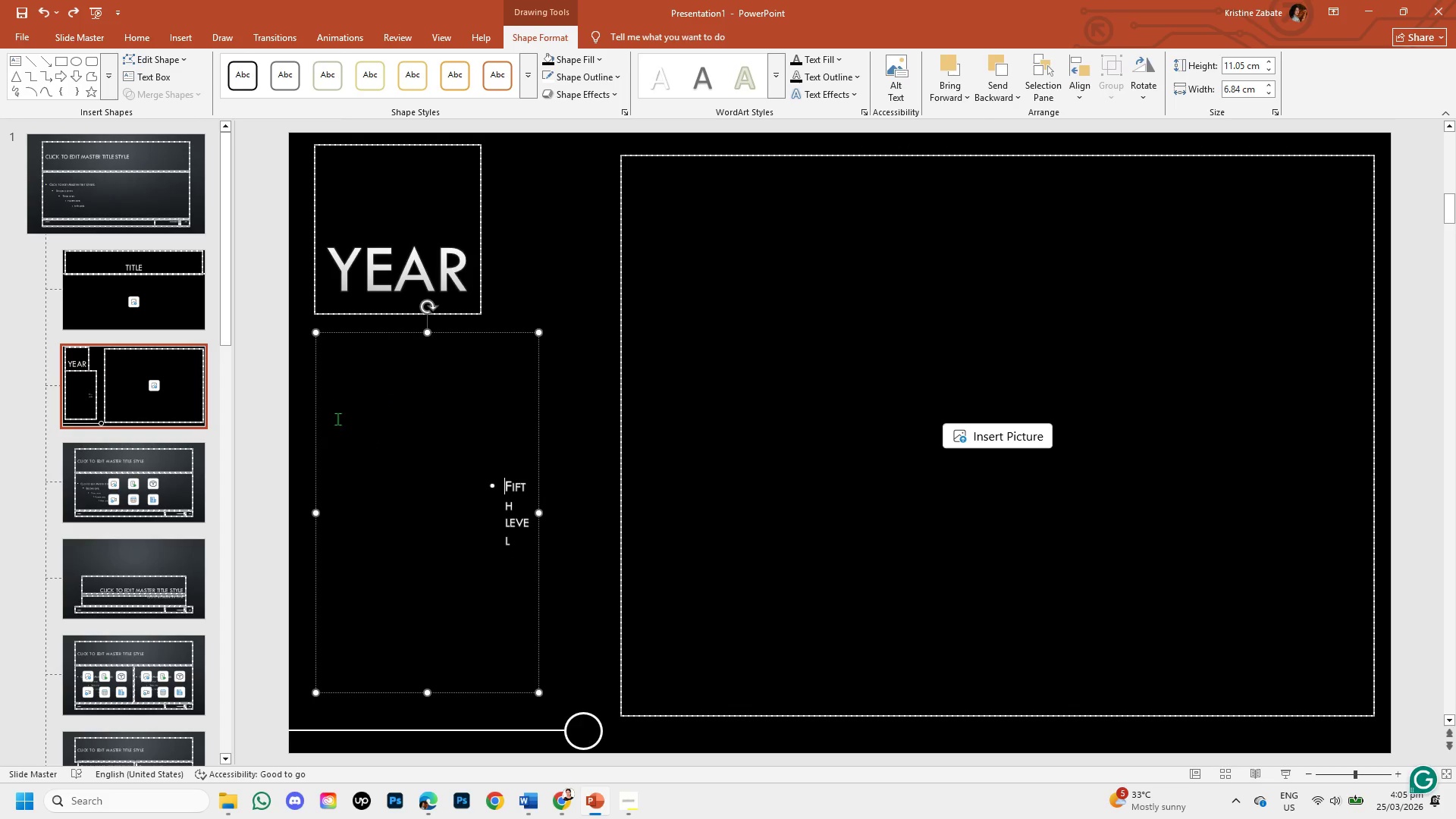 
key(Control+Z)
 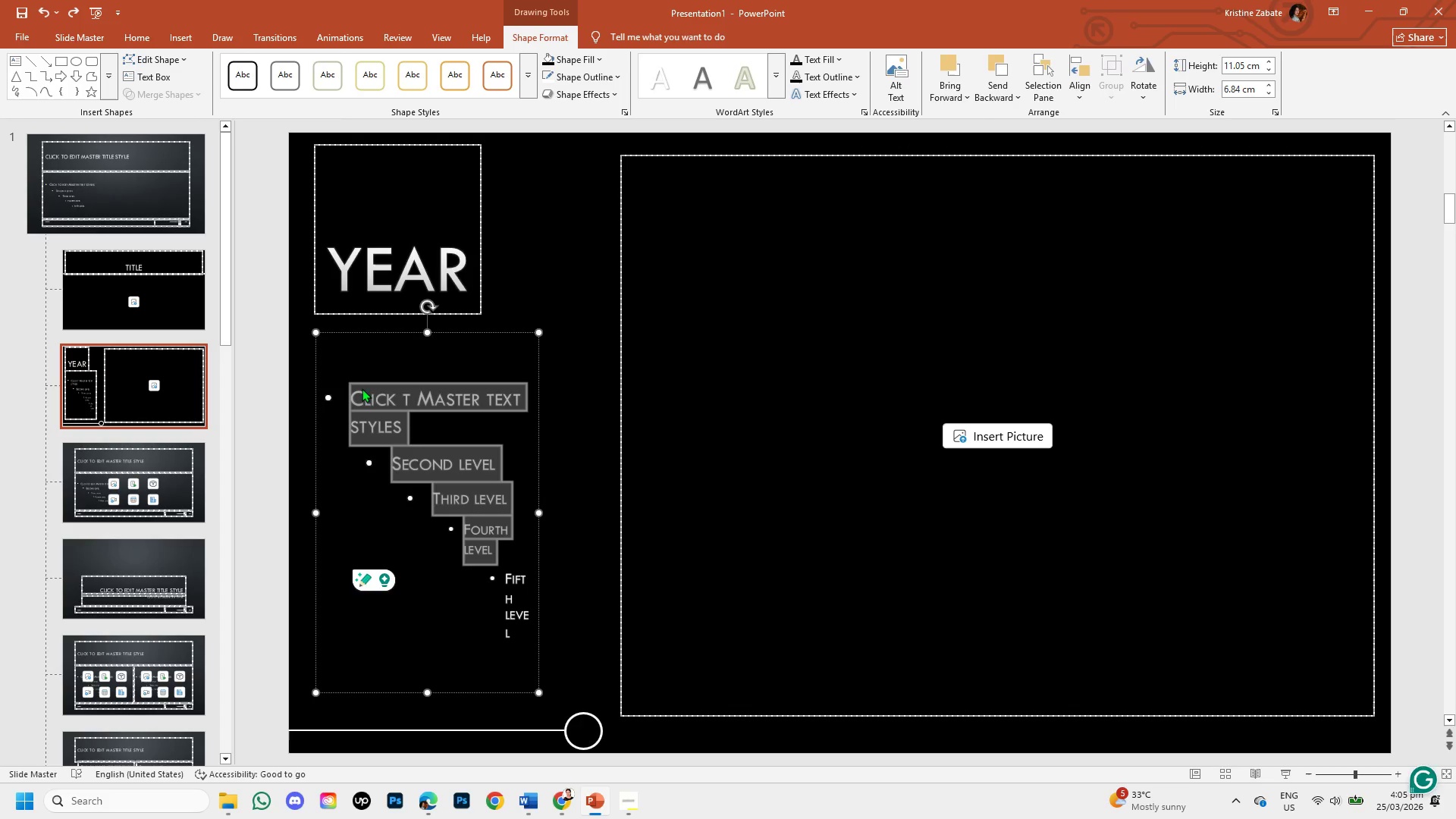 
left_click([371, 399])
 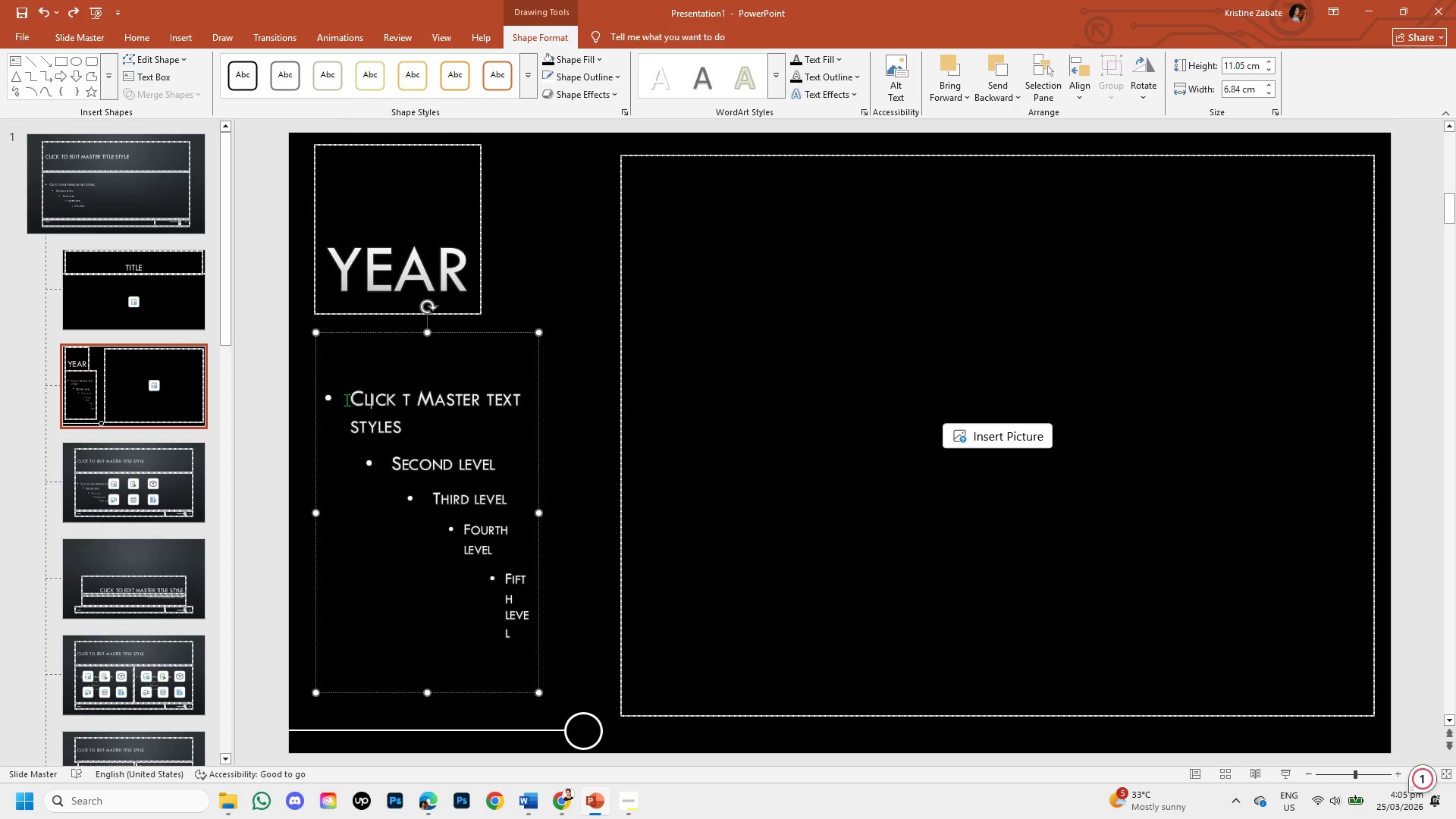 
left_click([346, 400])
 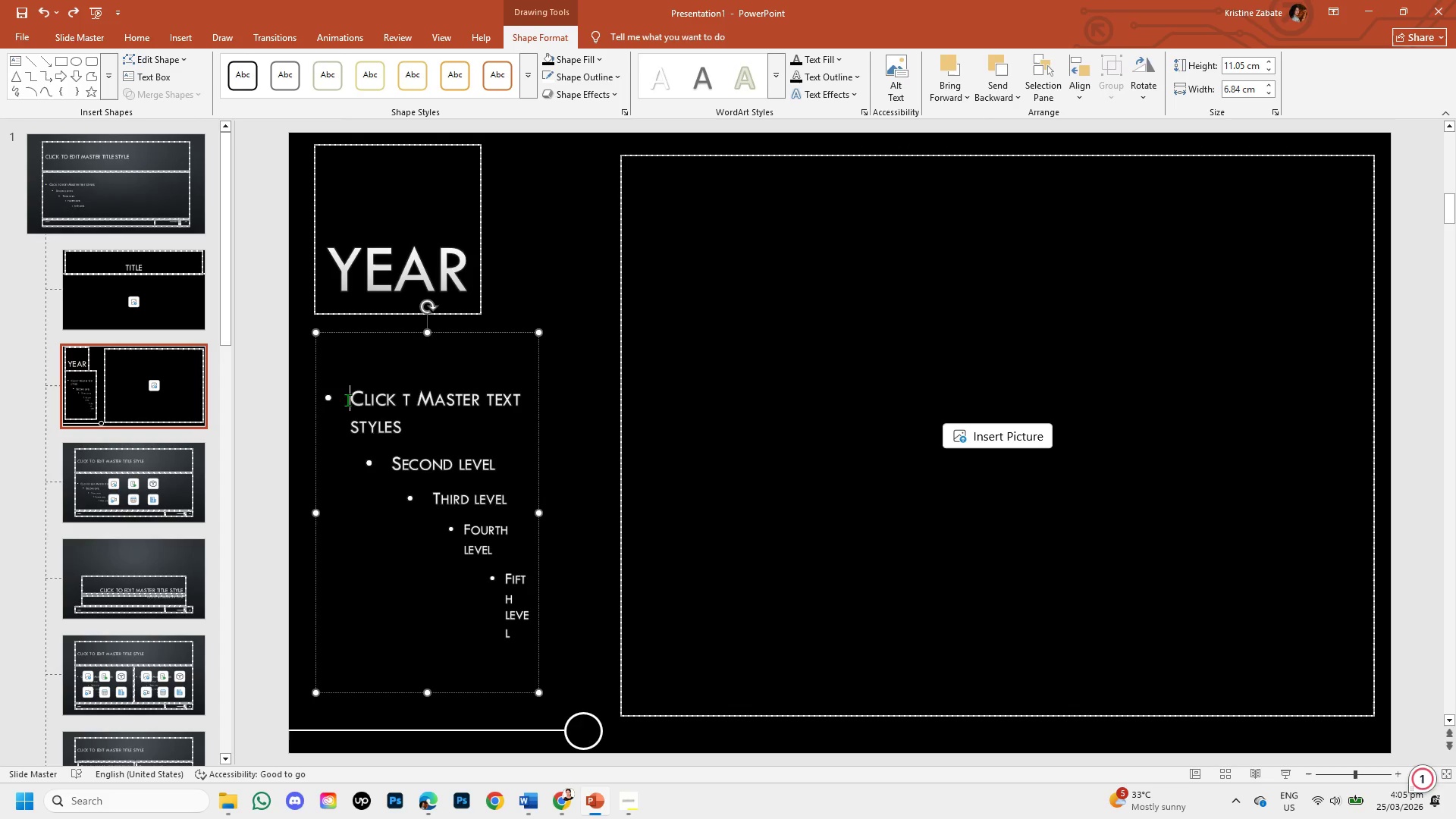 
type(TITLE )
 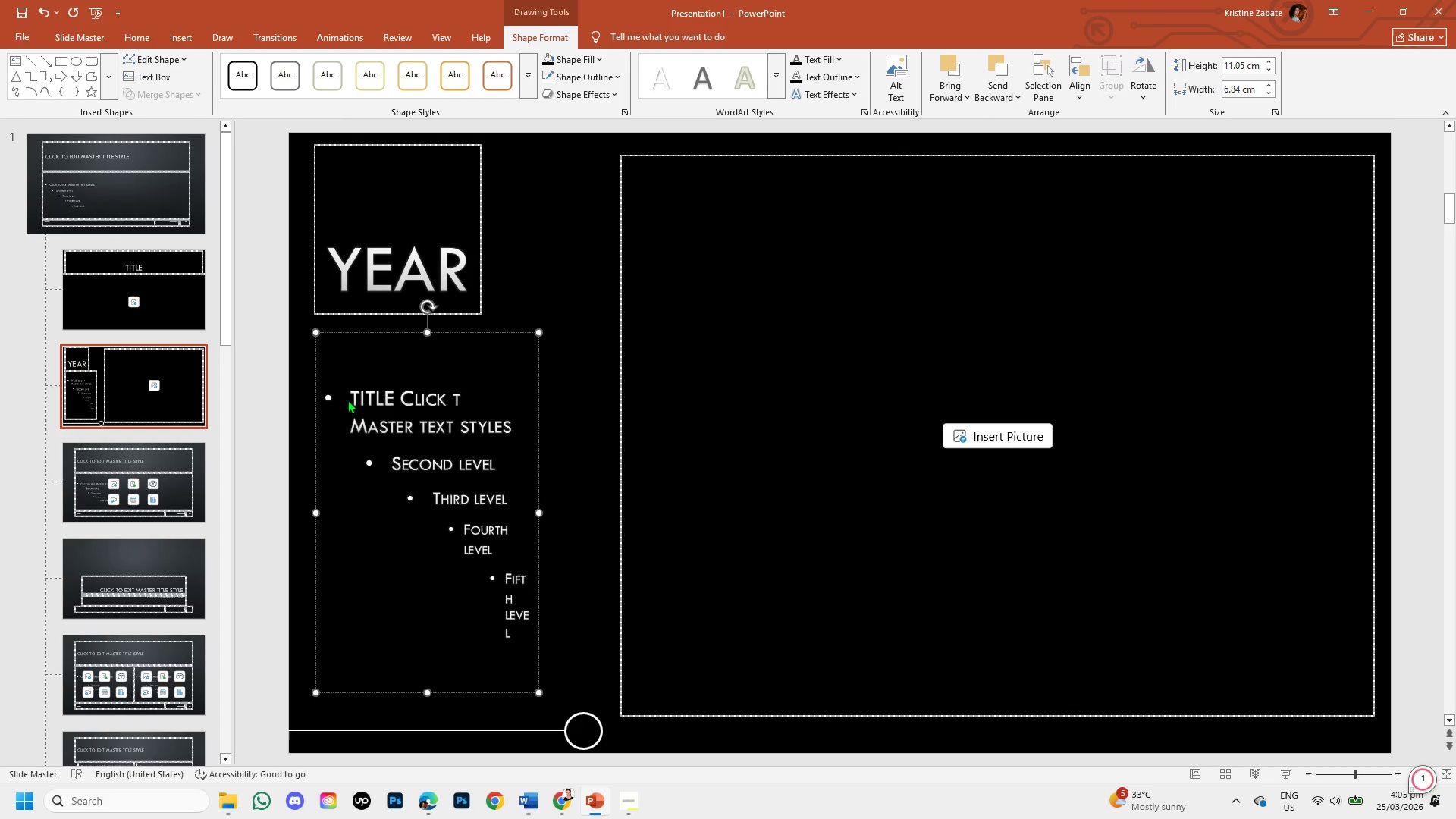 
key(Enter)
 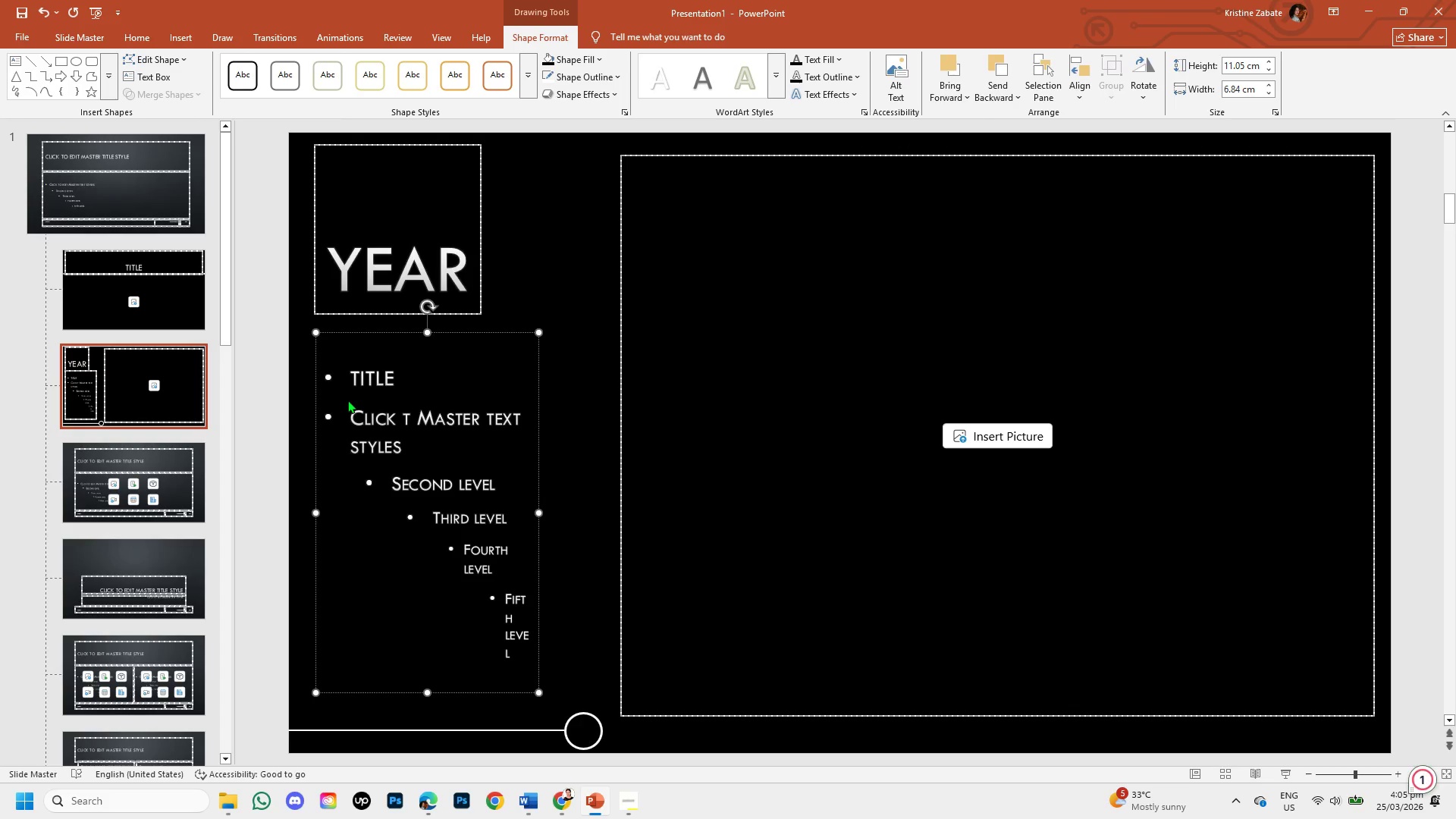 
key(Enter)
 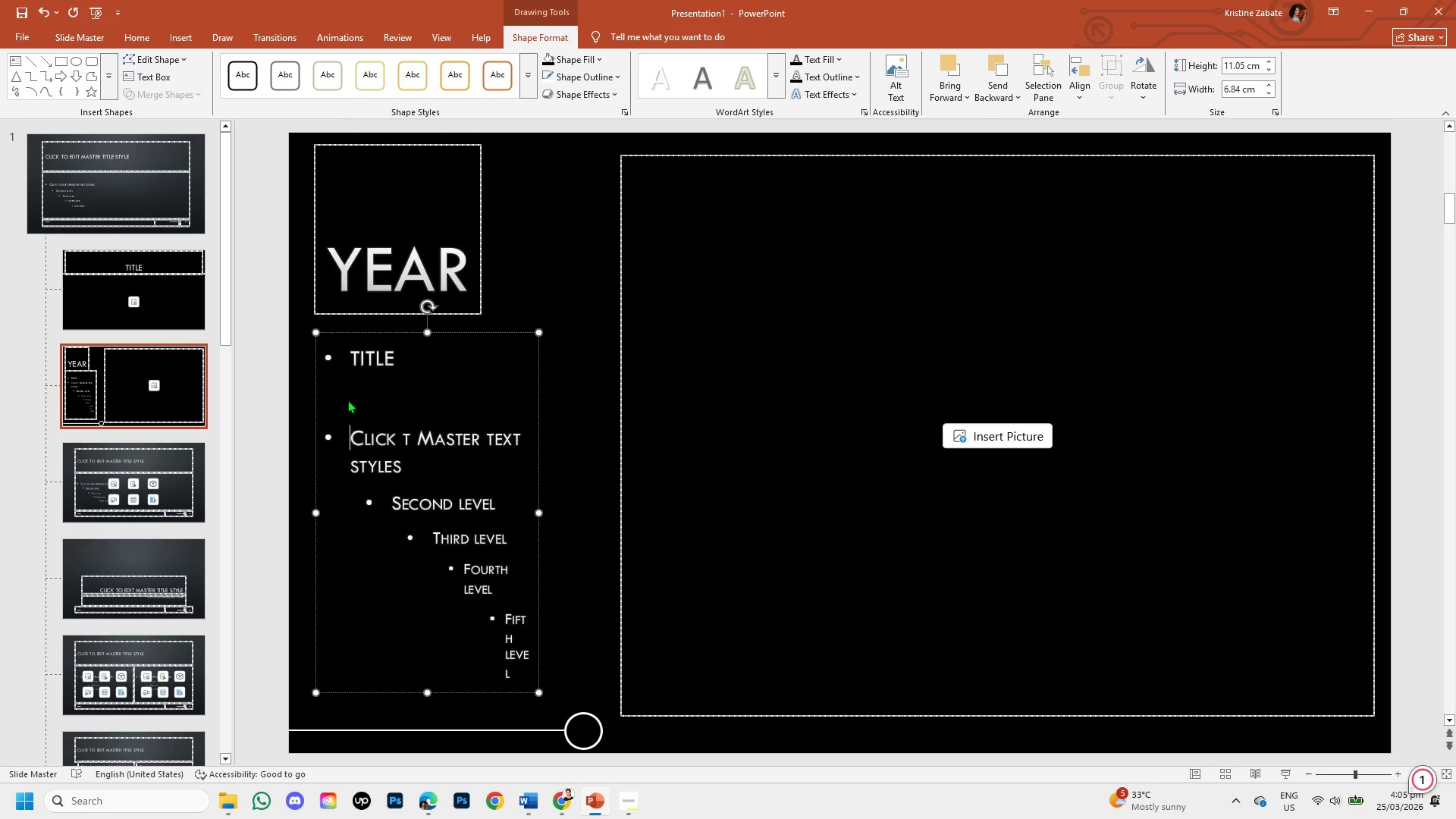 
key(Enter)
 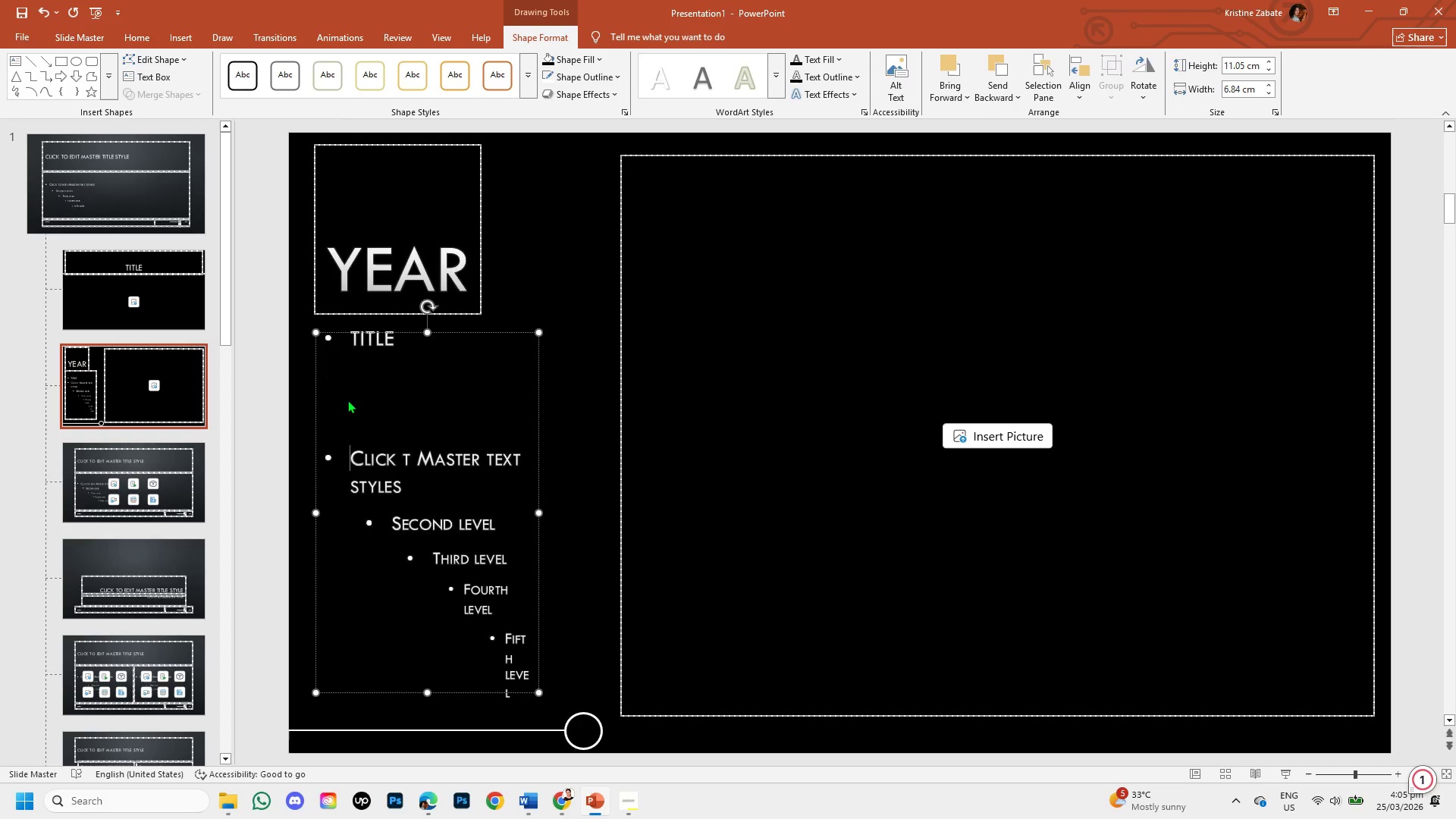 
key(Enter)
 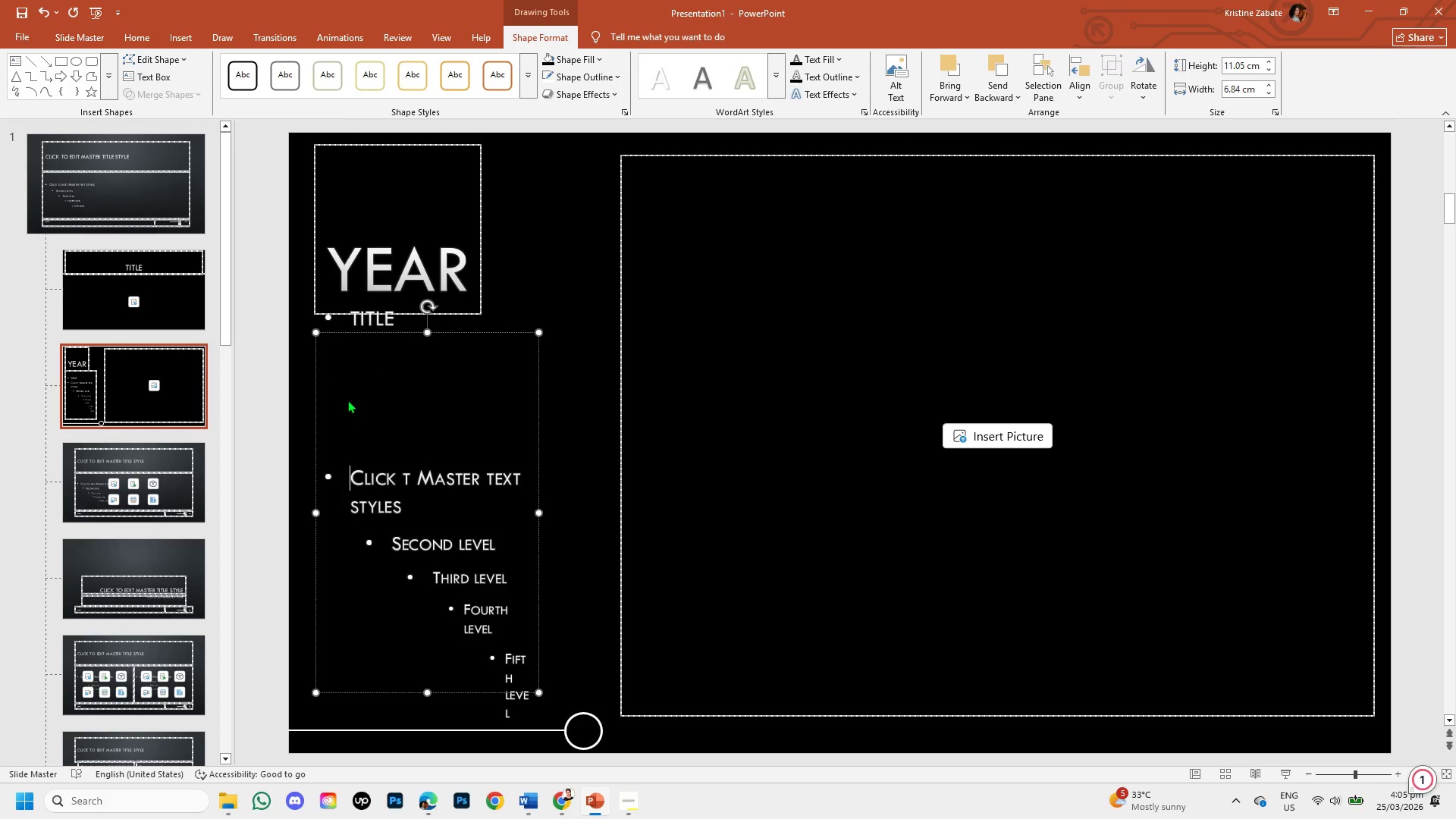 
key(Enter)
 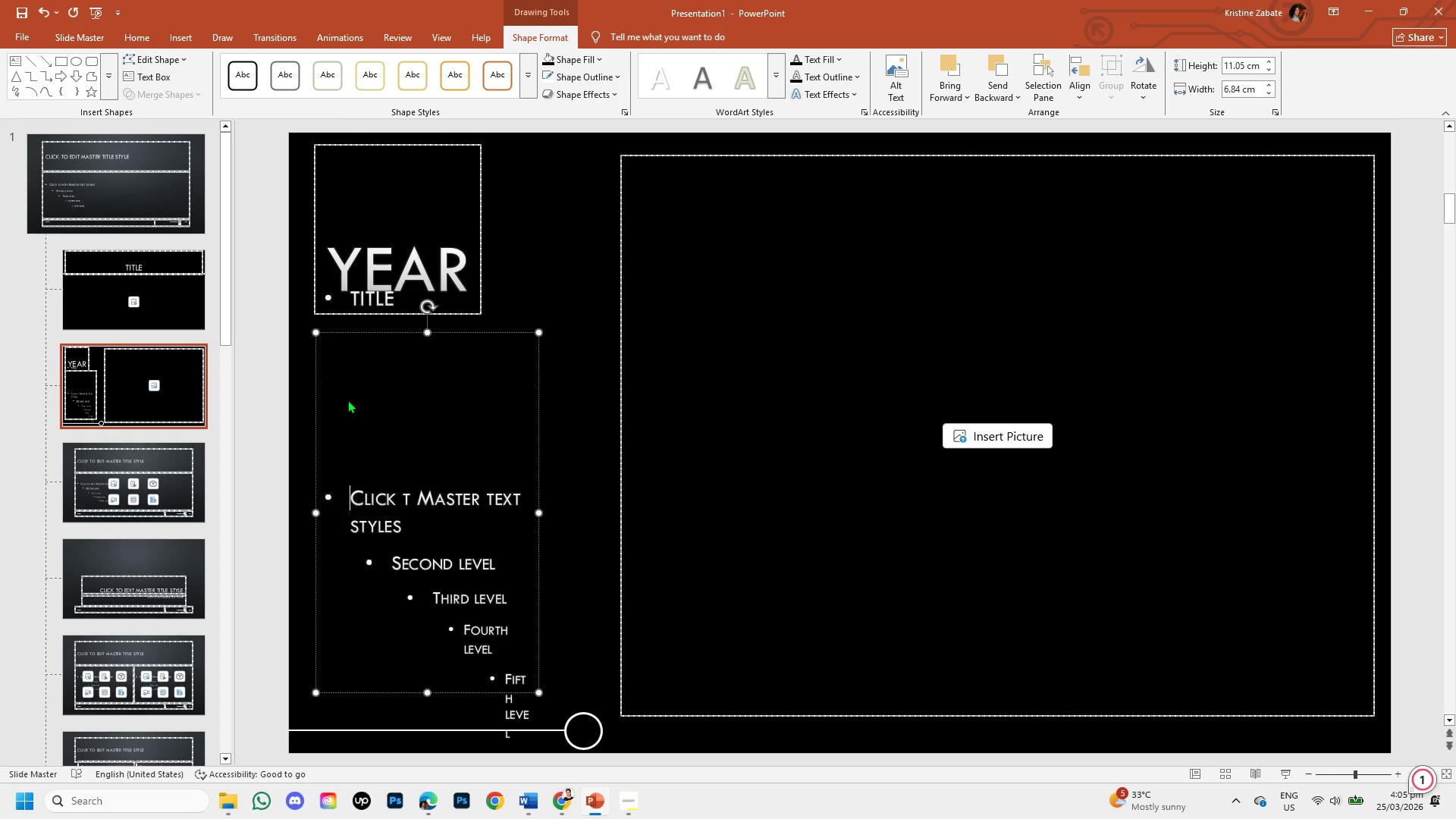 
key(Backspace)
key(Backspace)
key(Backspace)
key(Backspace)
type(TEXT)
 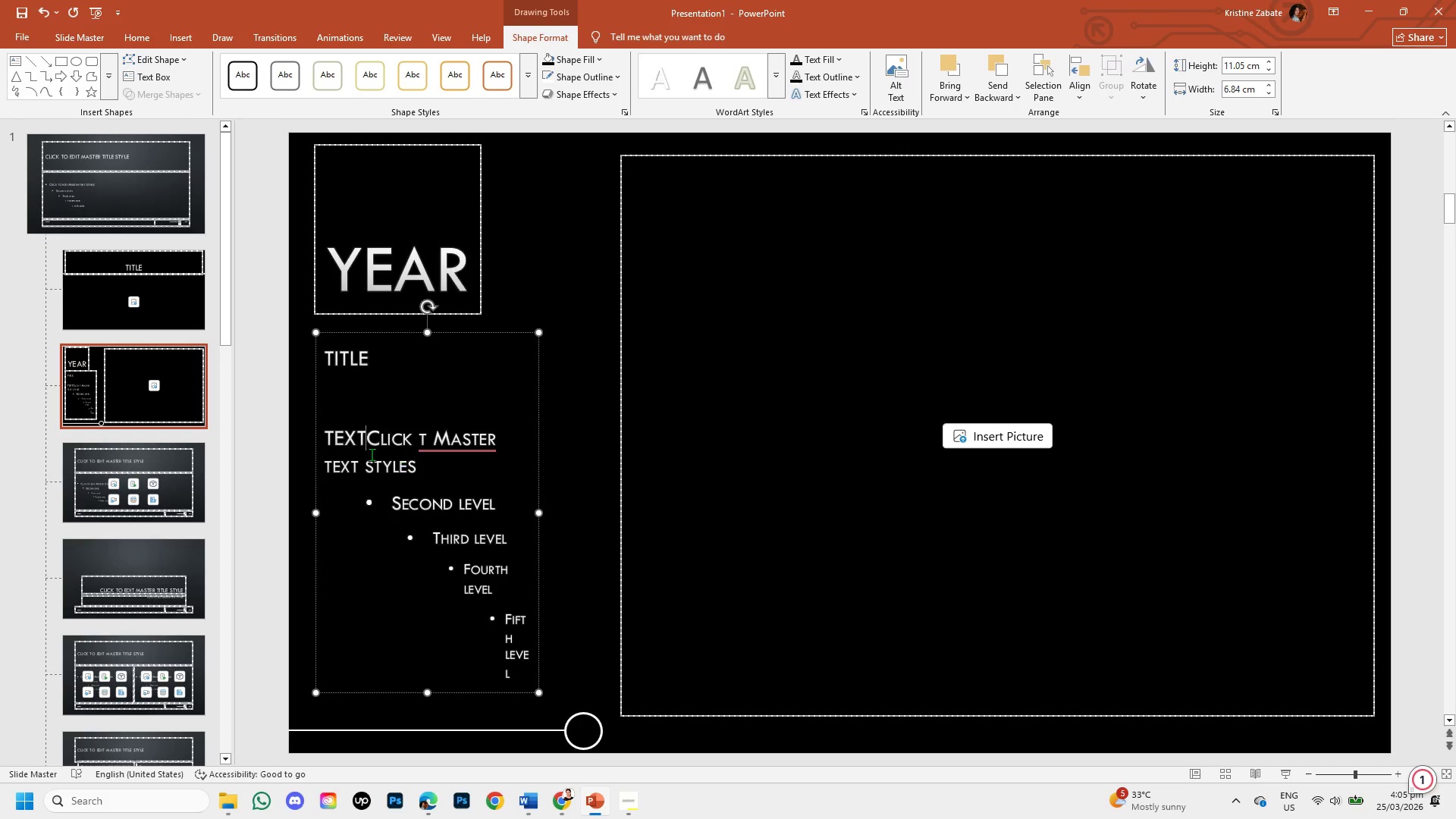 
left_click_drag(start_coordinate=[369, 441], to_coordinate=[530, 668])
 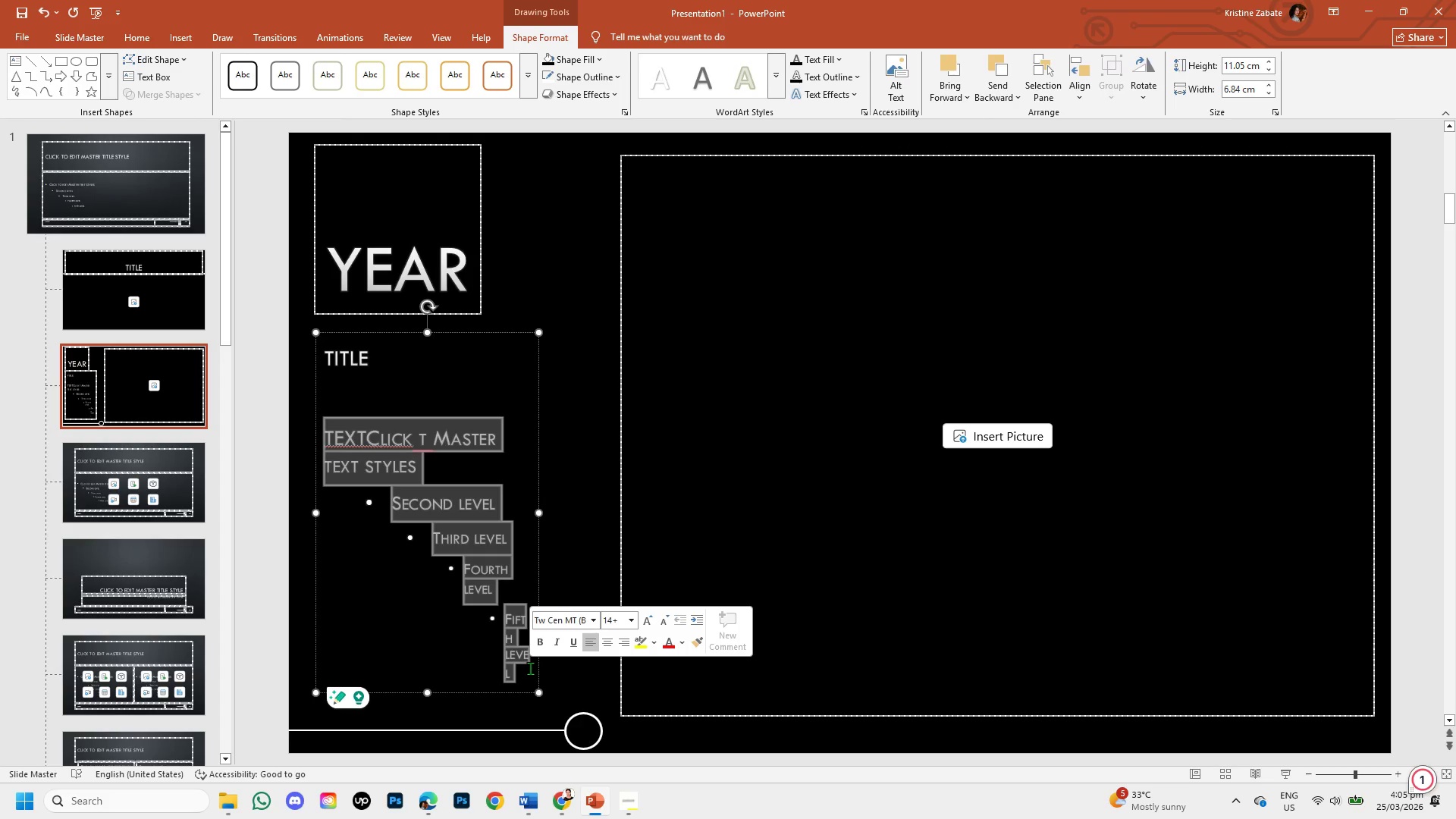 
key(Backspace)
 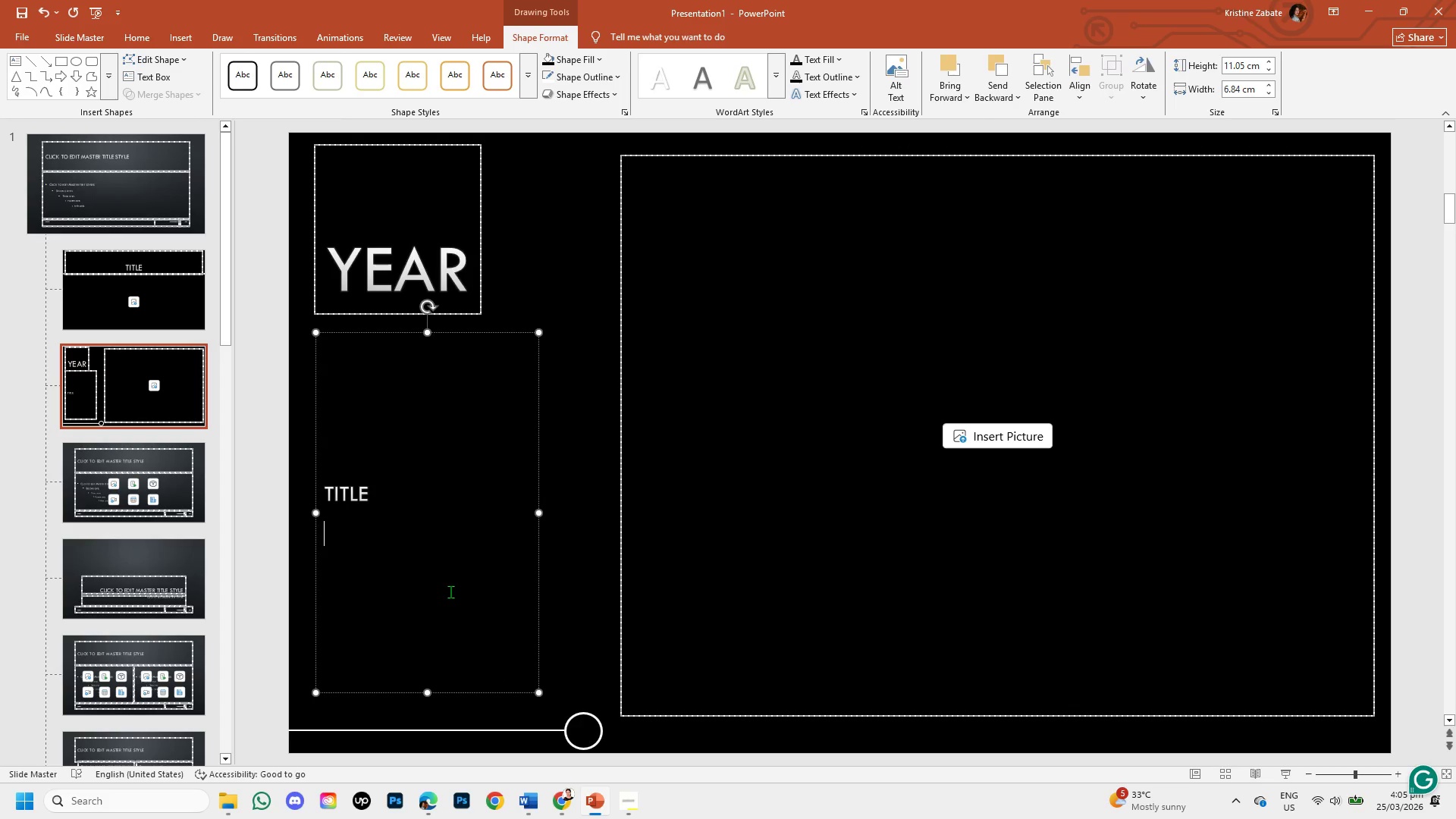 
type(TEXT)
 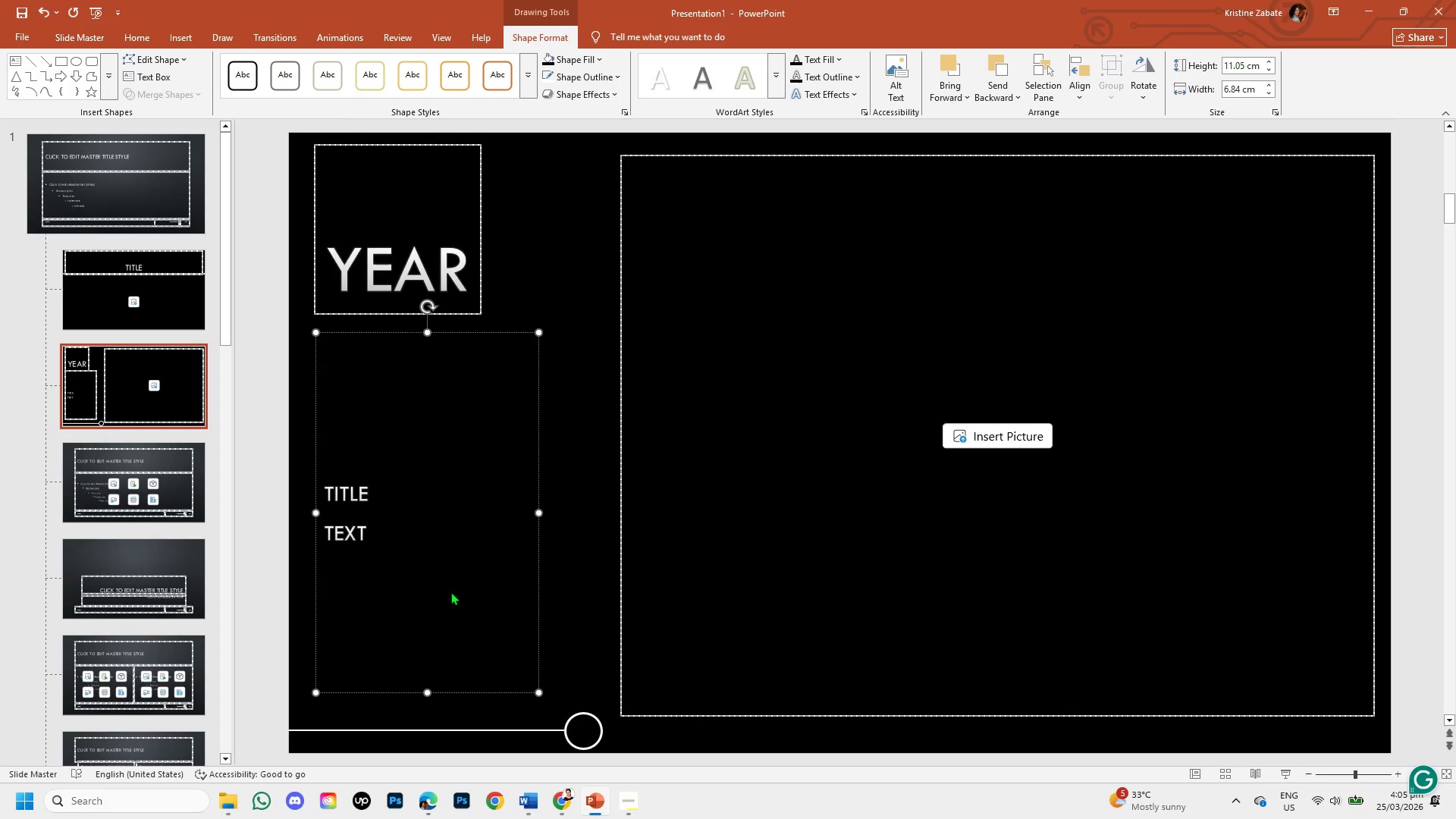 
key(Space)
 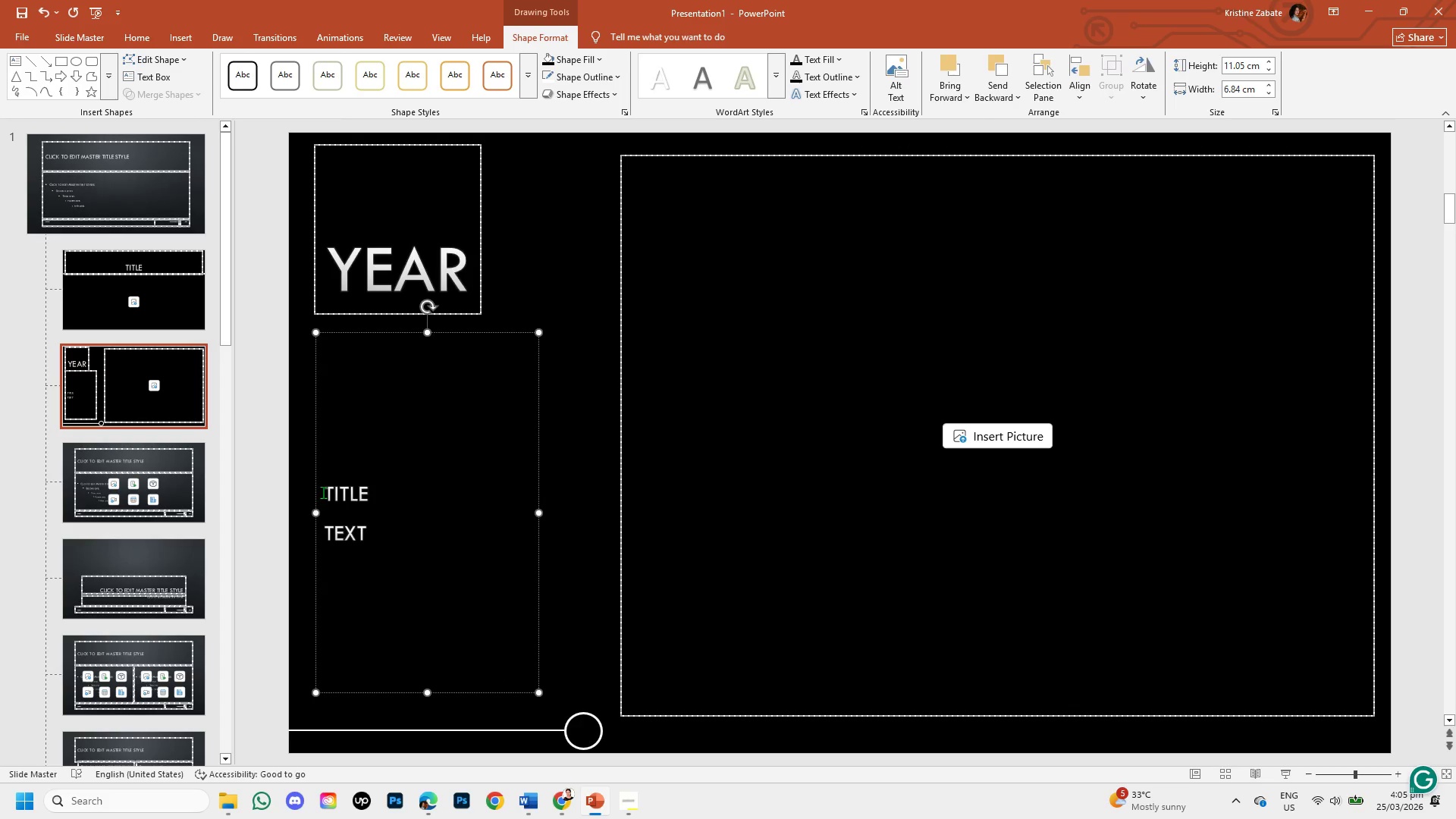 
left_click([323, 492])
 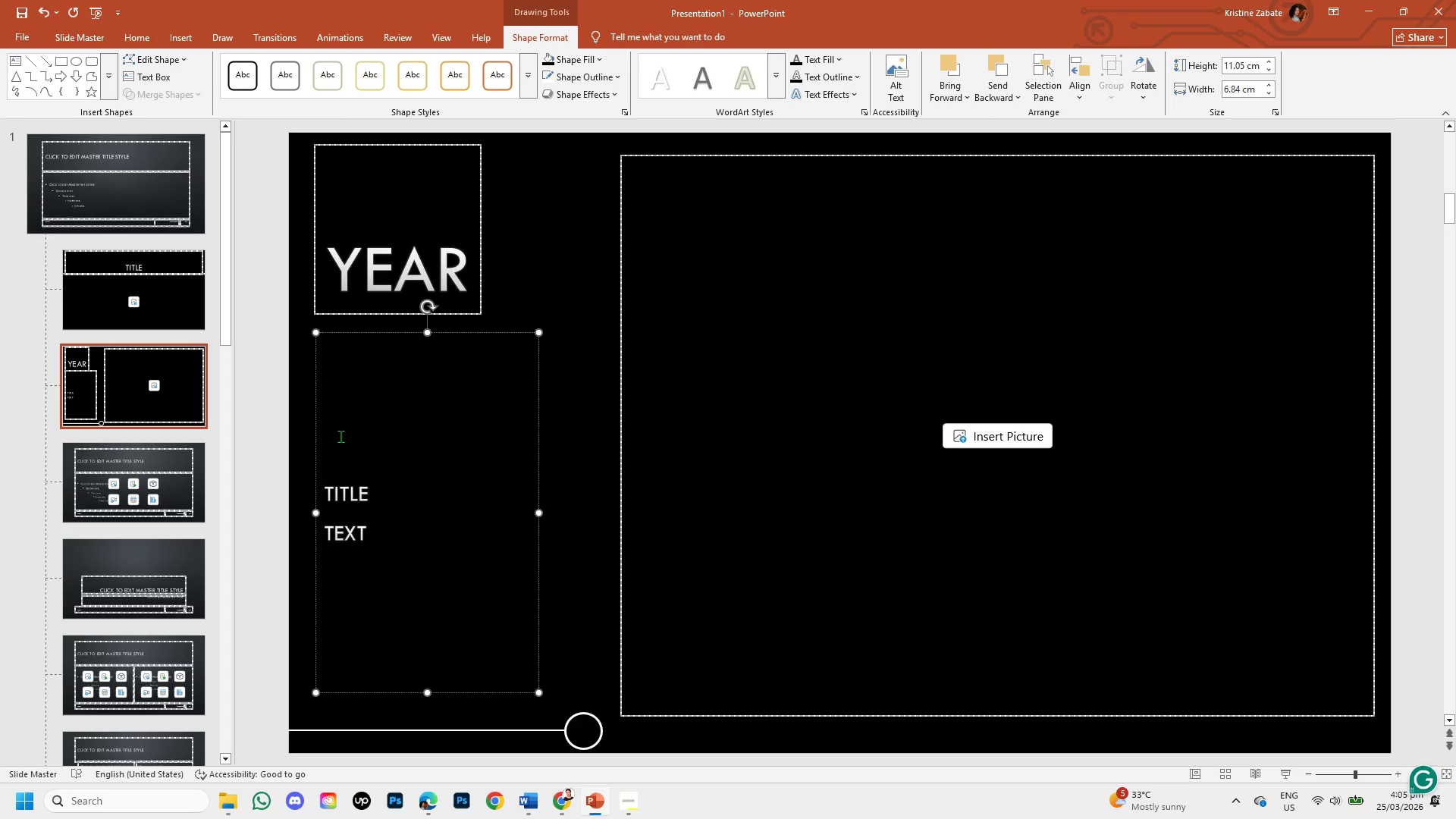 
left_click([340, 436])
 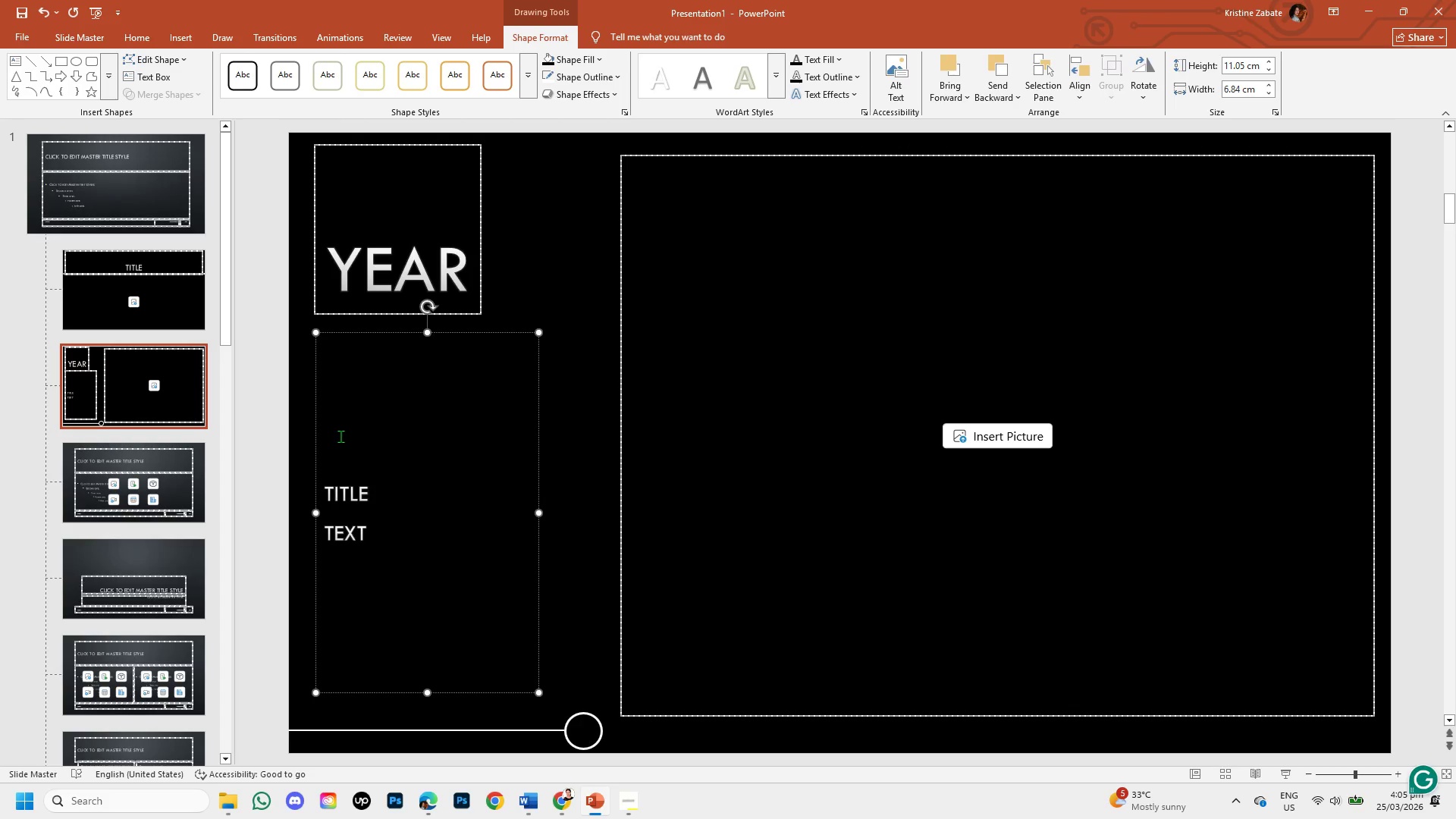 
left_click([340, 436])
 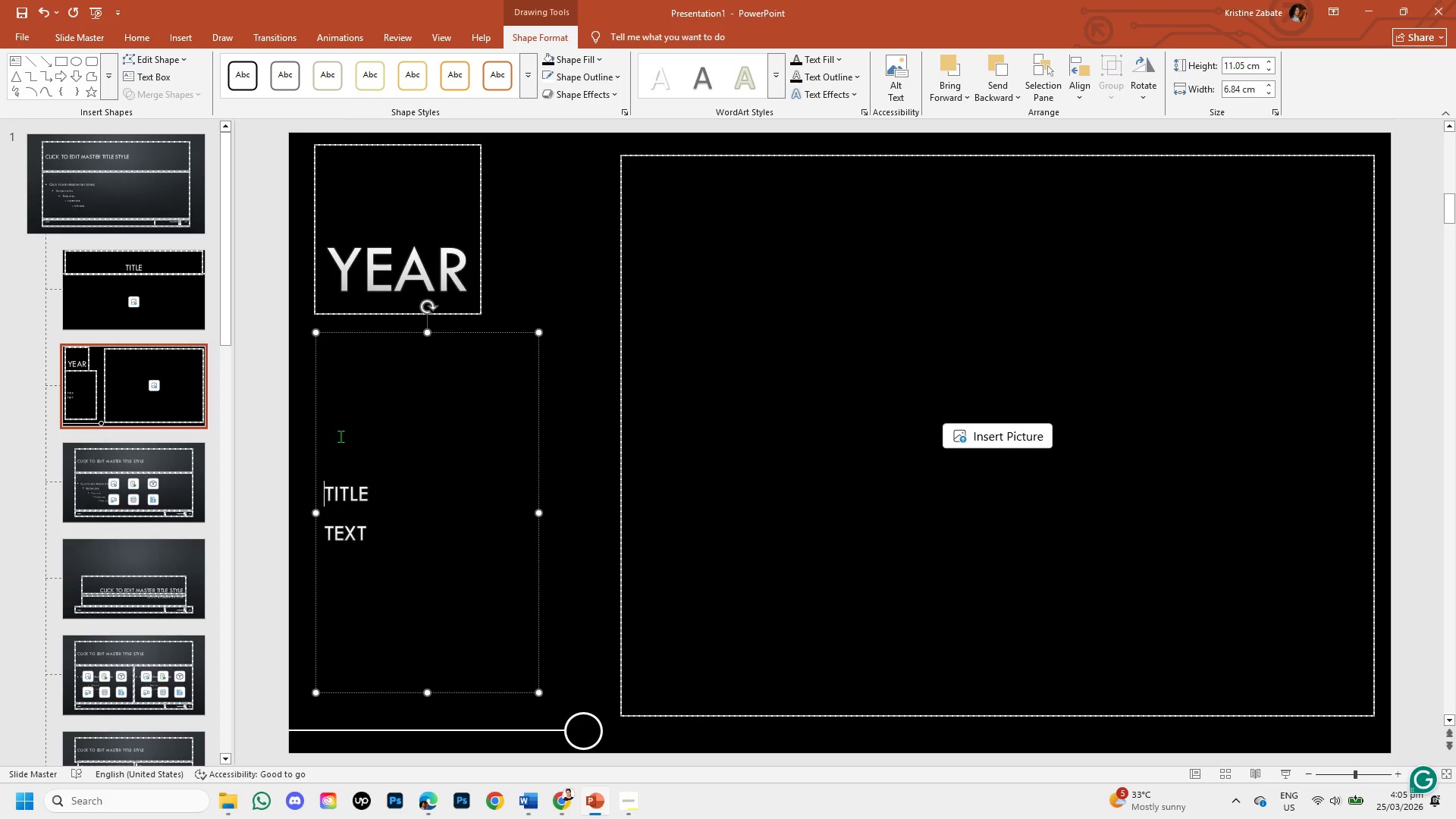 
key(Backspace)
 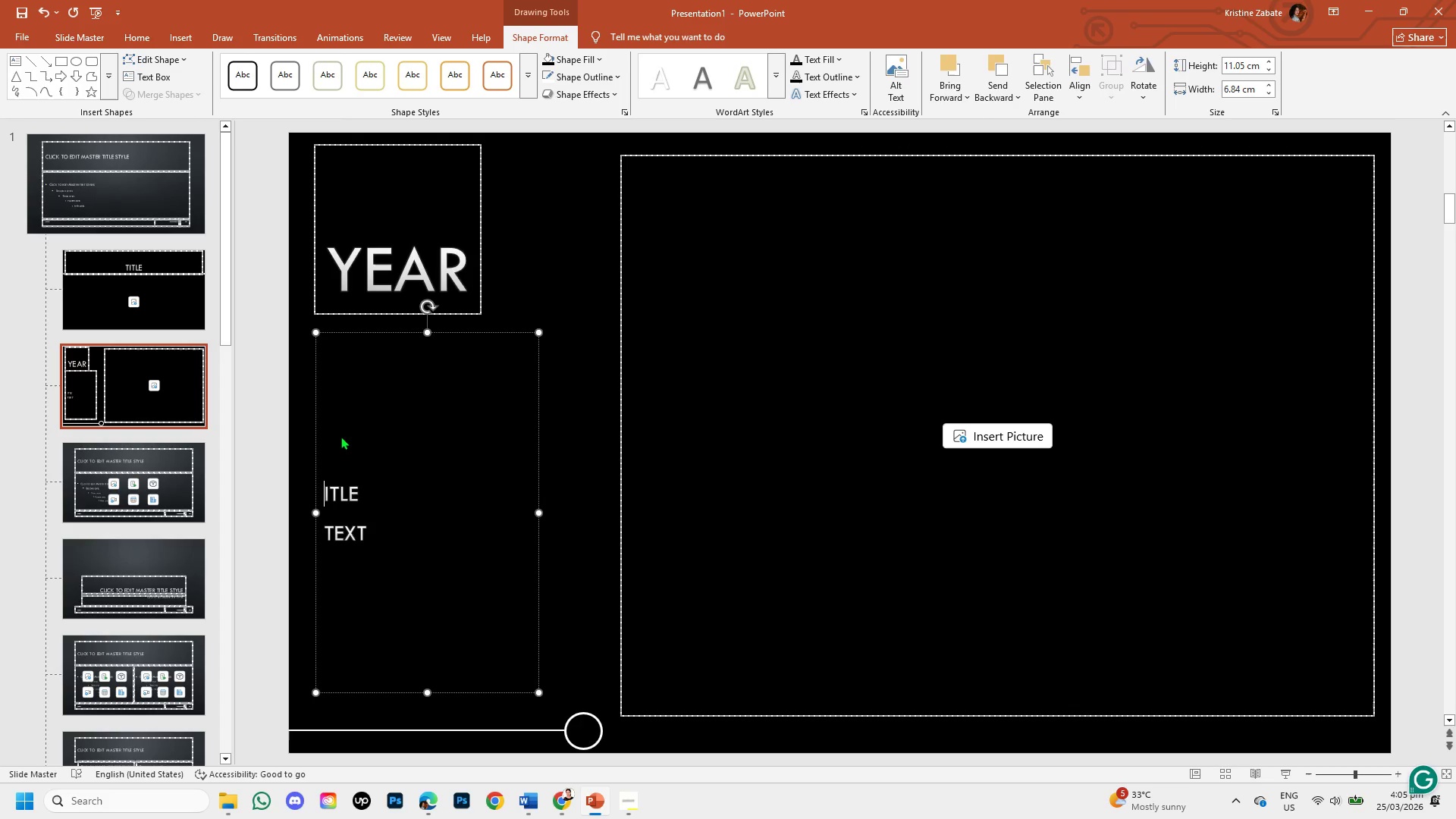 
key(Backspace)
 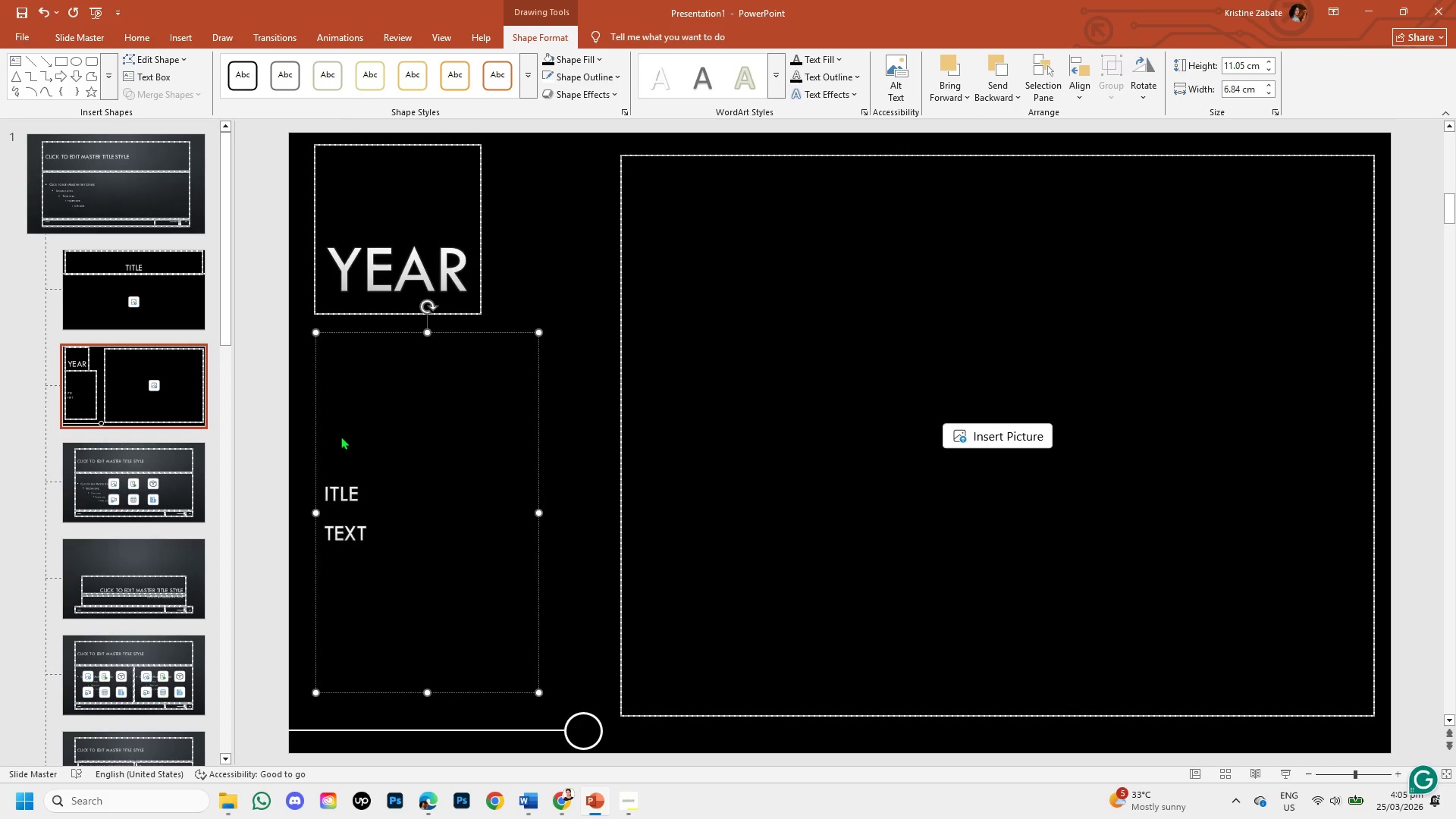 
key(Backspace)
 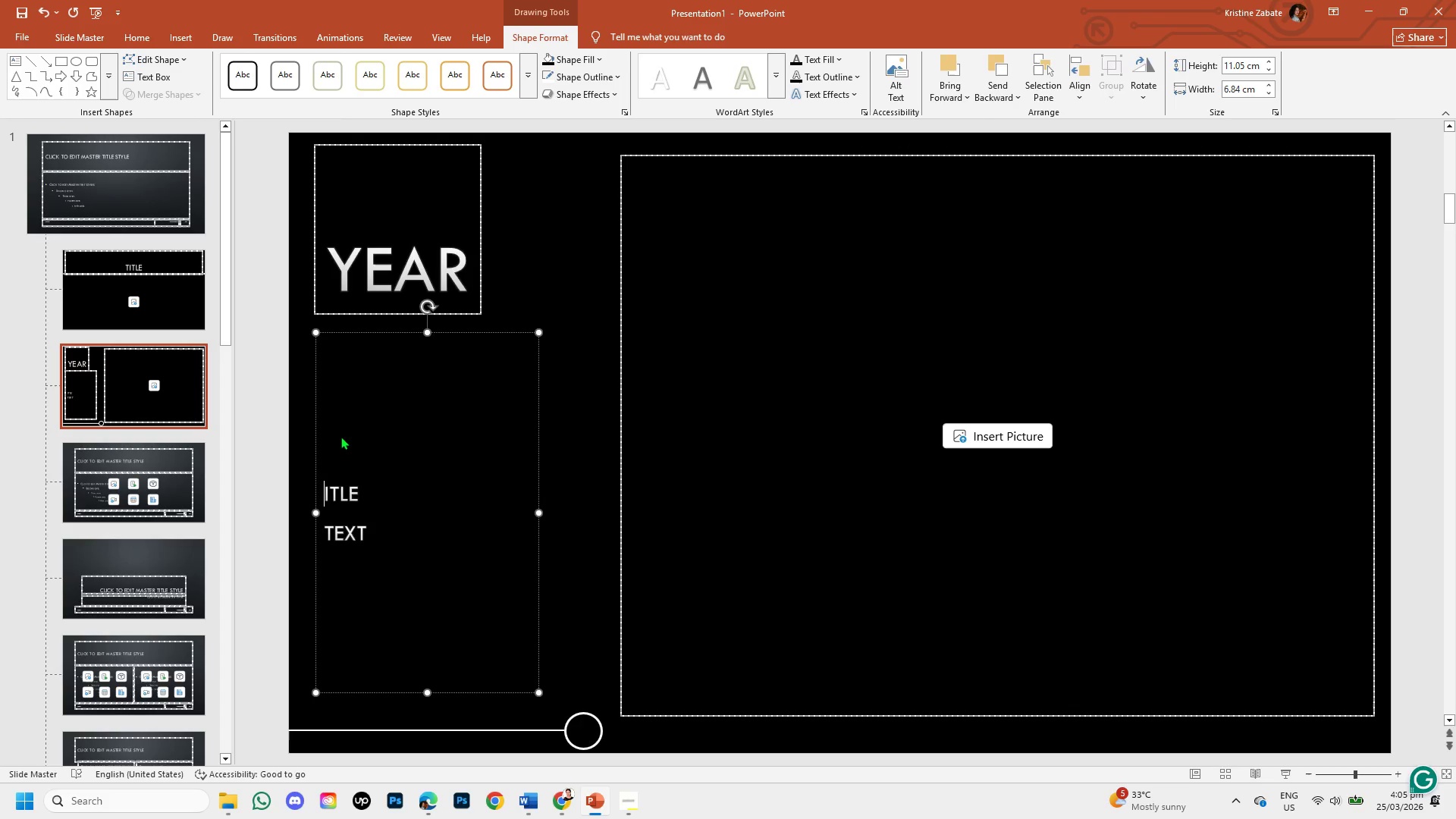 
key(Backspace)
 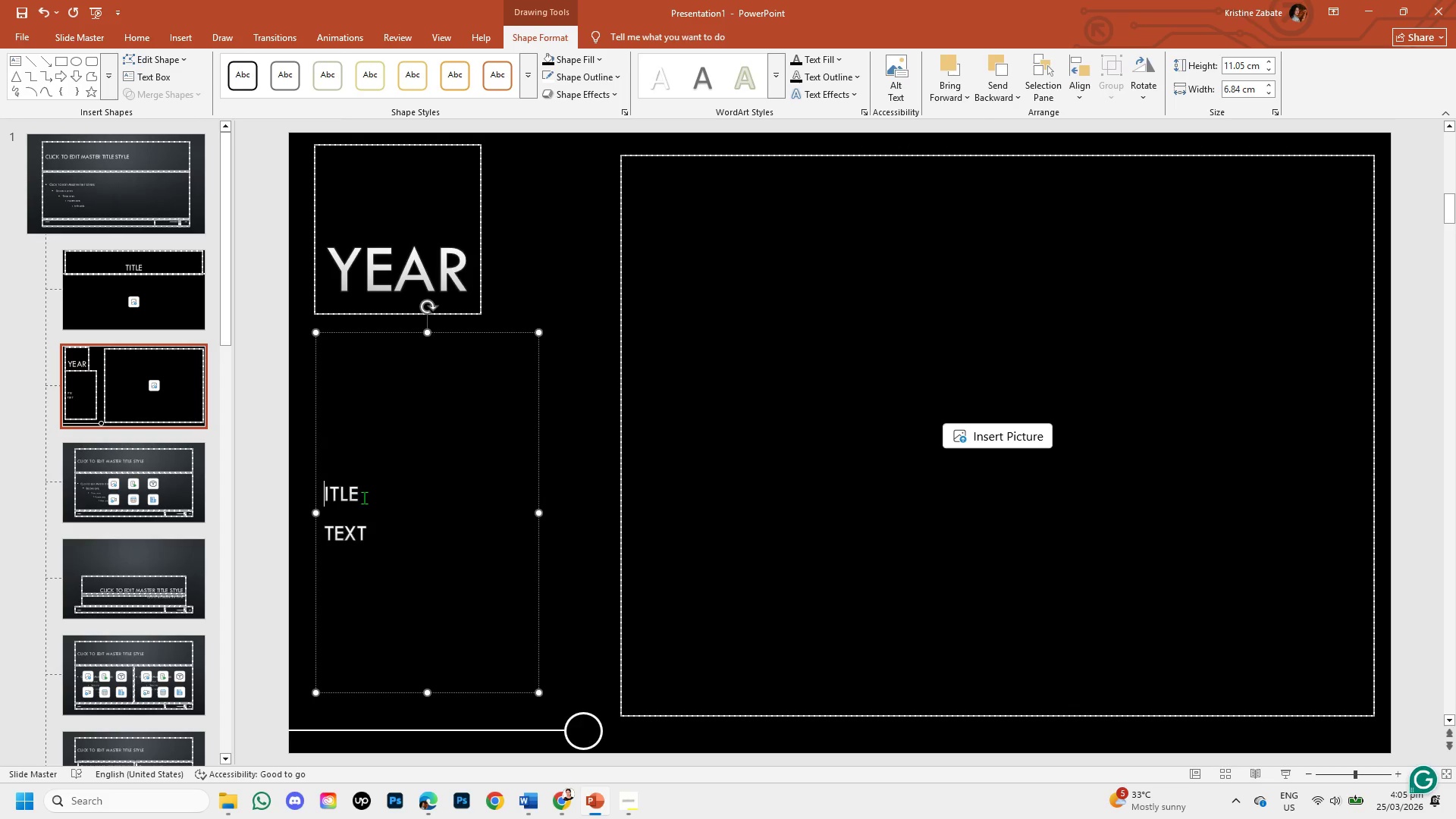 
key(Control+Z)
 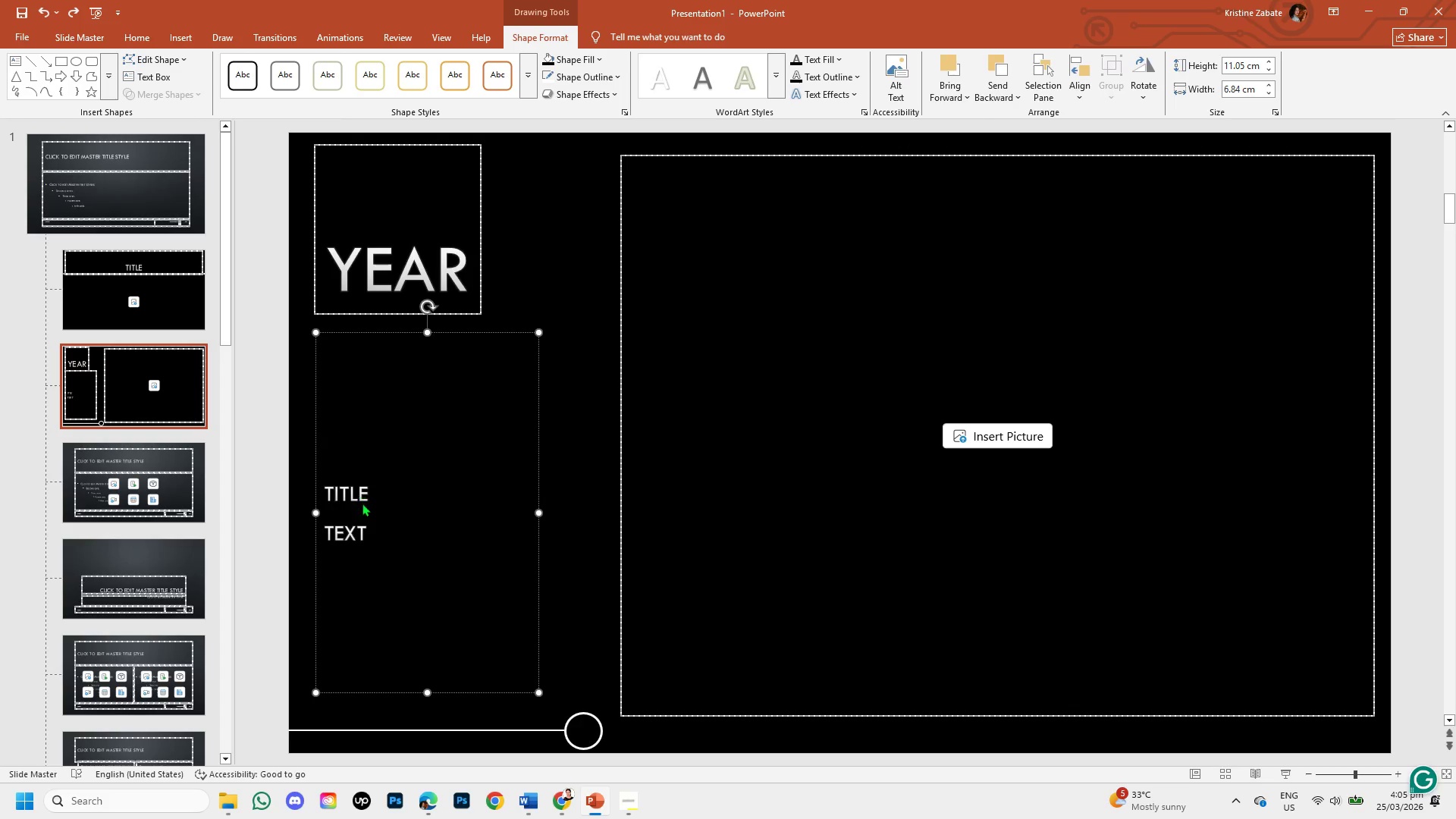 
key(Control+Z)
 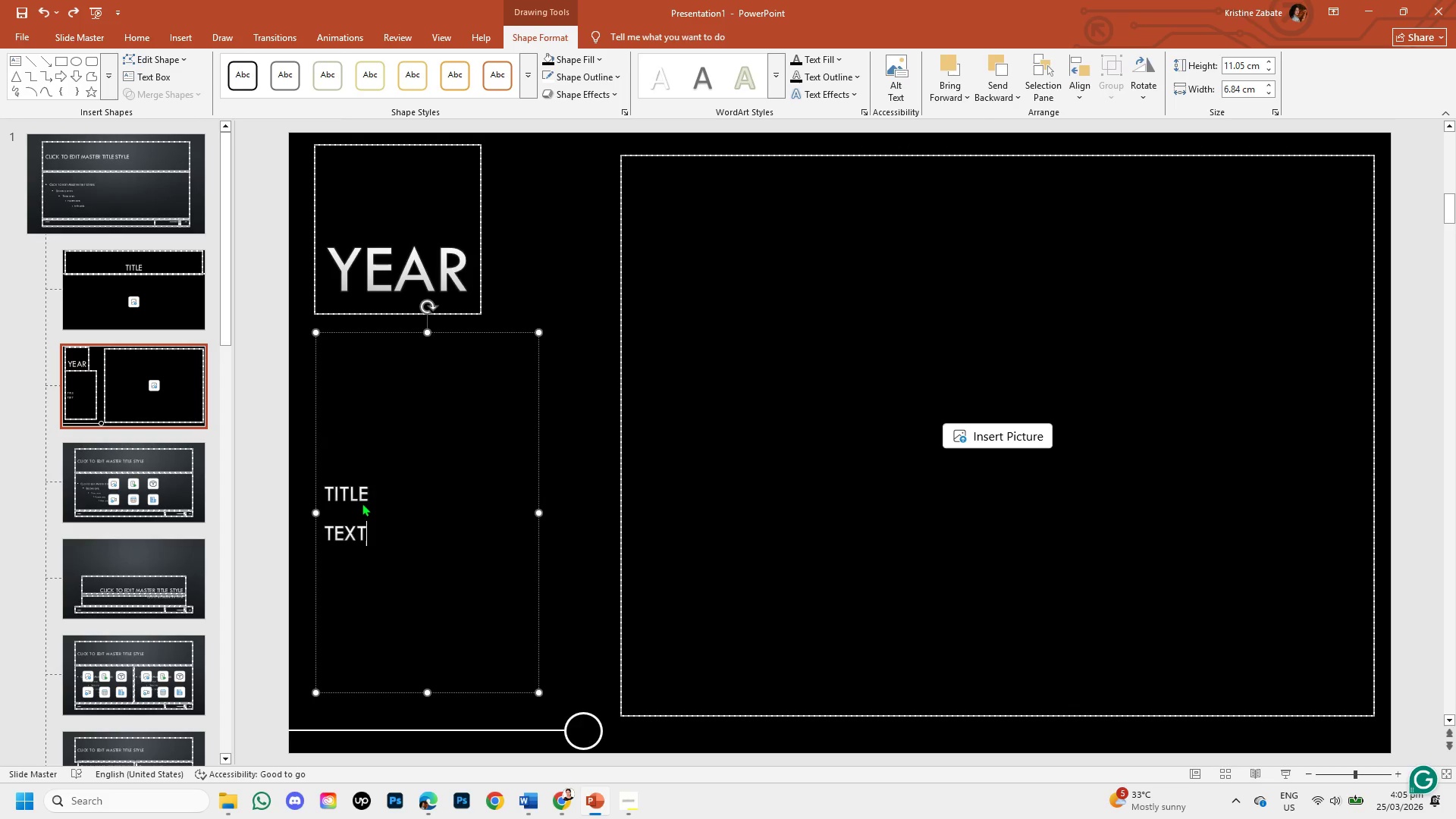 
key(Control+Z)
 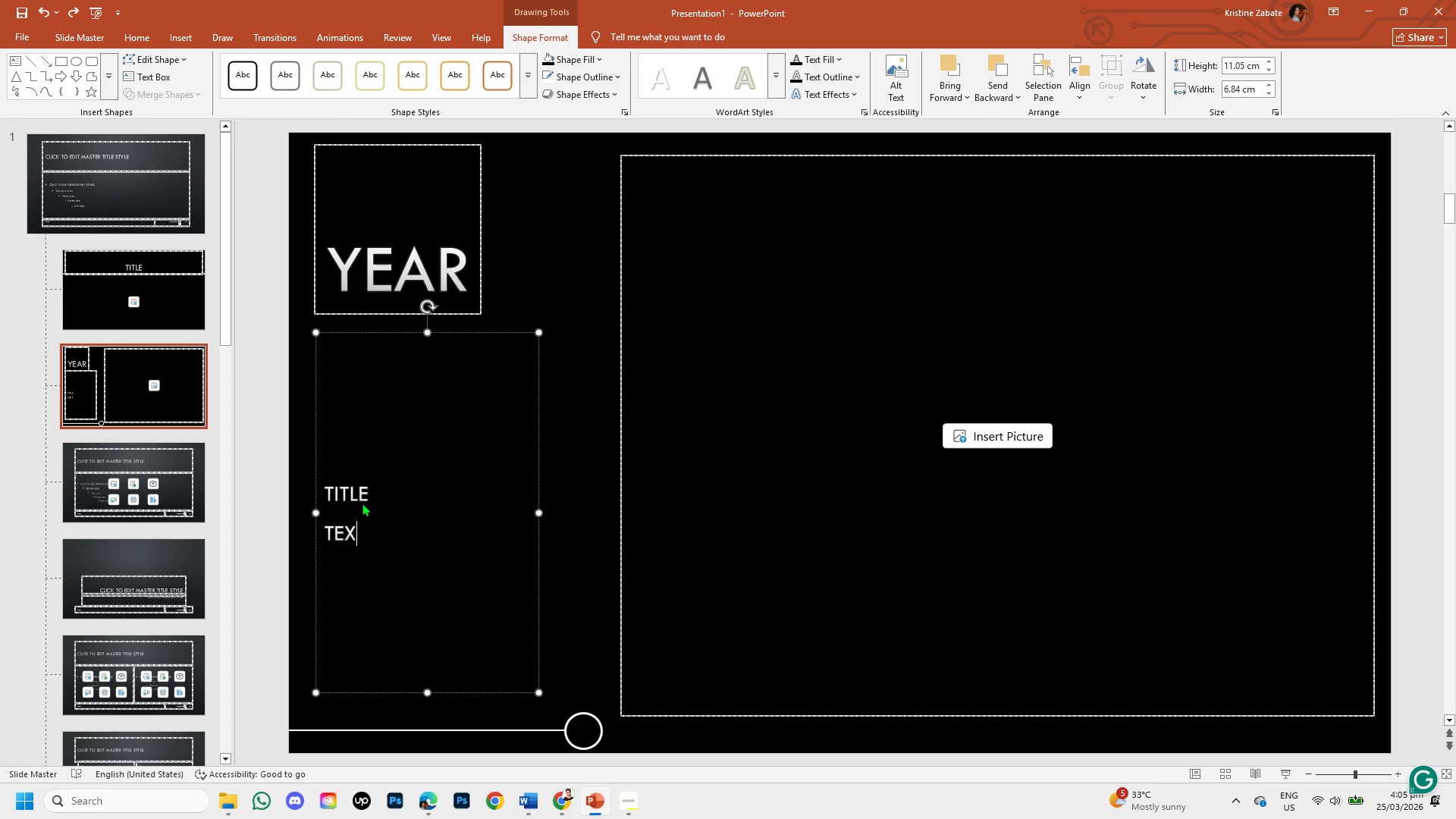 
key(Control+Z)
 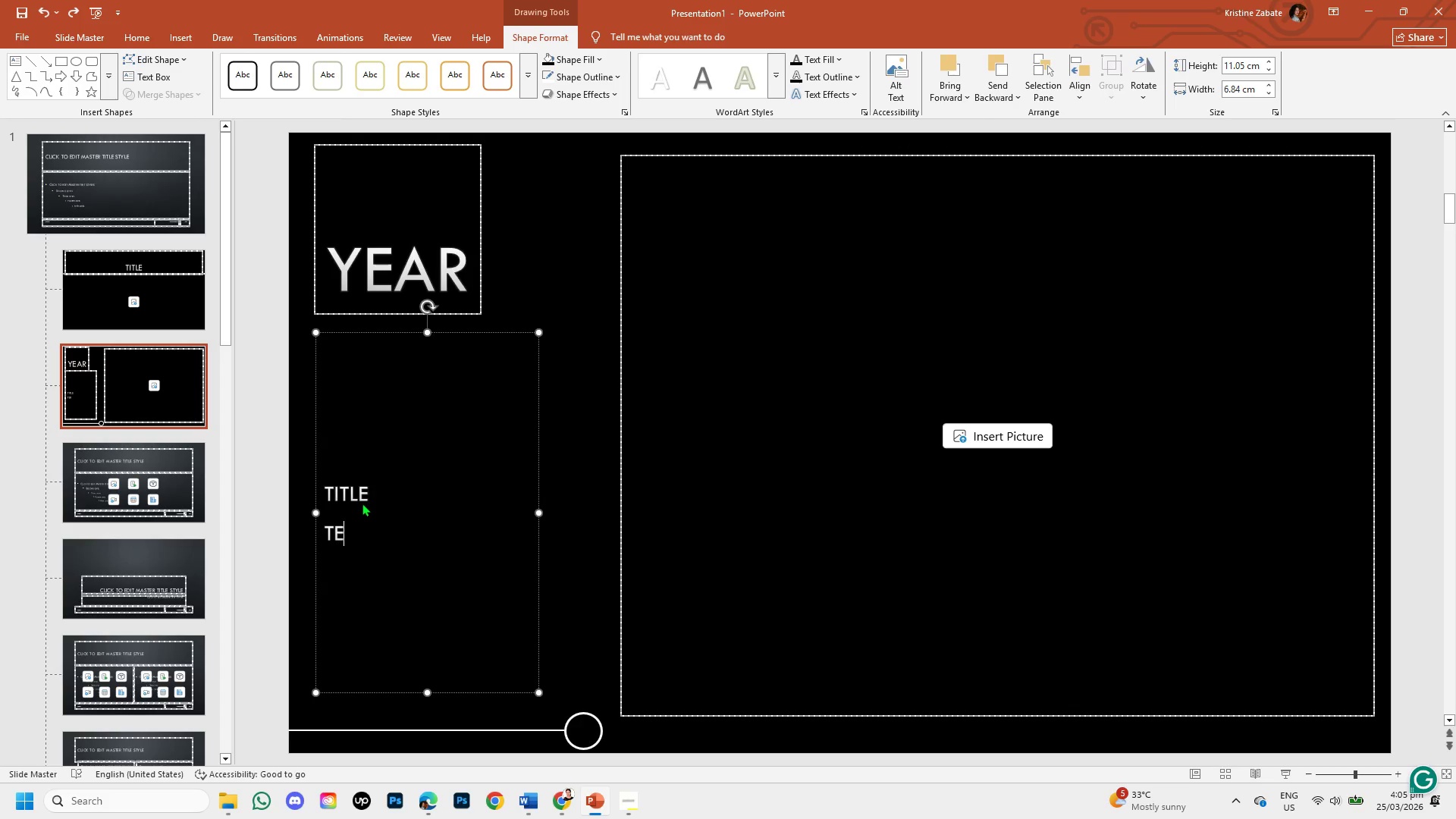 
key(Control+Z)
 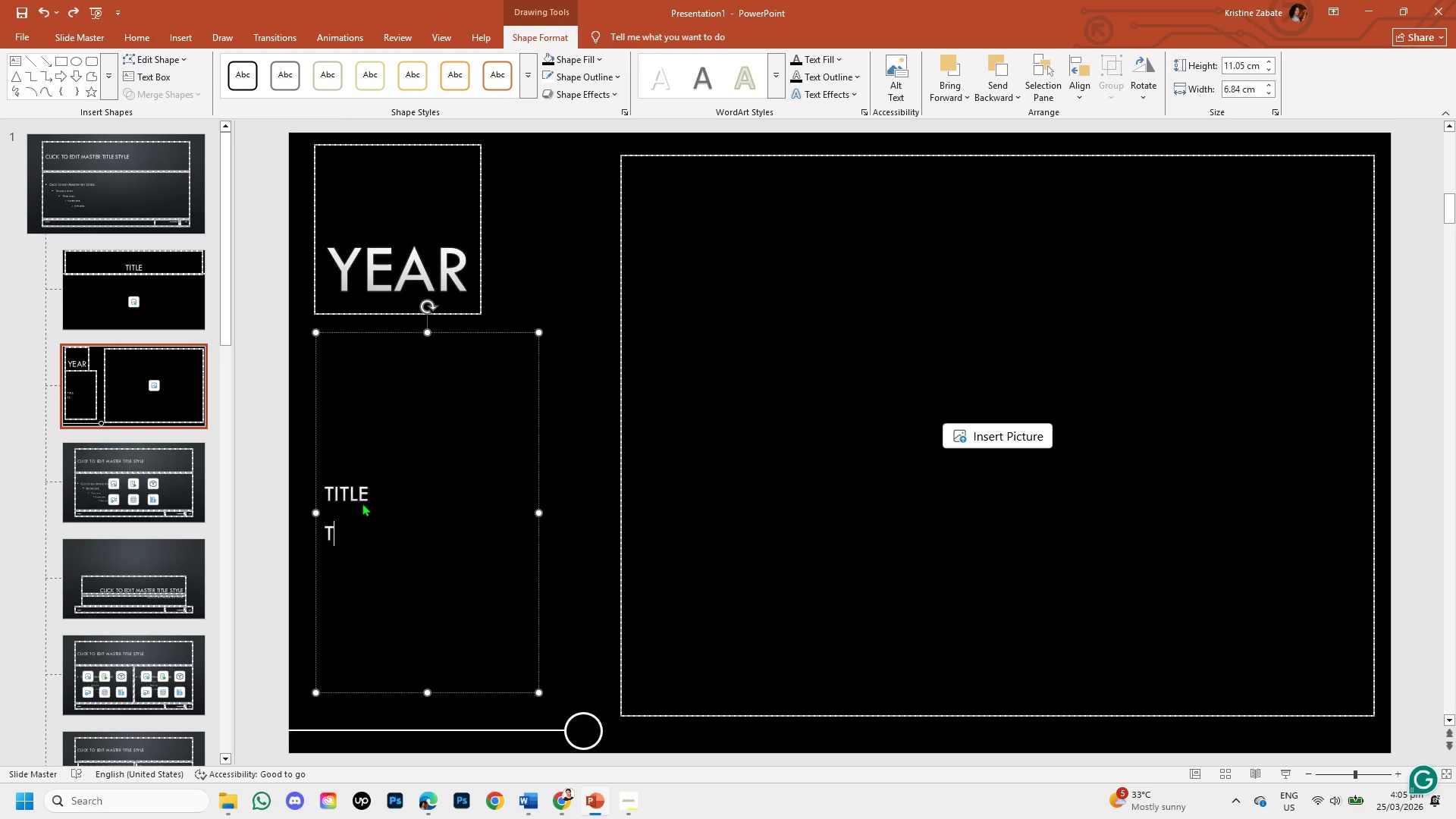 
key(Control+Z)
 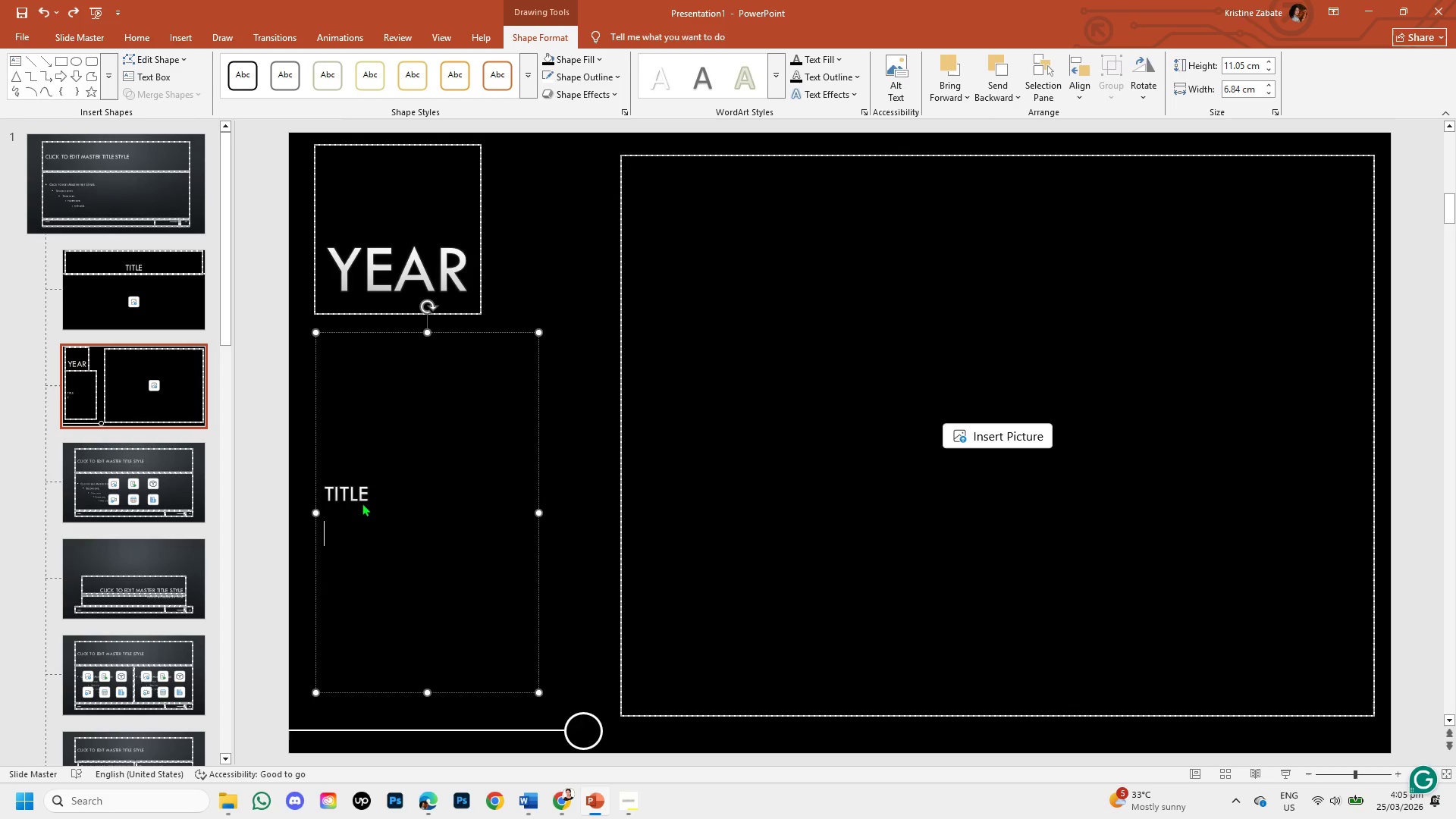 
key(Control+Z)
 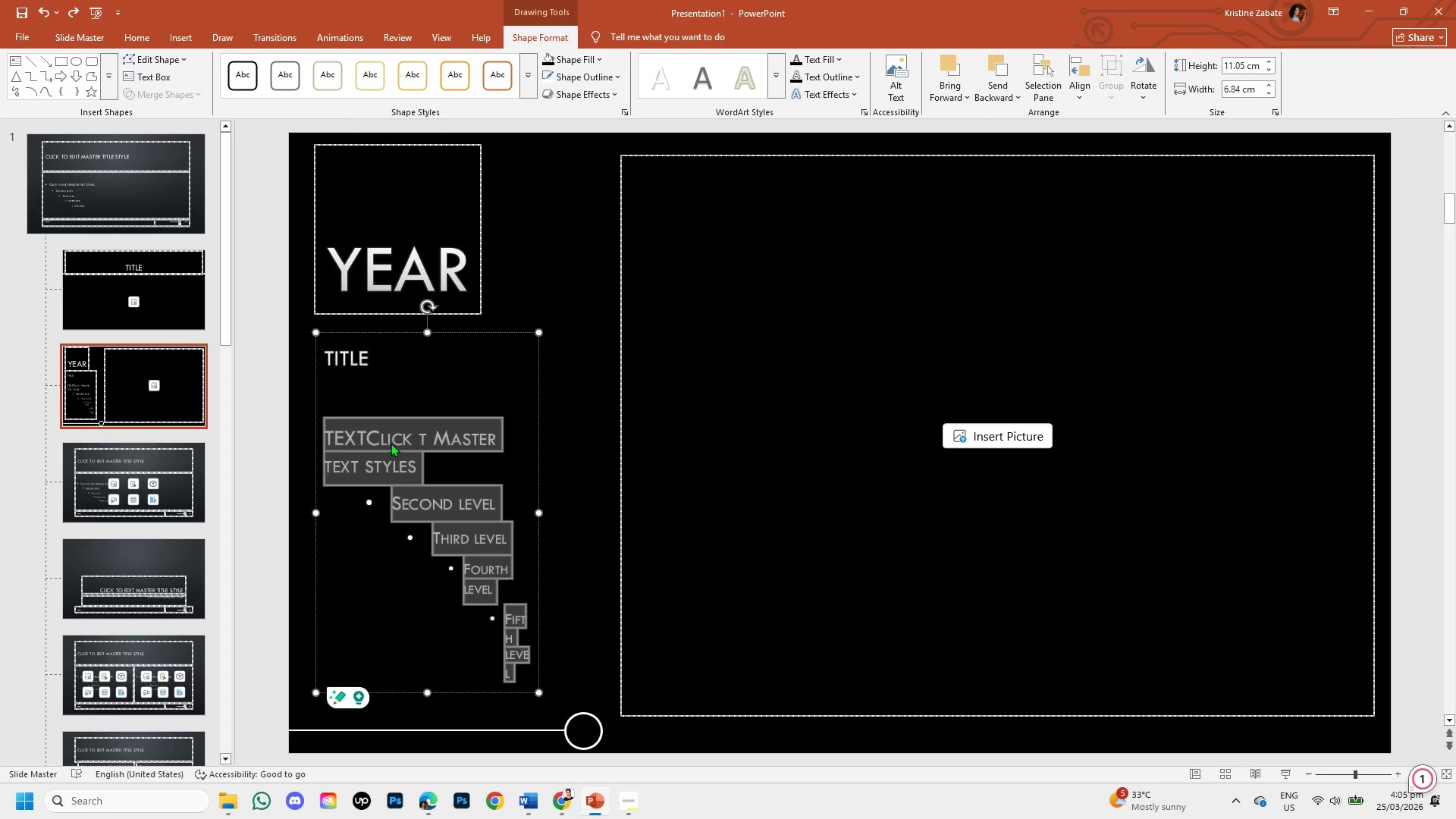 
left_click([391, 443])
 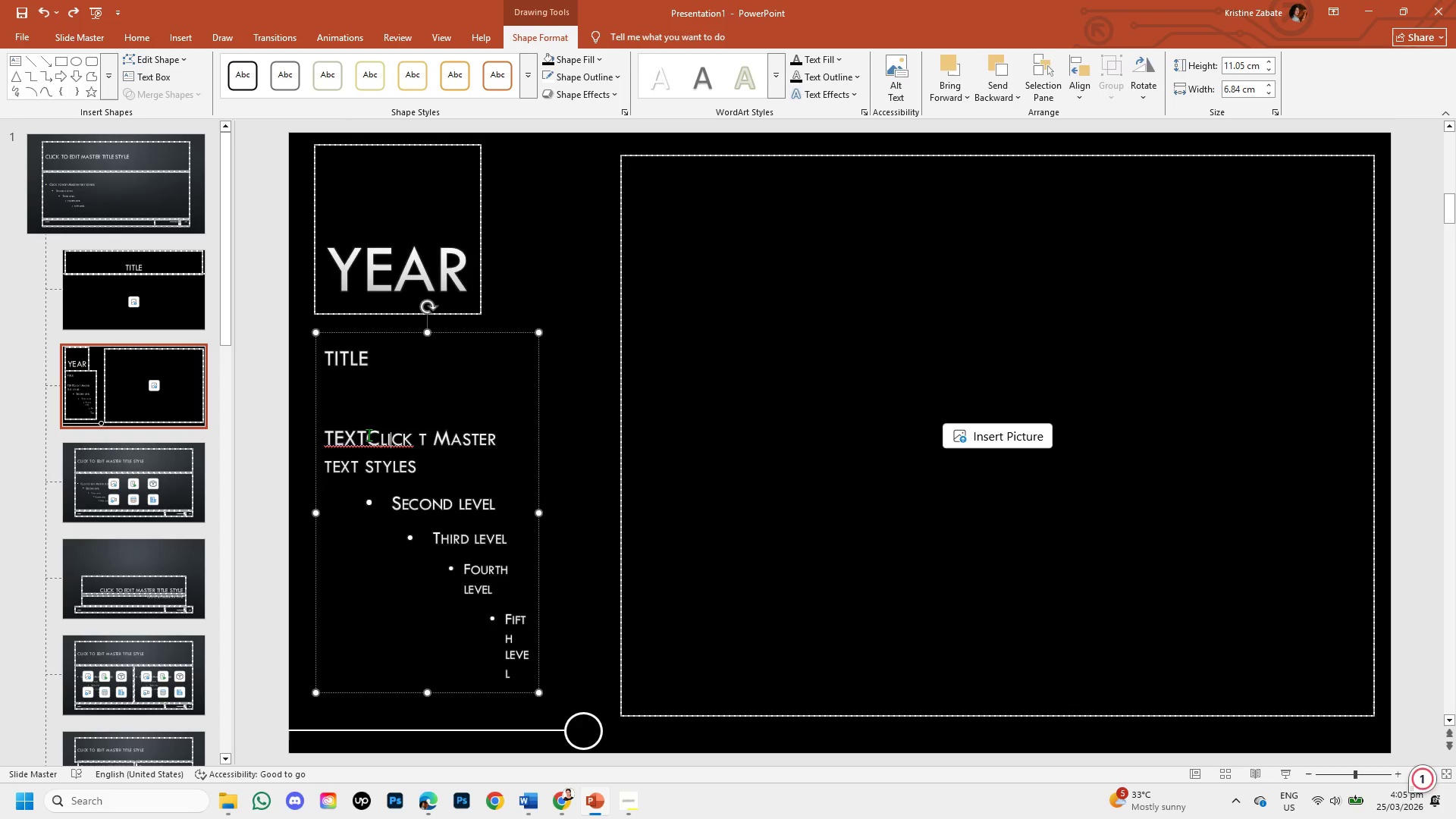 
left_click([369, 435])
 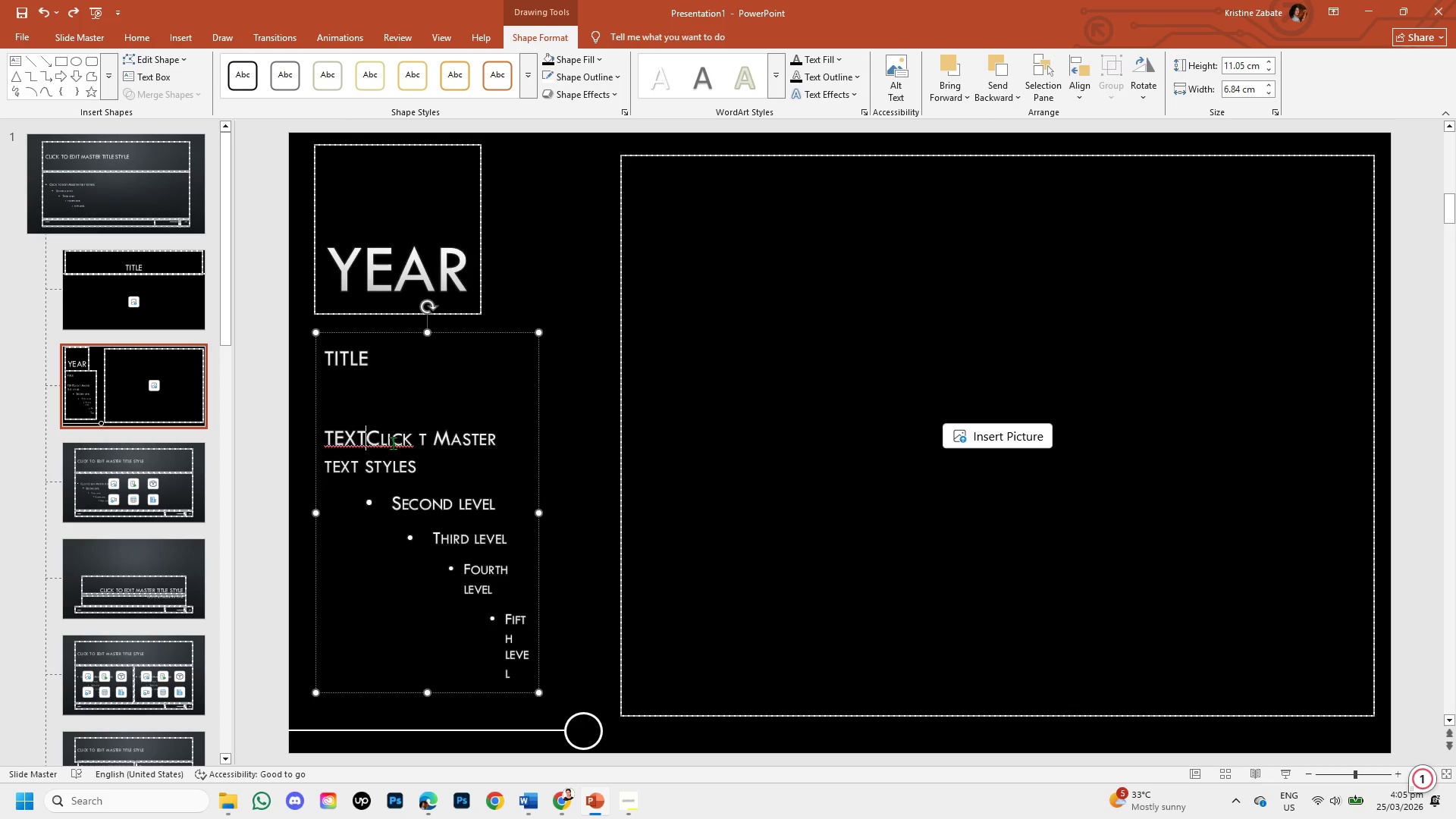 
left_click_drag(start_coordinate=[374, 435], to_coordinate=[401, 471])
 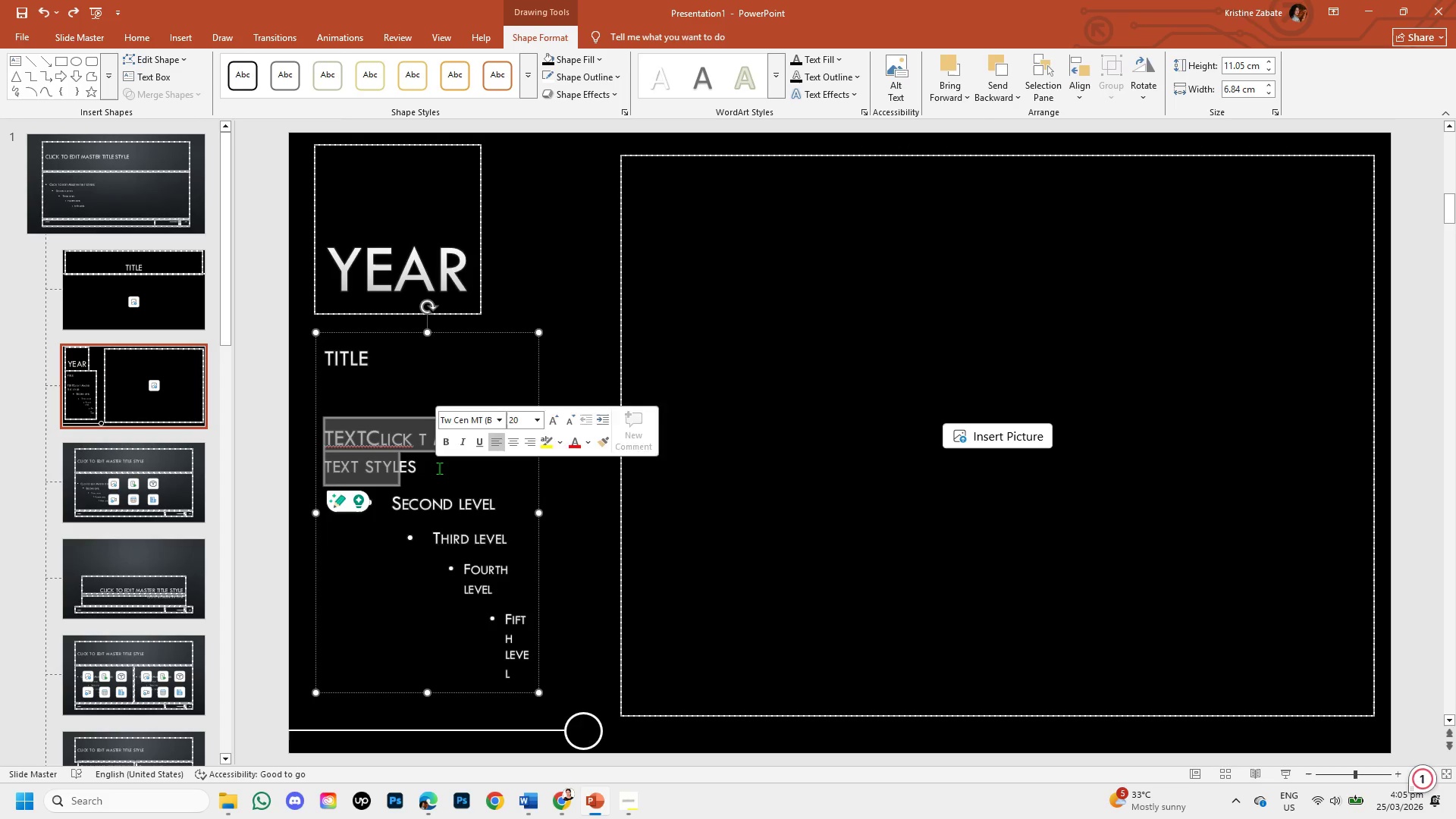 
left_click([439, 468])
 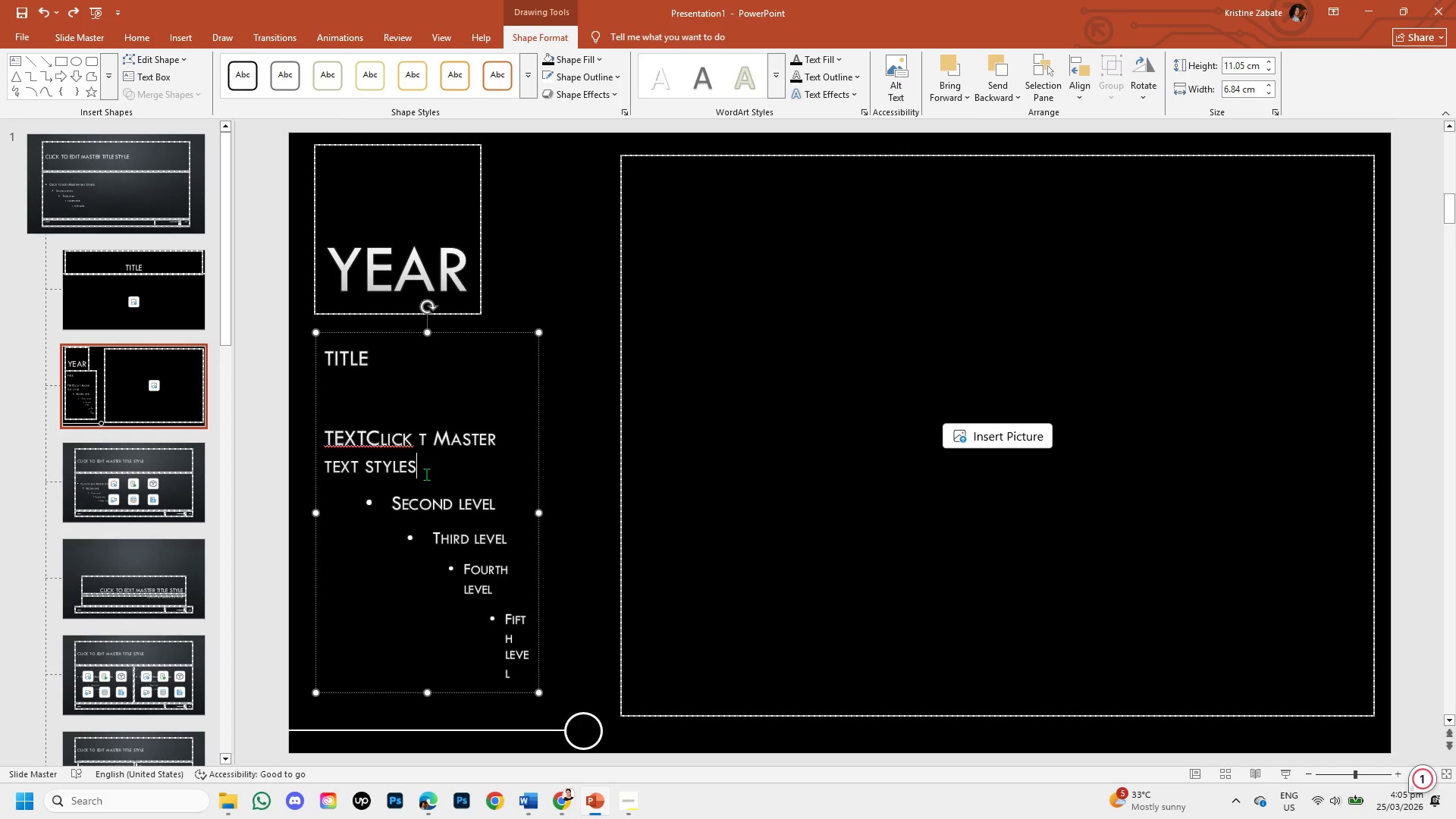 
left_click_drag(start_coordinate=[427, 474], to_coordinate=[395, 445])
 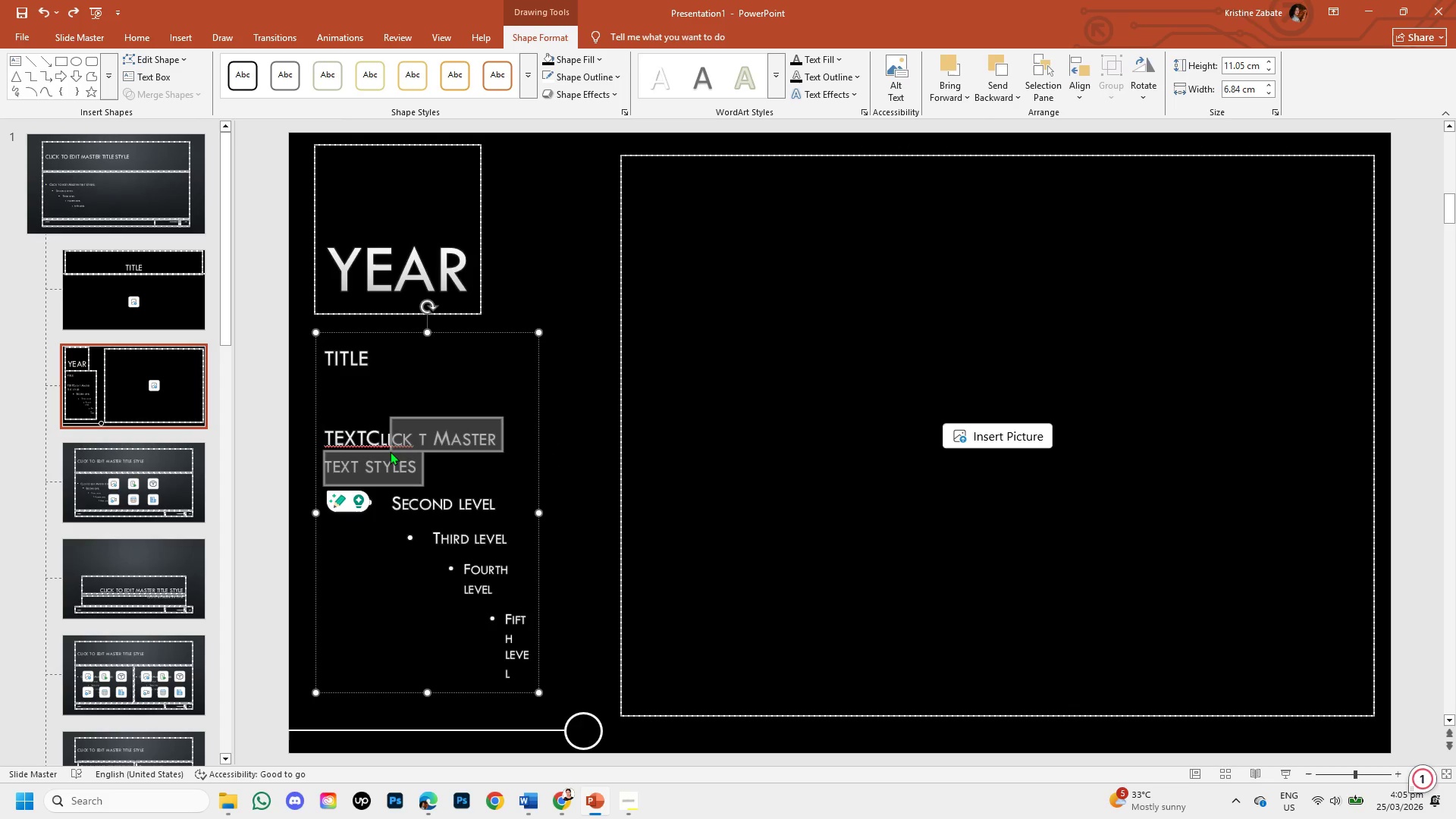 
key(Backspace)
 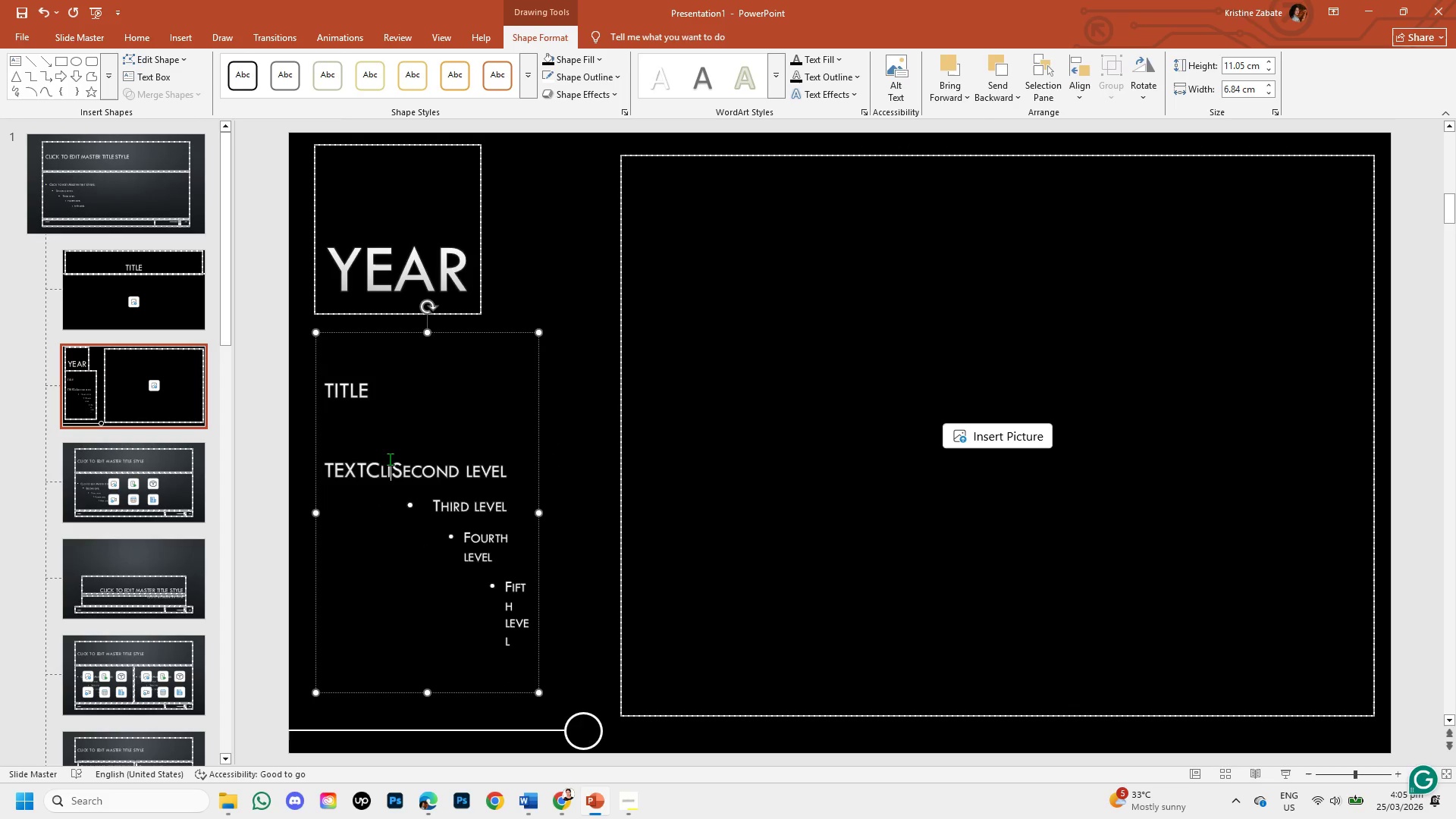 
key(Backspace)
 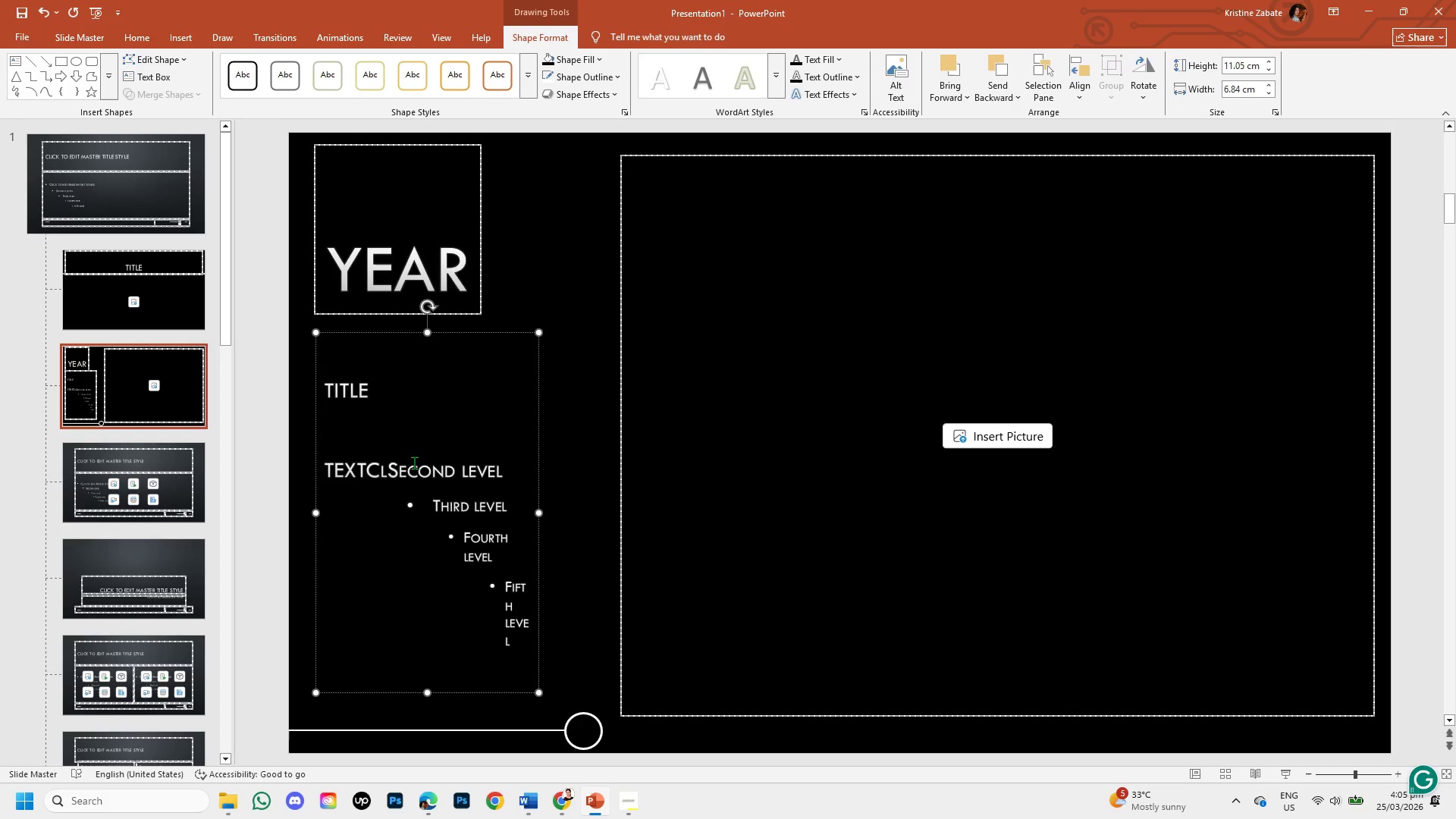 
key(Backspace)
 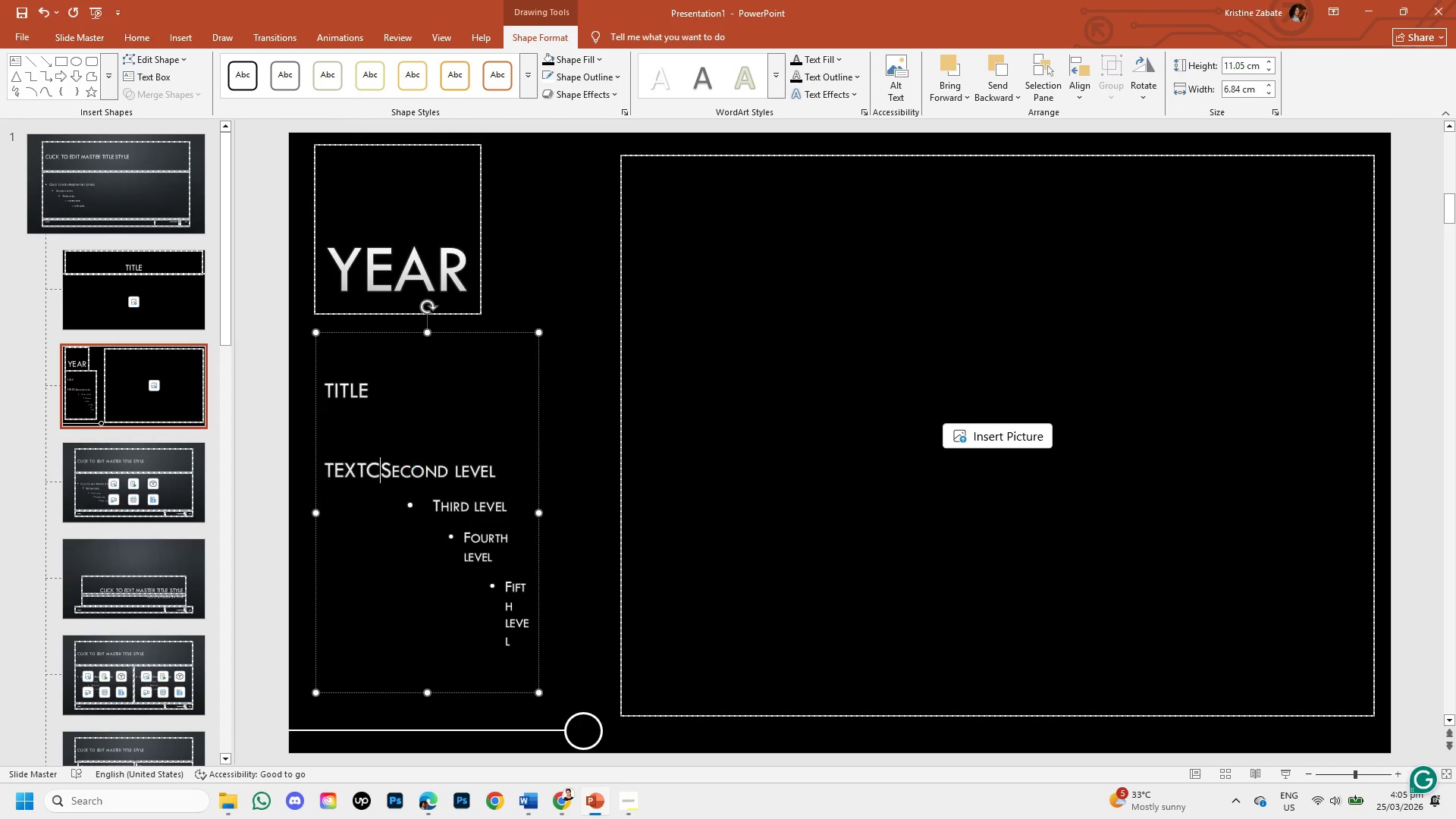 
key(Backspace)
 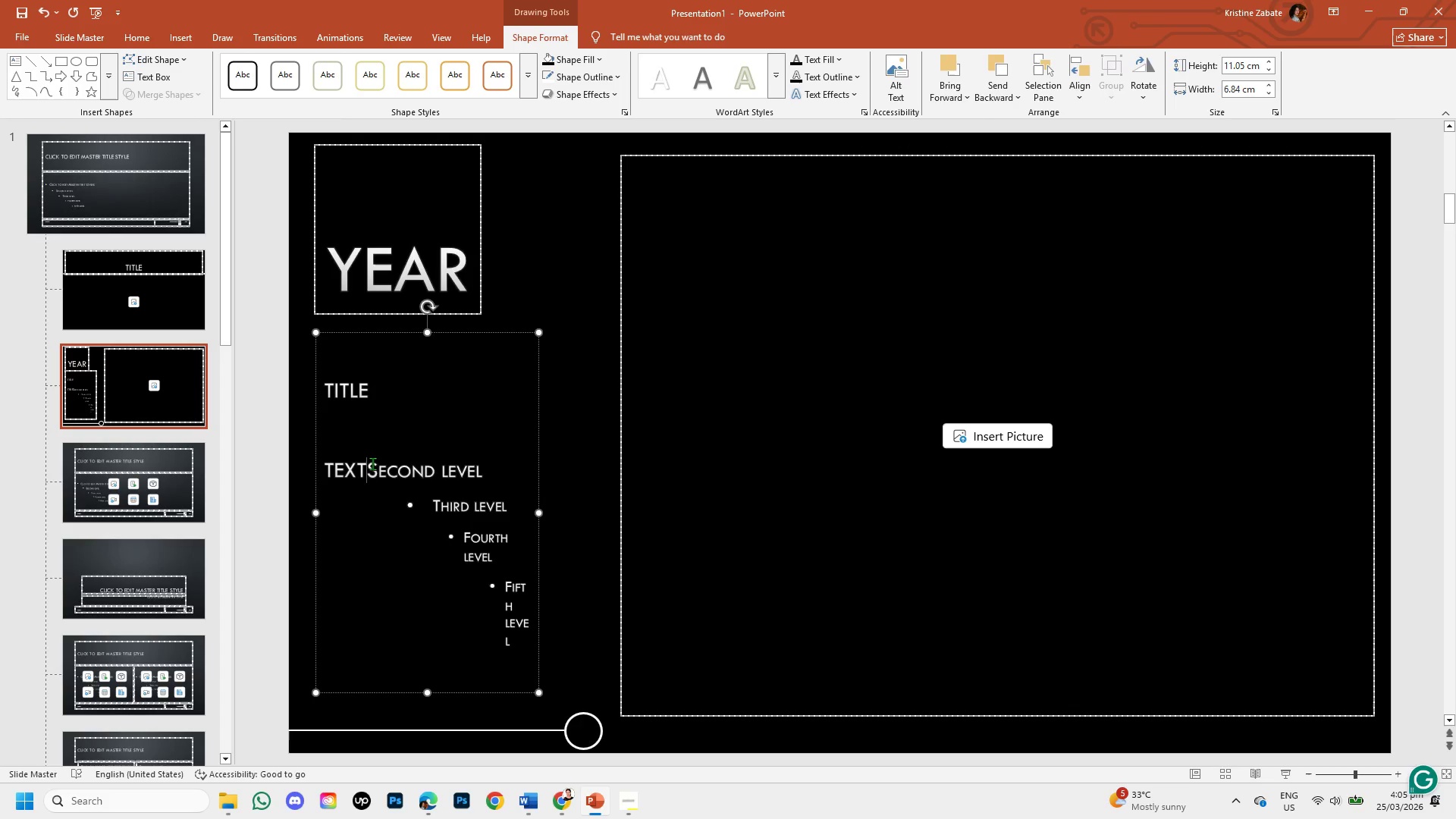 
left_click_drag(start_coordinate=[371, 463], to_coordinate=[499, 459])
 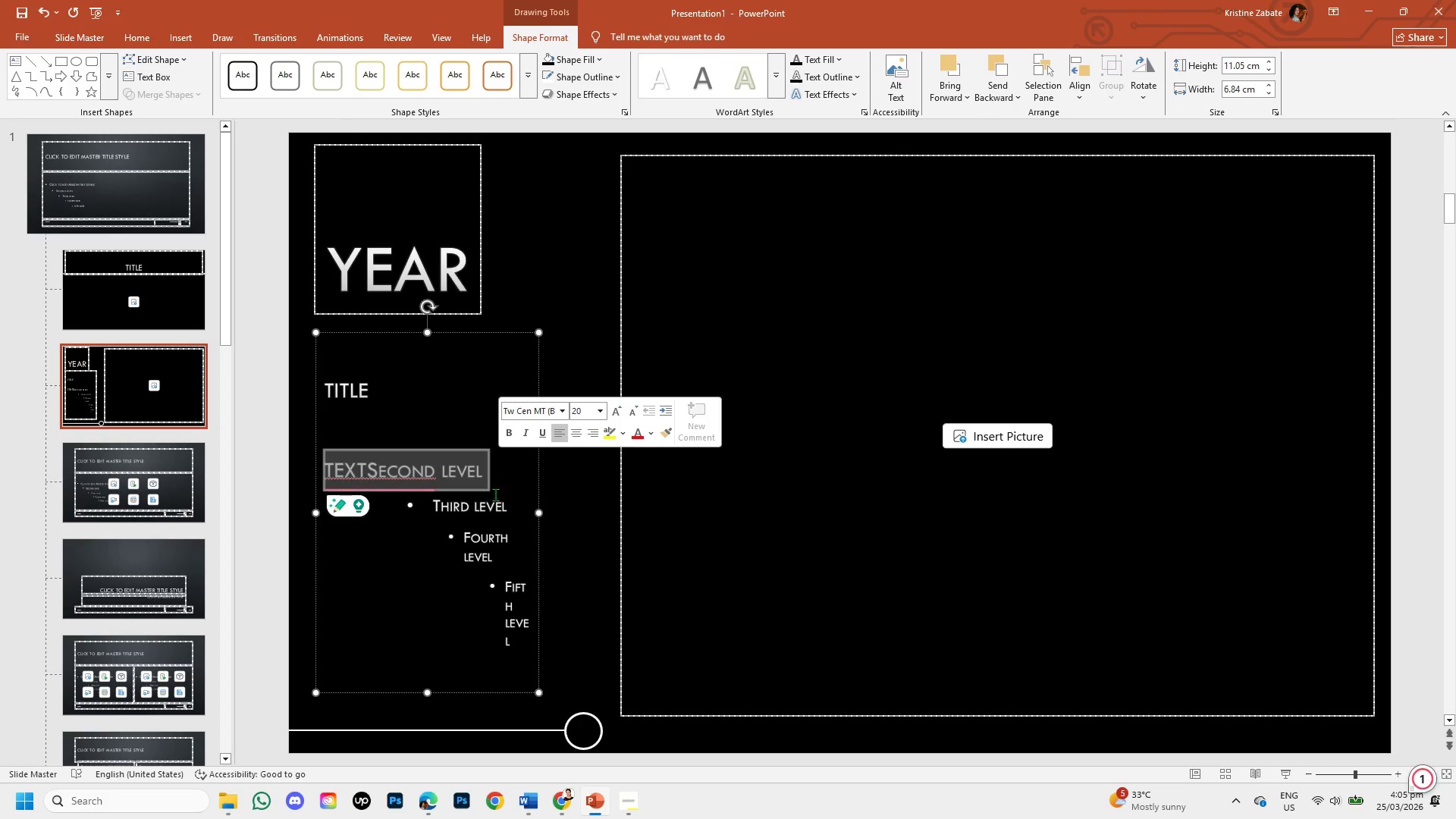 
left_click([495, 494])
 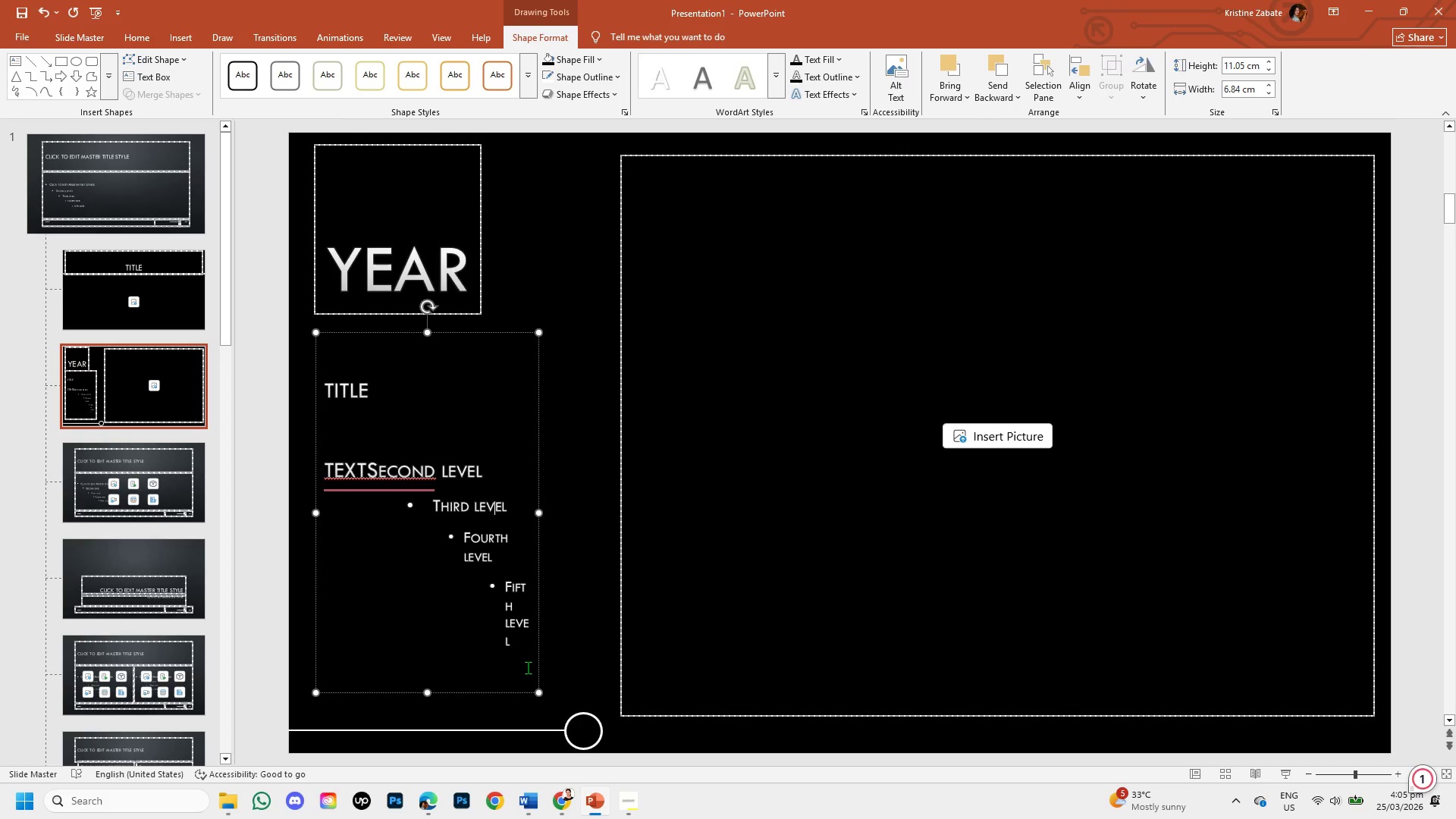 
left_click_drag(start_coordinate=[513, 642], to_coordinate=[488, 572])
 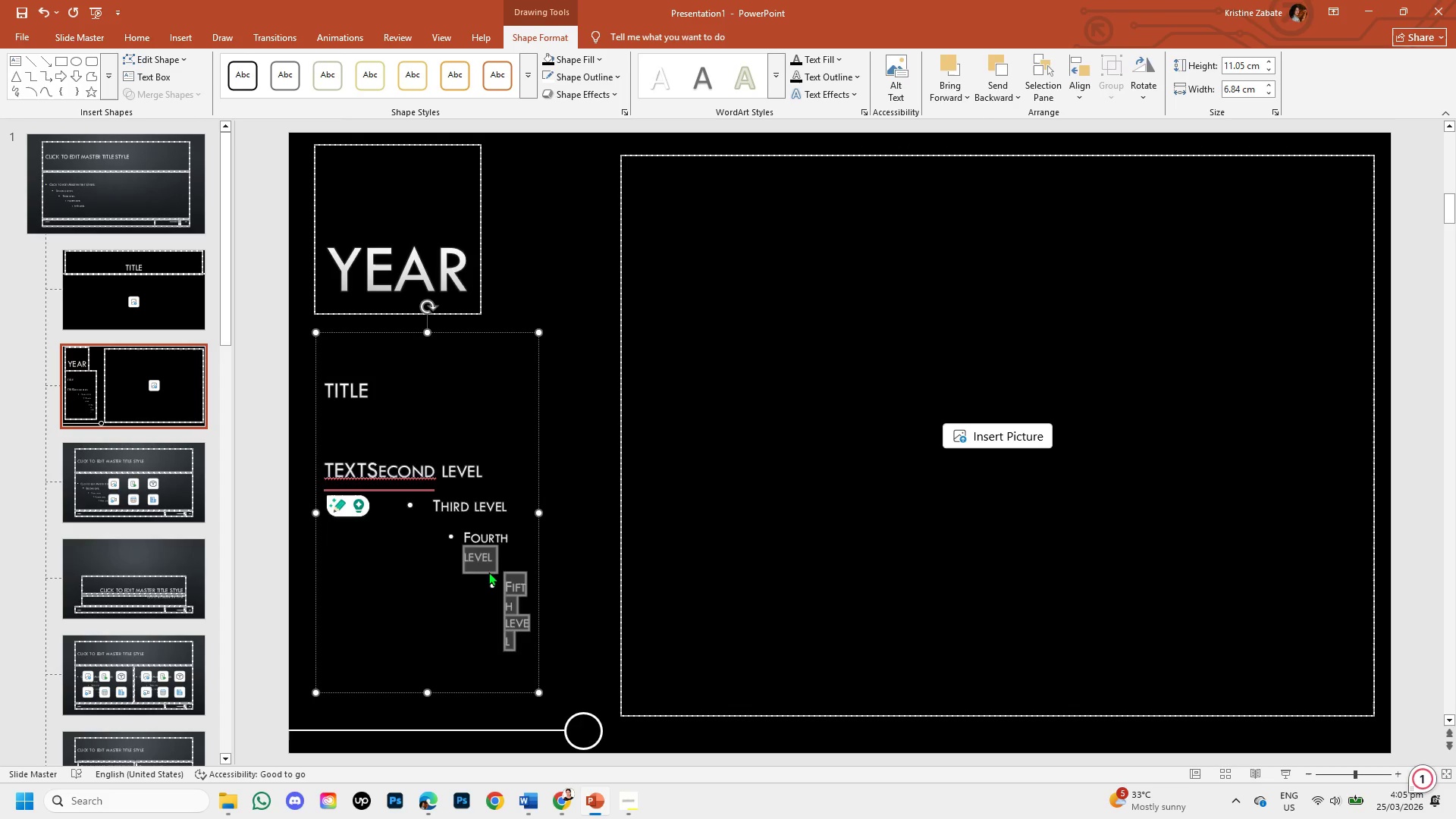 
key(Backspace)
 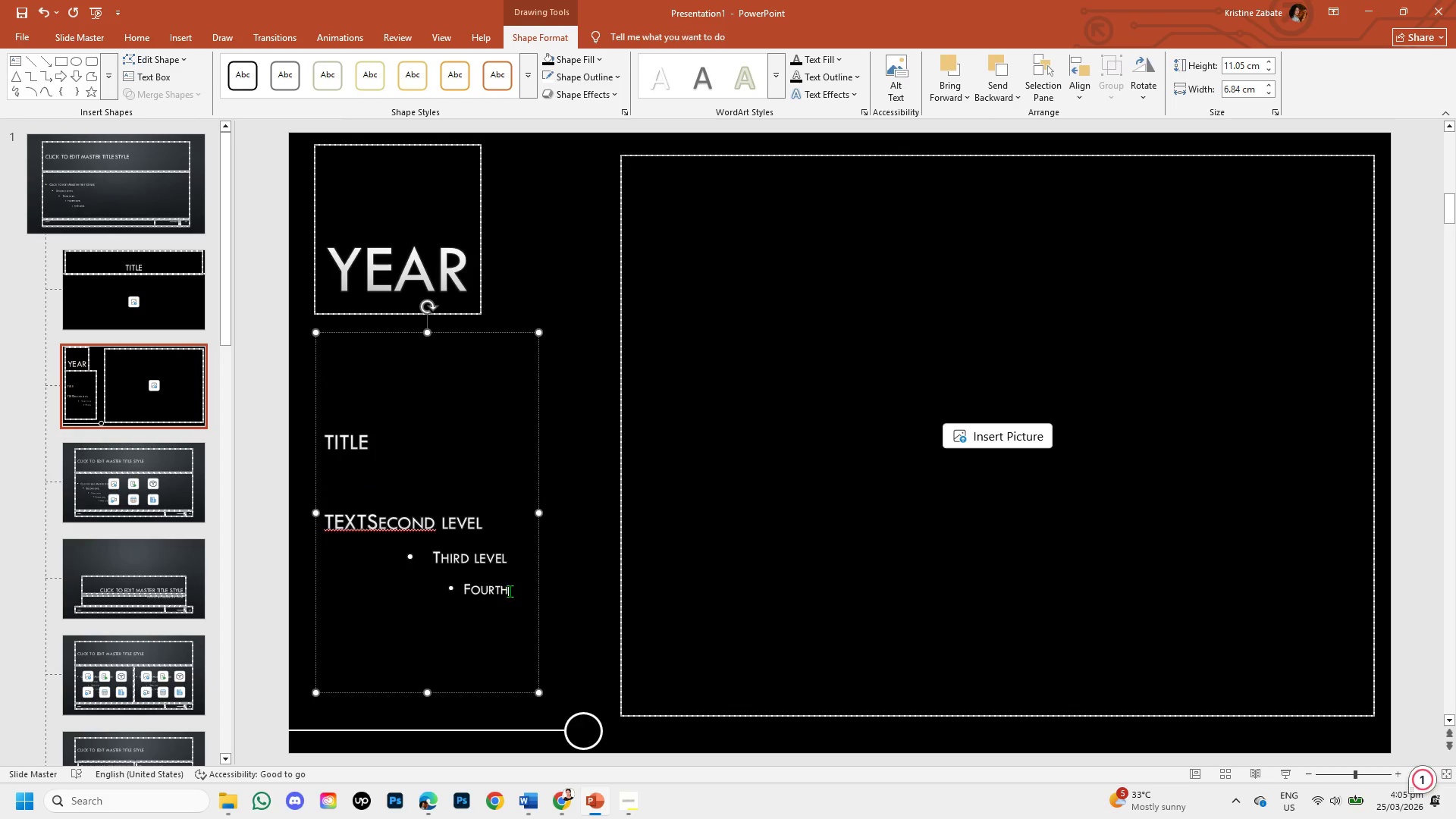 
left_click_drag(start_coordinate=[510, 591], to_coordinate=[451, 557])
 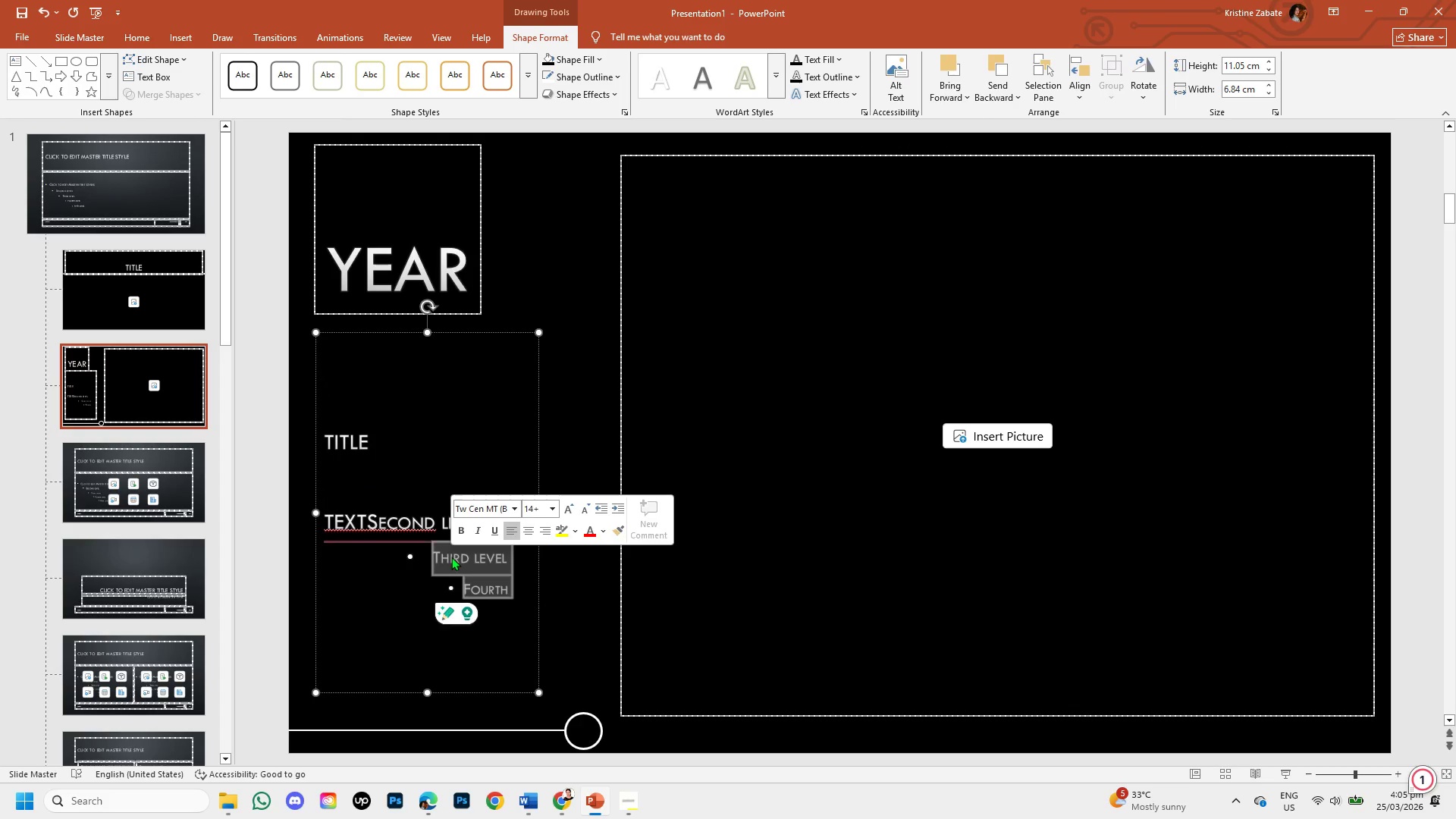 
key(Backspace)
 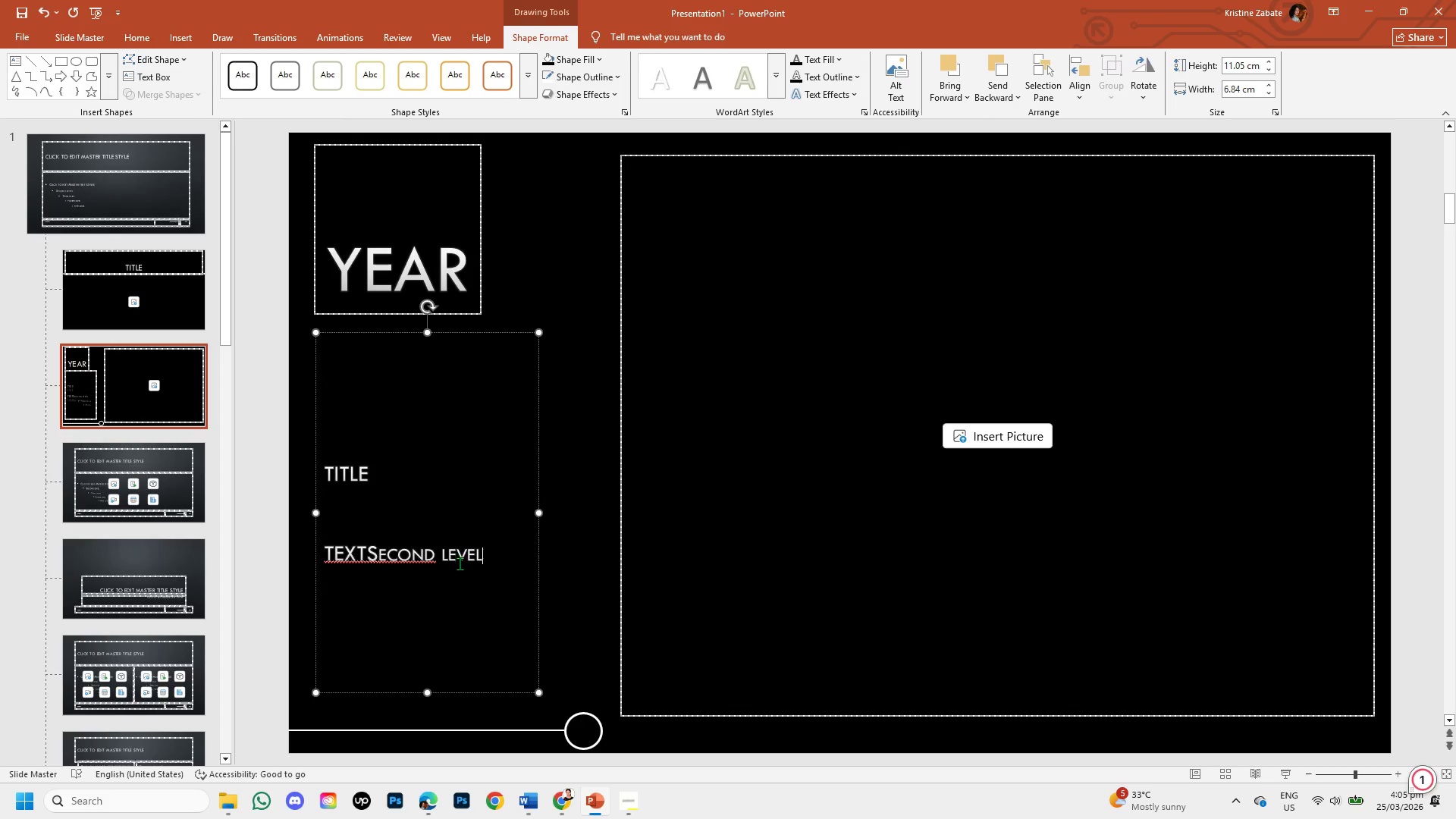 
key(Backspace)
 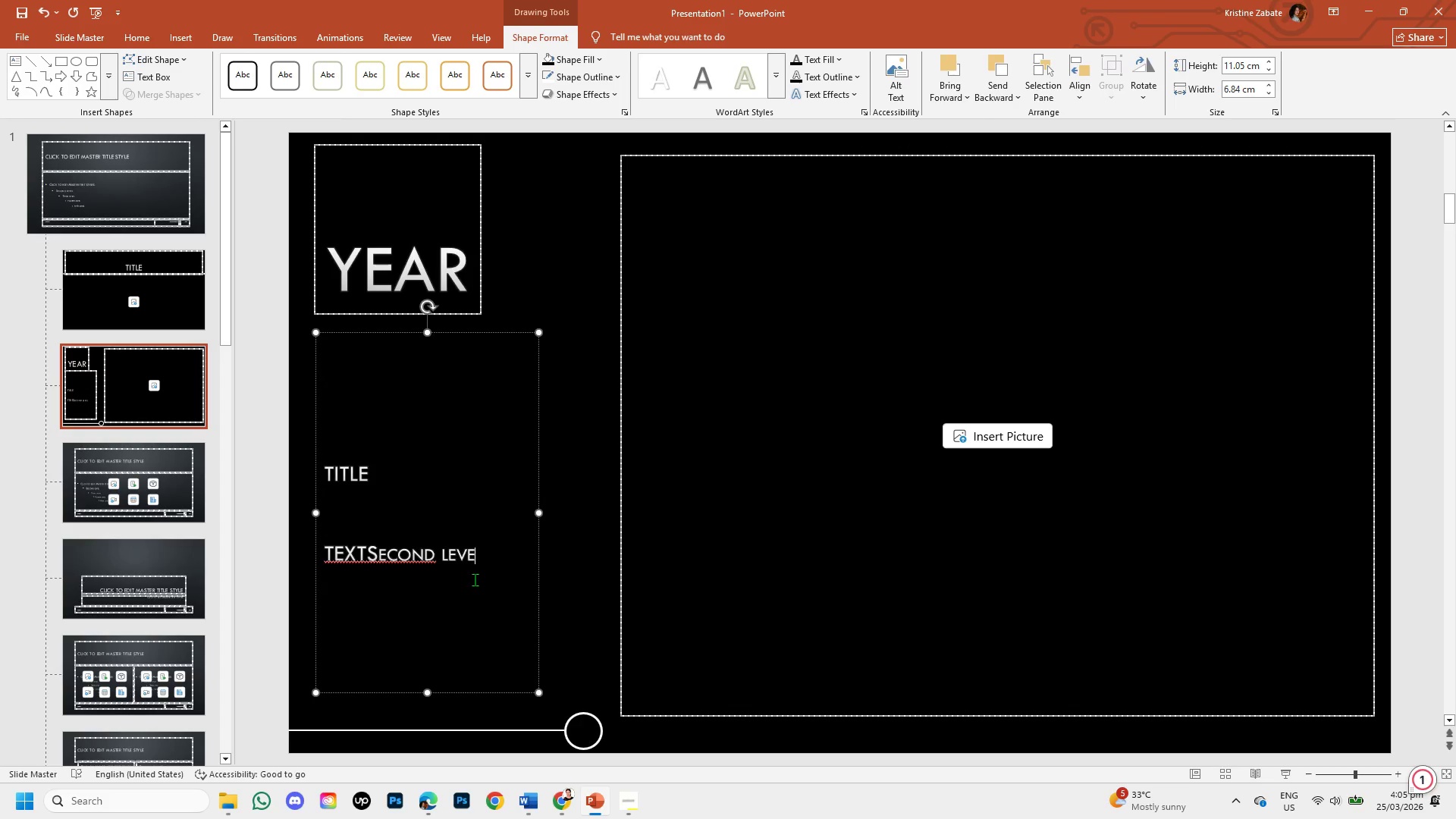 
key(Backspace)
 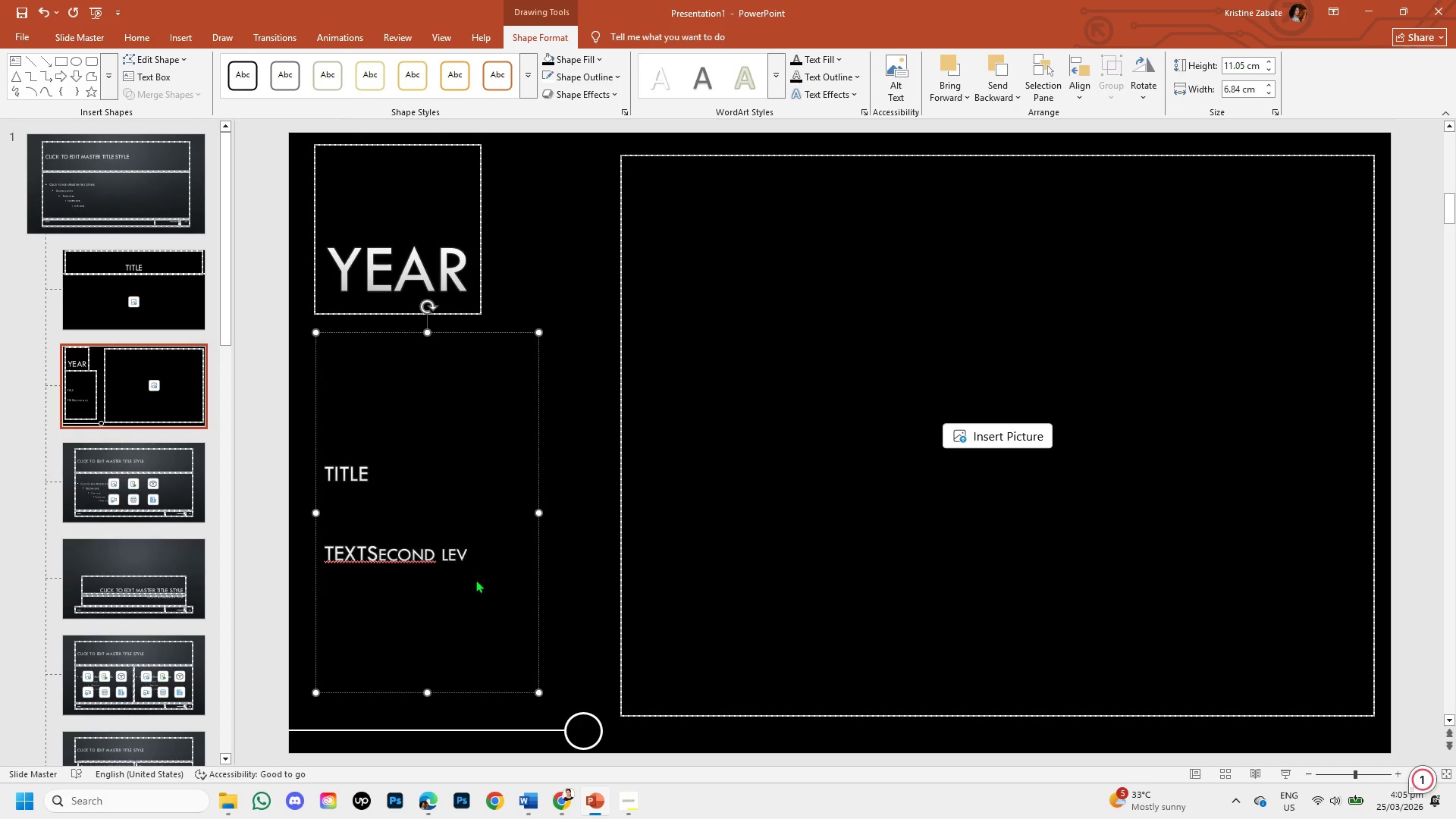 
key(Backspace)
 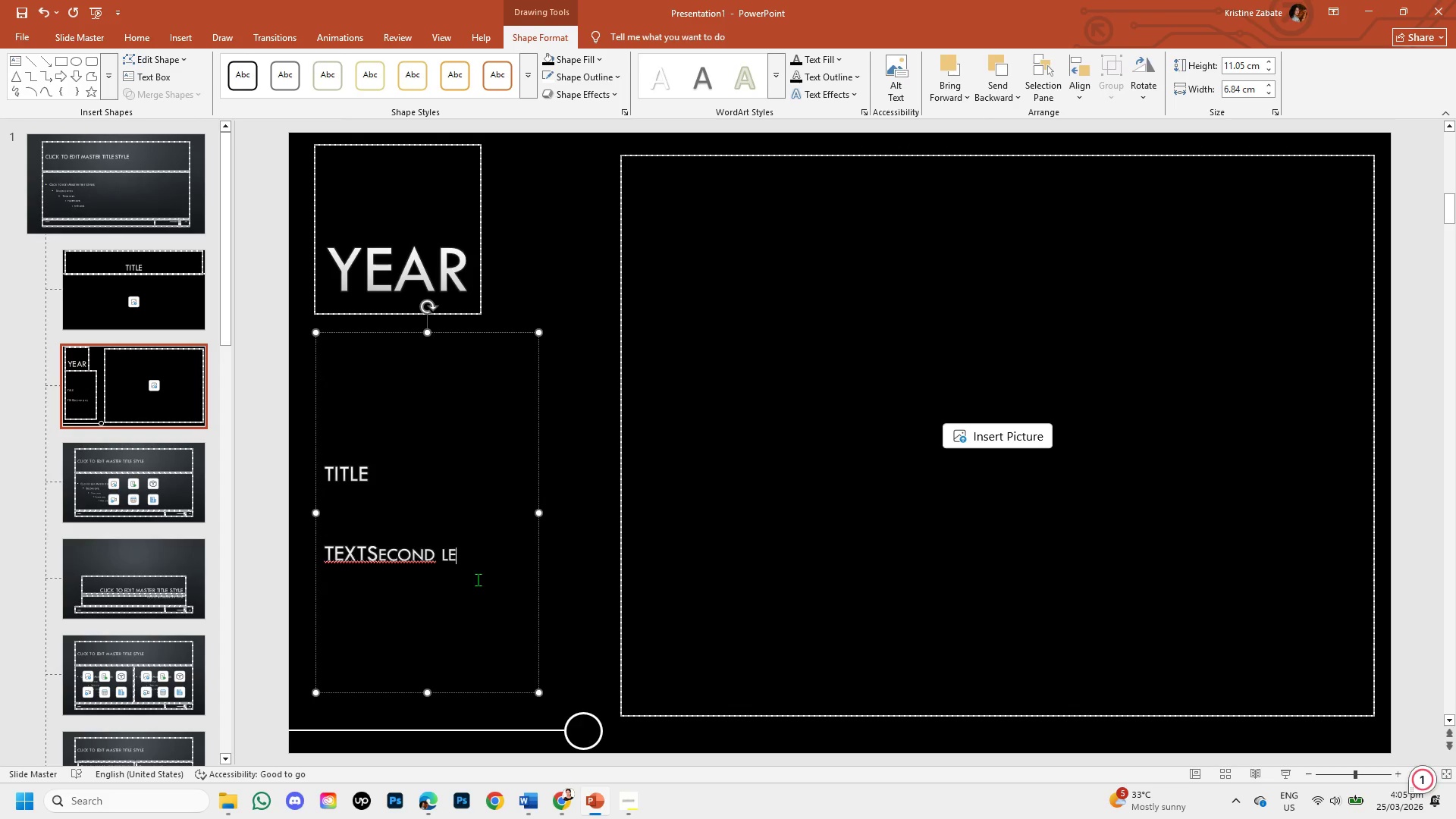 
key(Backspace)
 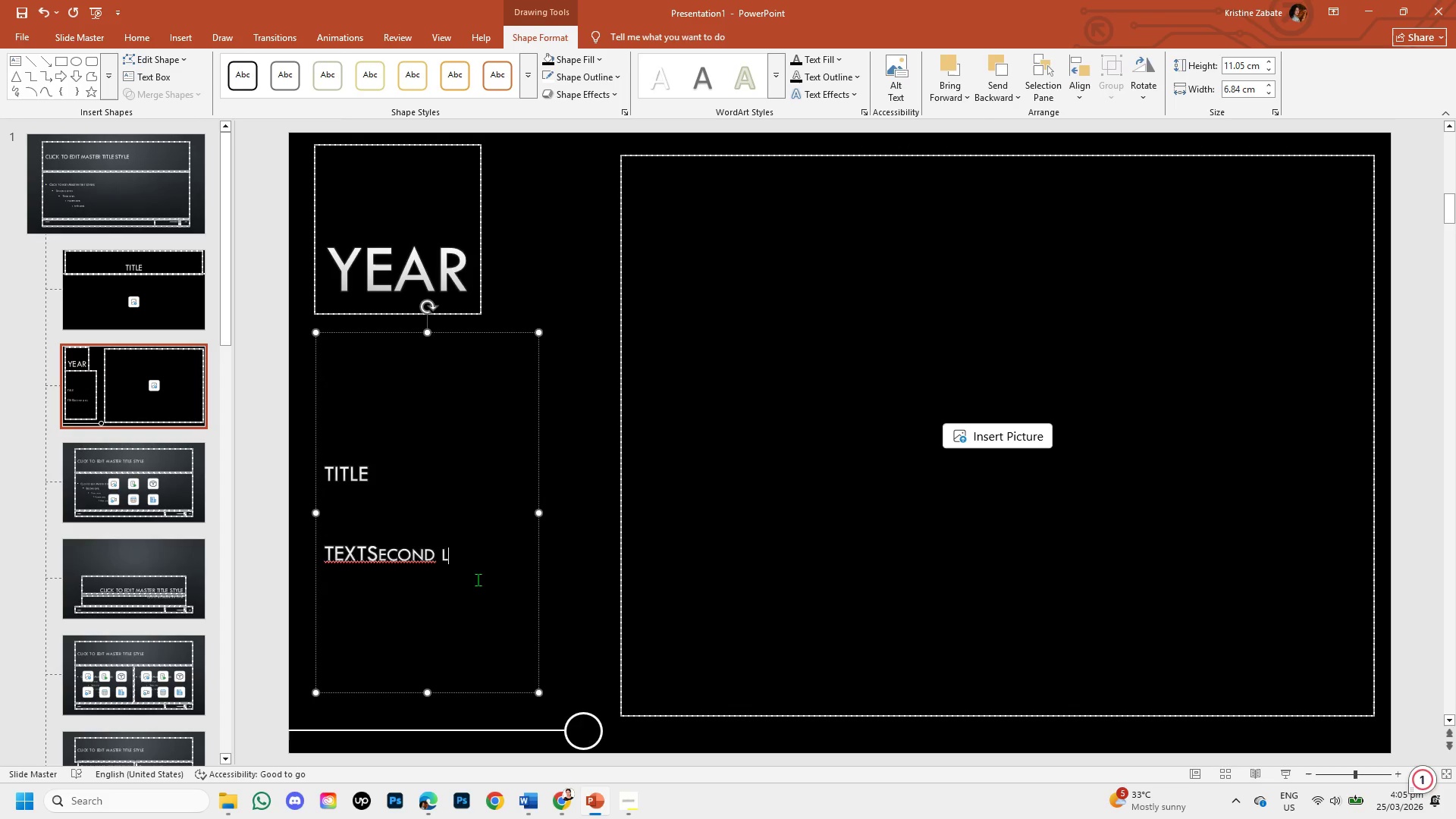 
key(Backspace)
 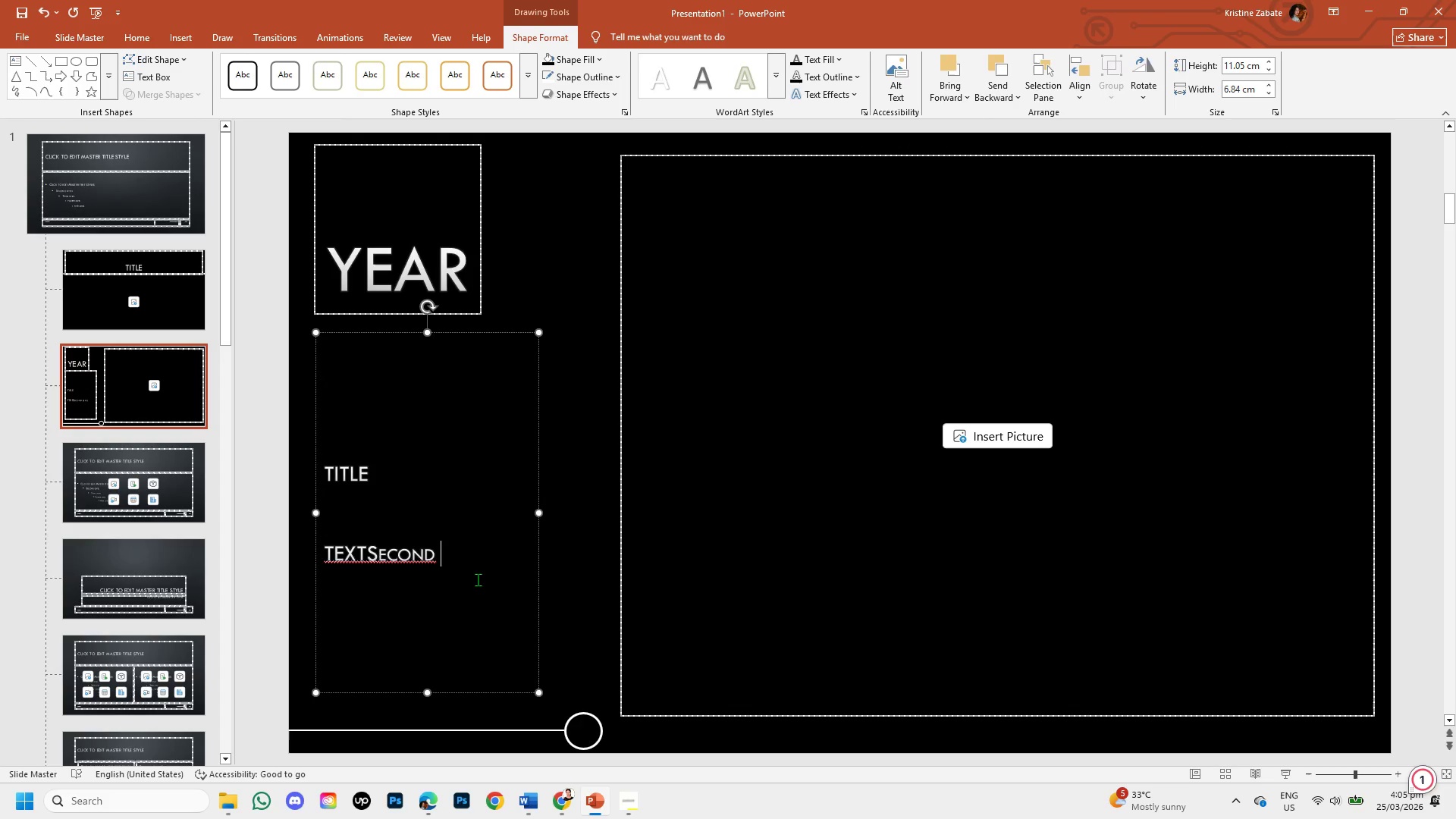 
key(Backspace)
 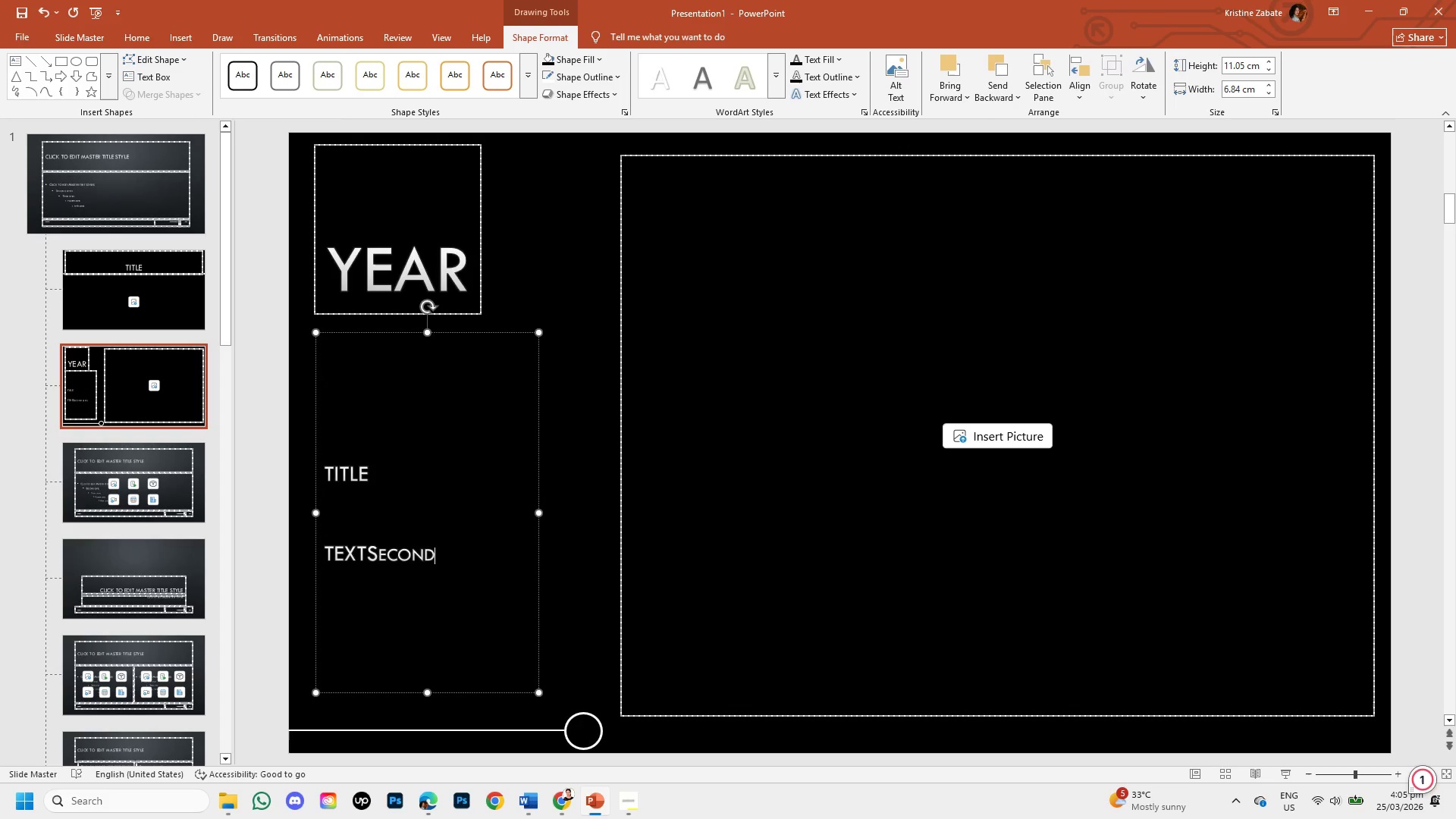 
key(Backspace)
 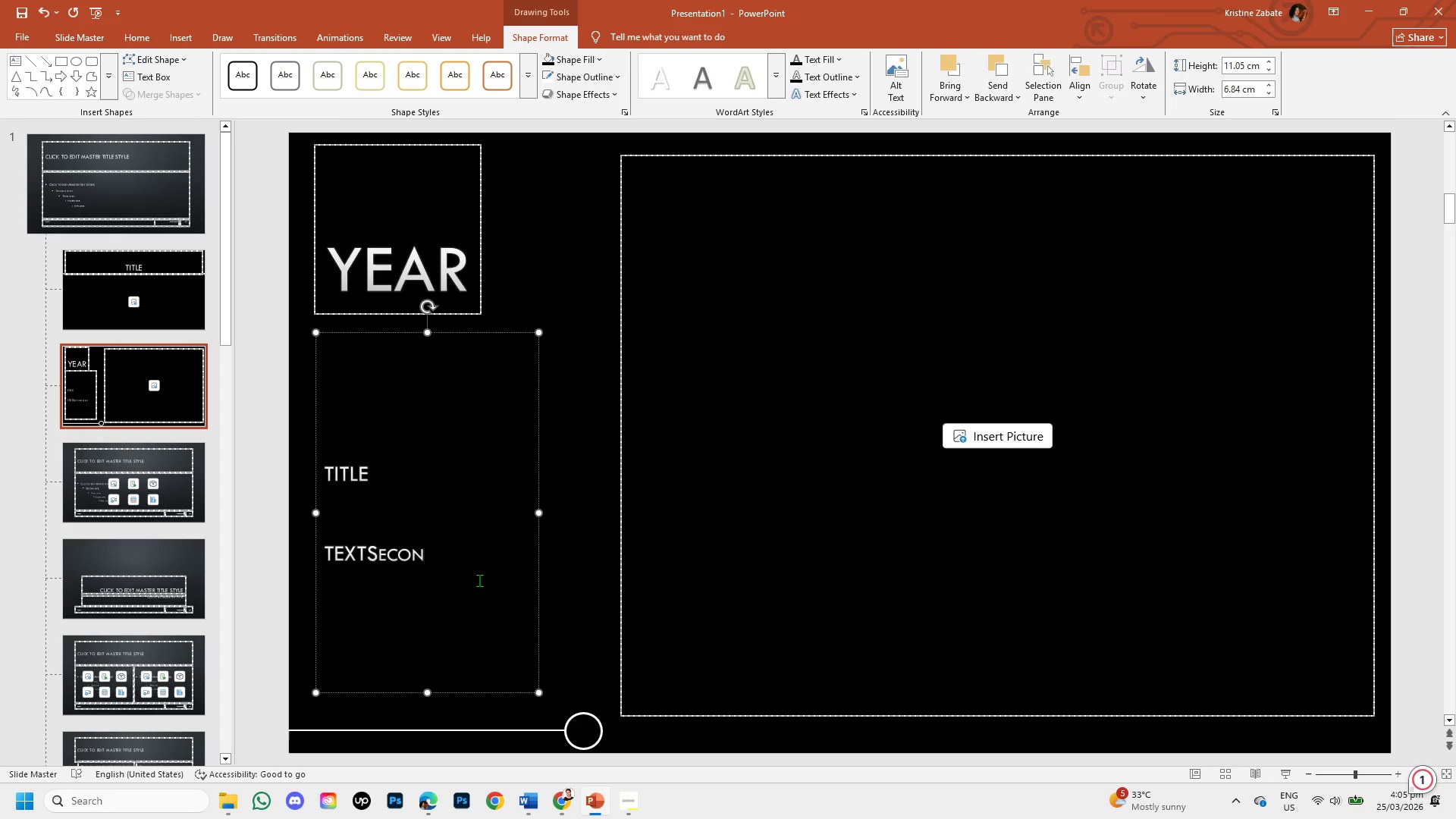 
key(Backspace)
 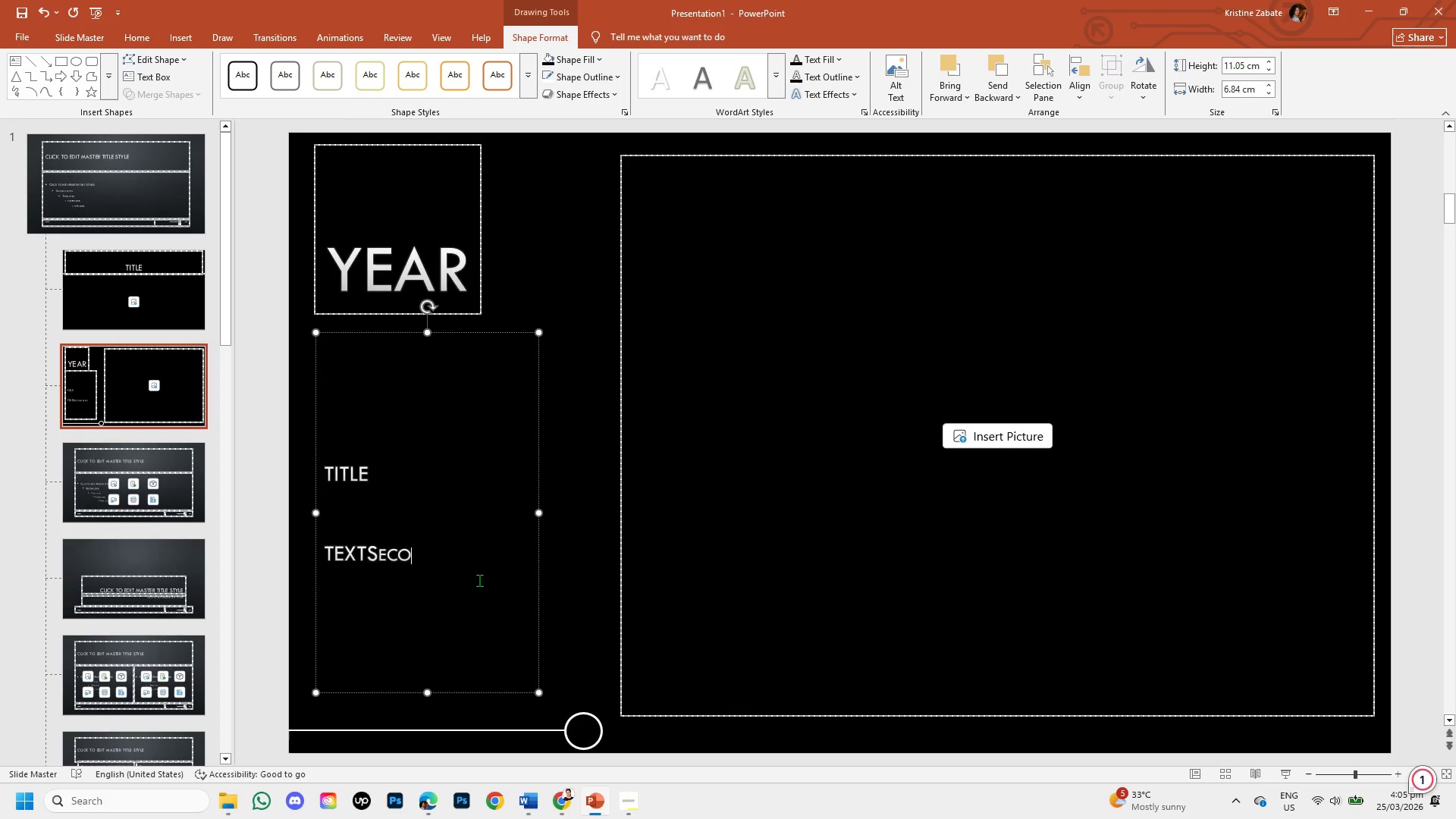 
key(Backspace)
 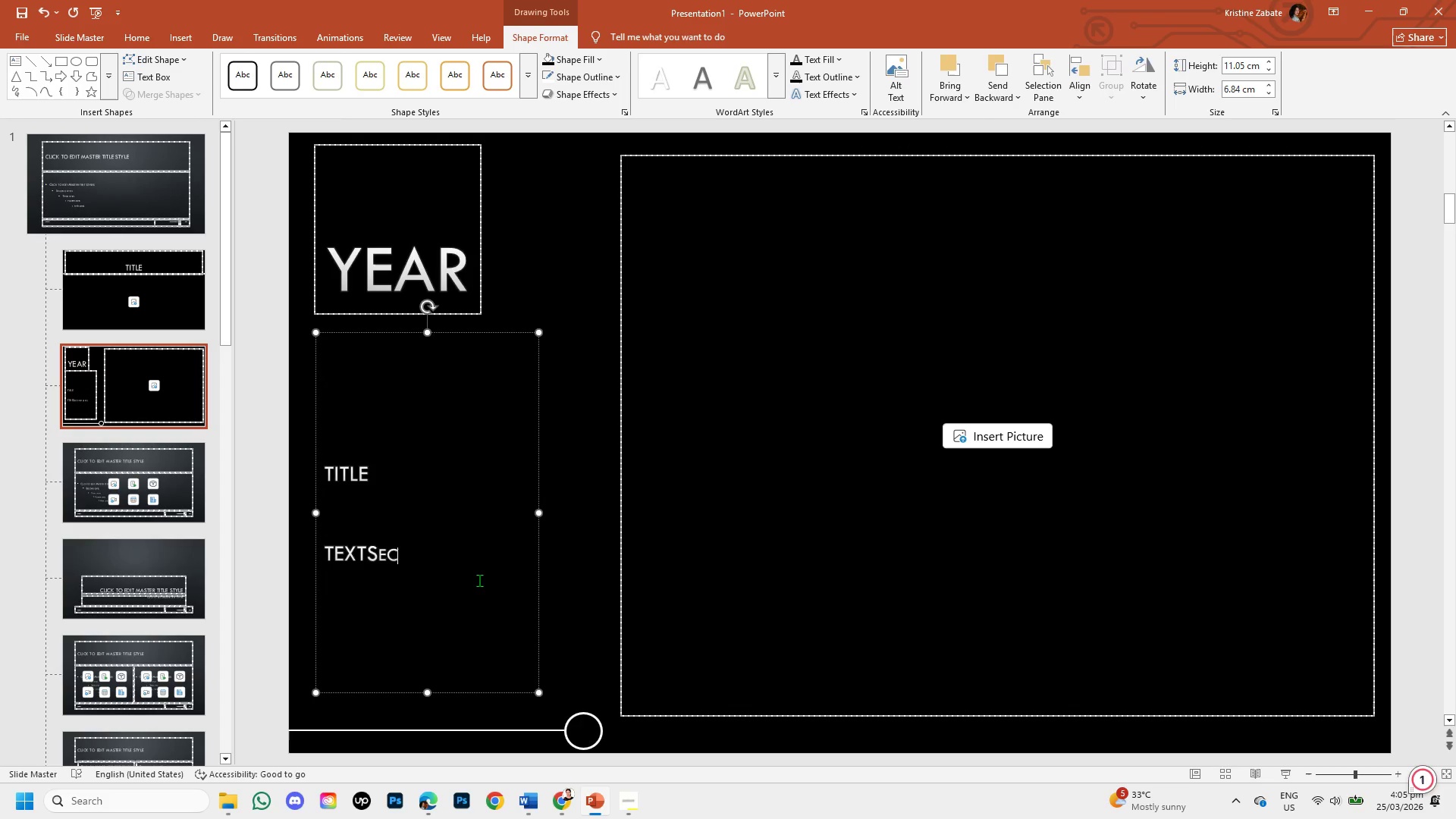 
key(Backspace)
 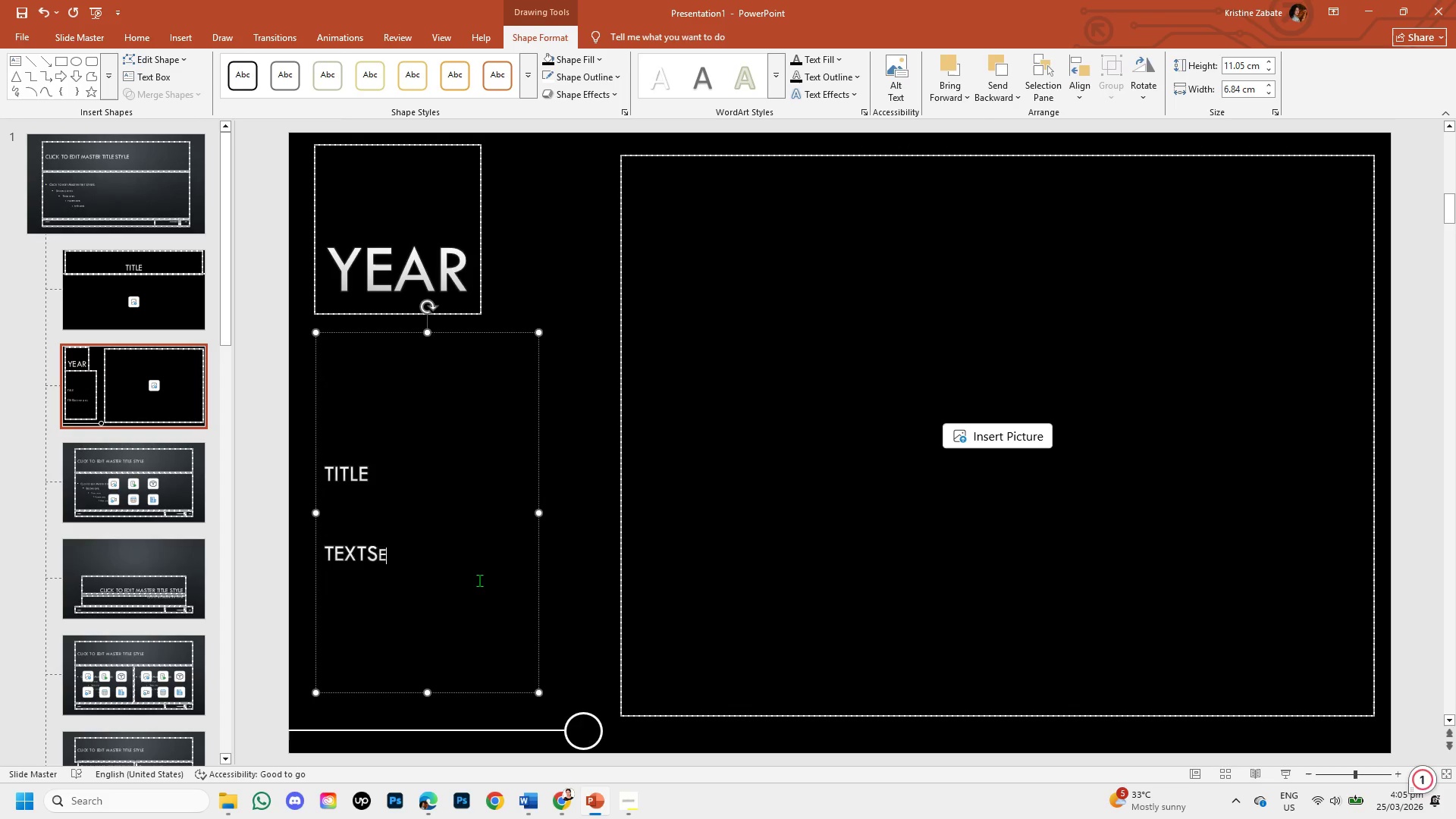 
key(Backspace)
 